 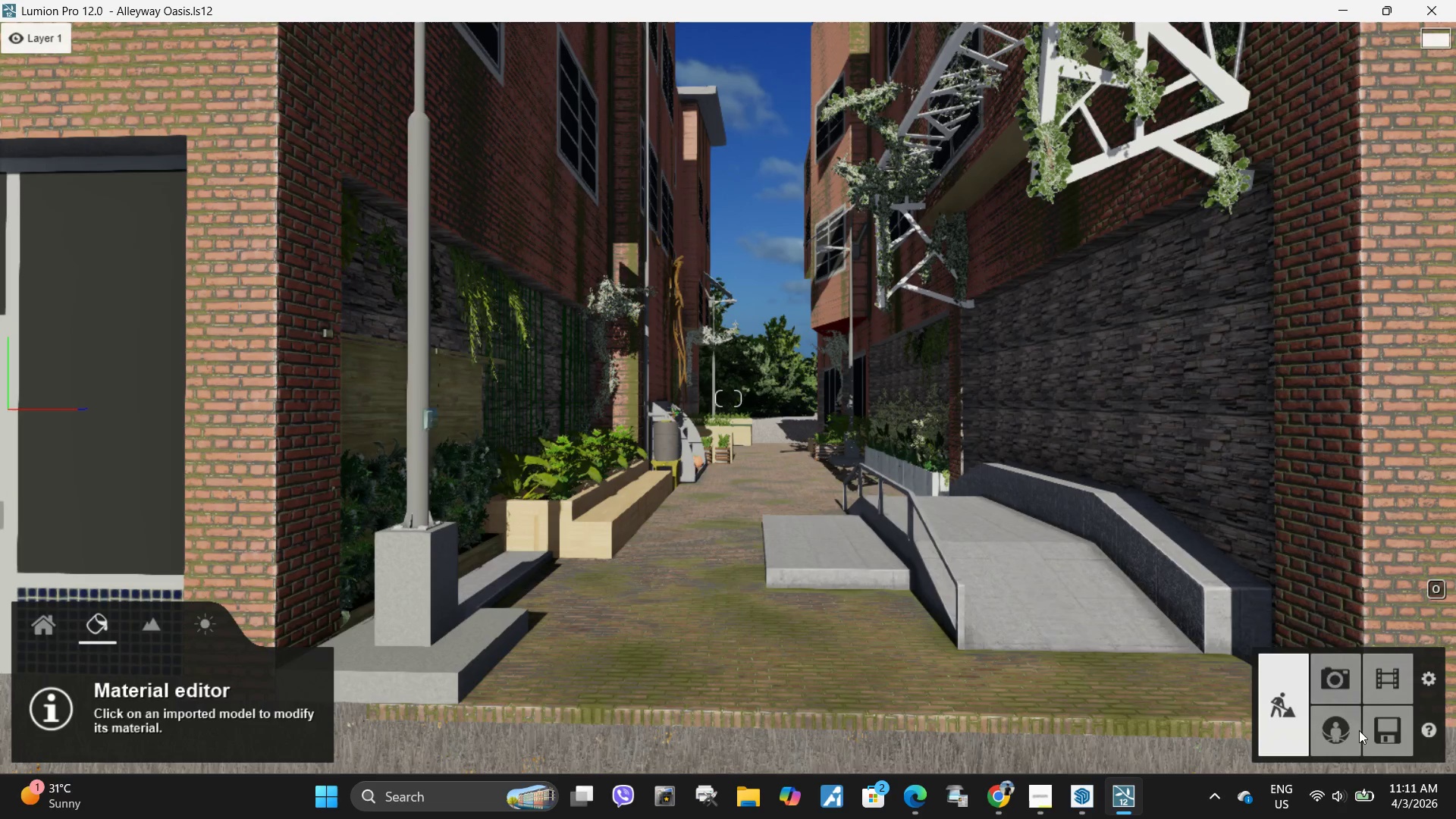 
left_click([1396, 720])
 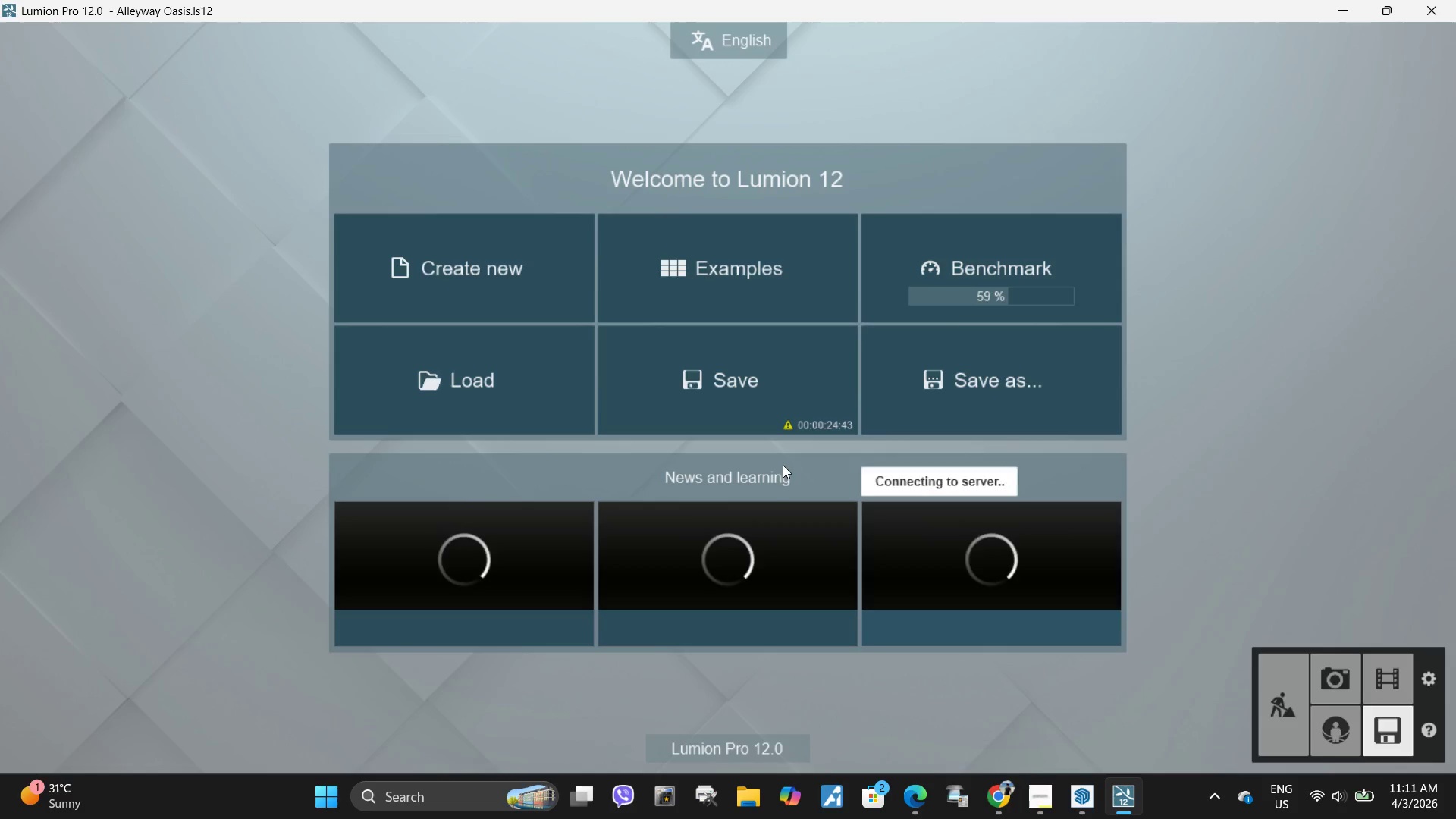 
left_click([765, 384])
 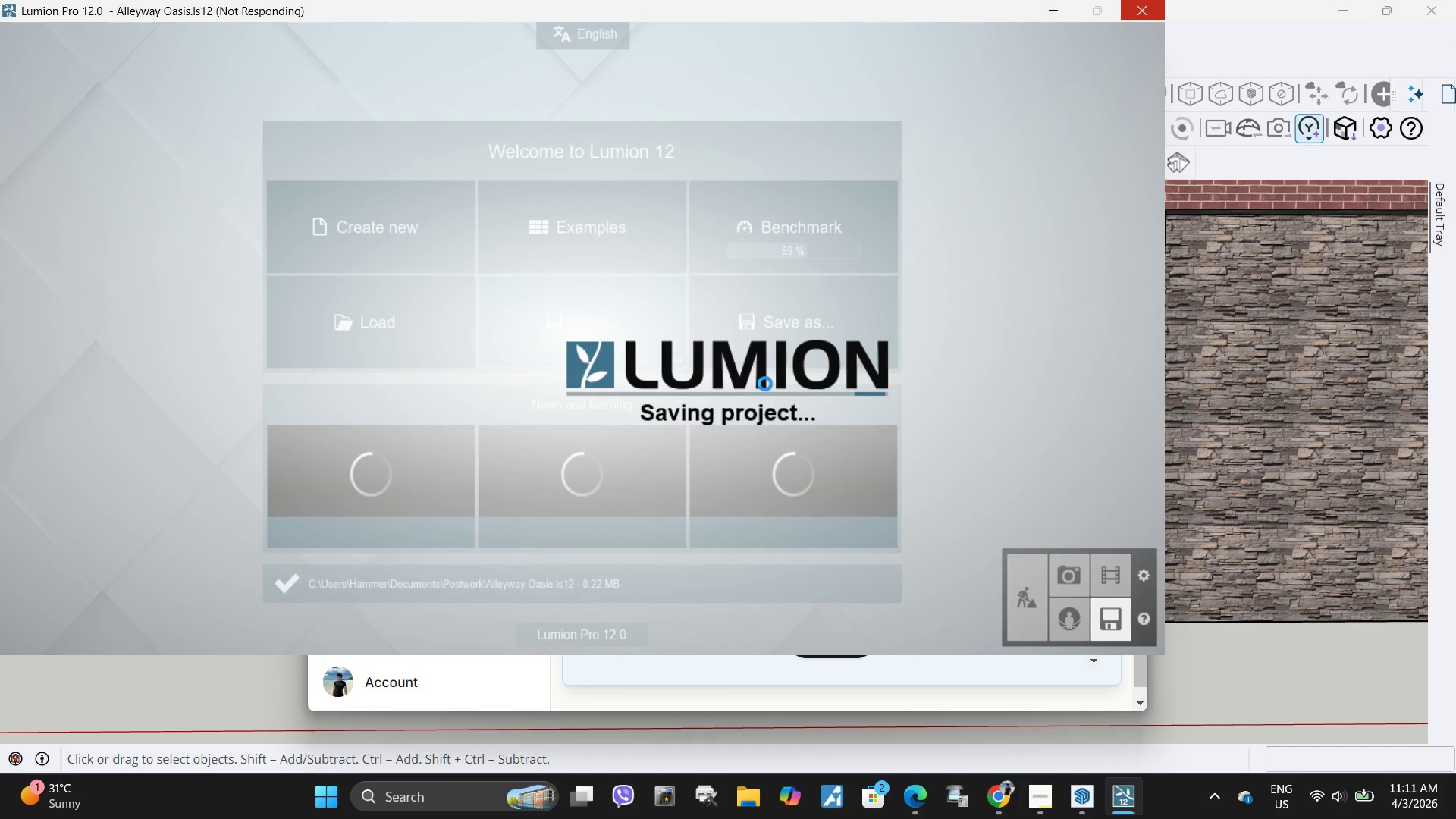 
wait(12.02)
 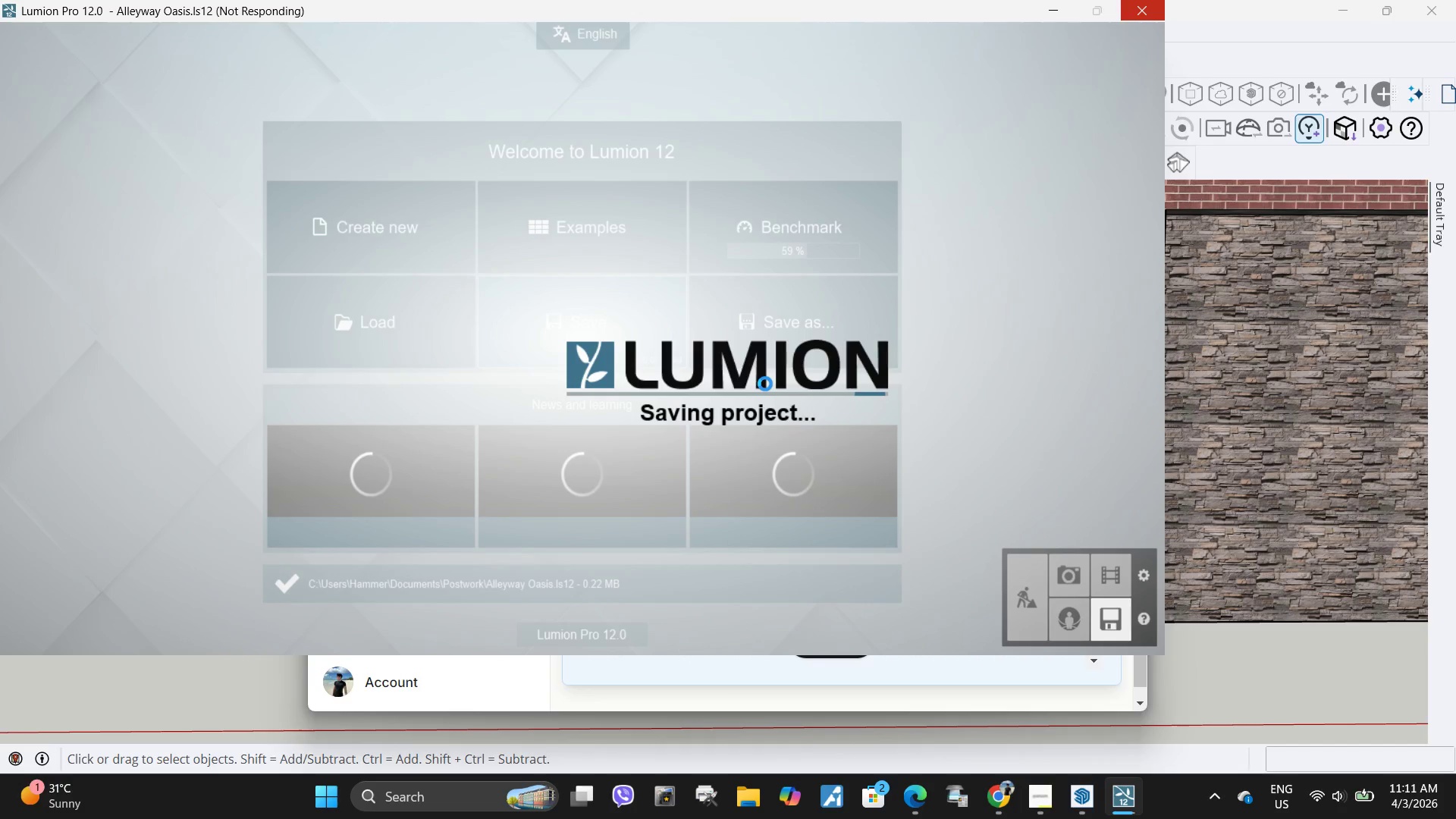 
left_click([1286, 702])
 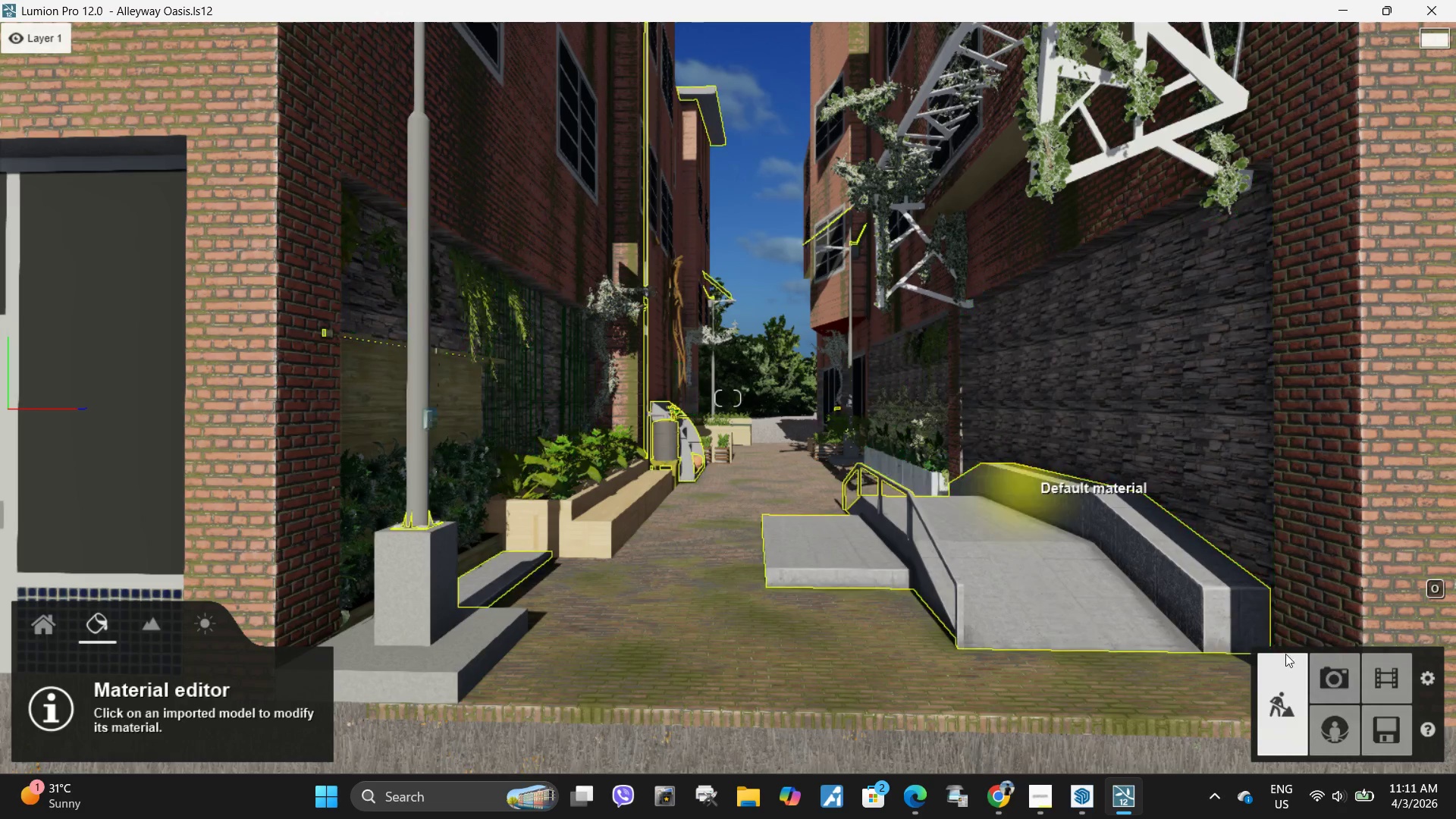 
left_click([1319, 671])
 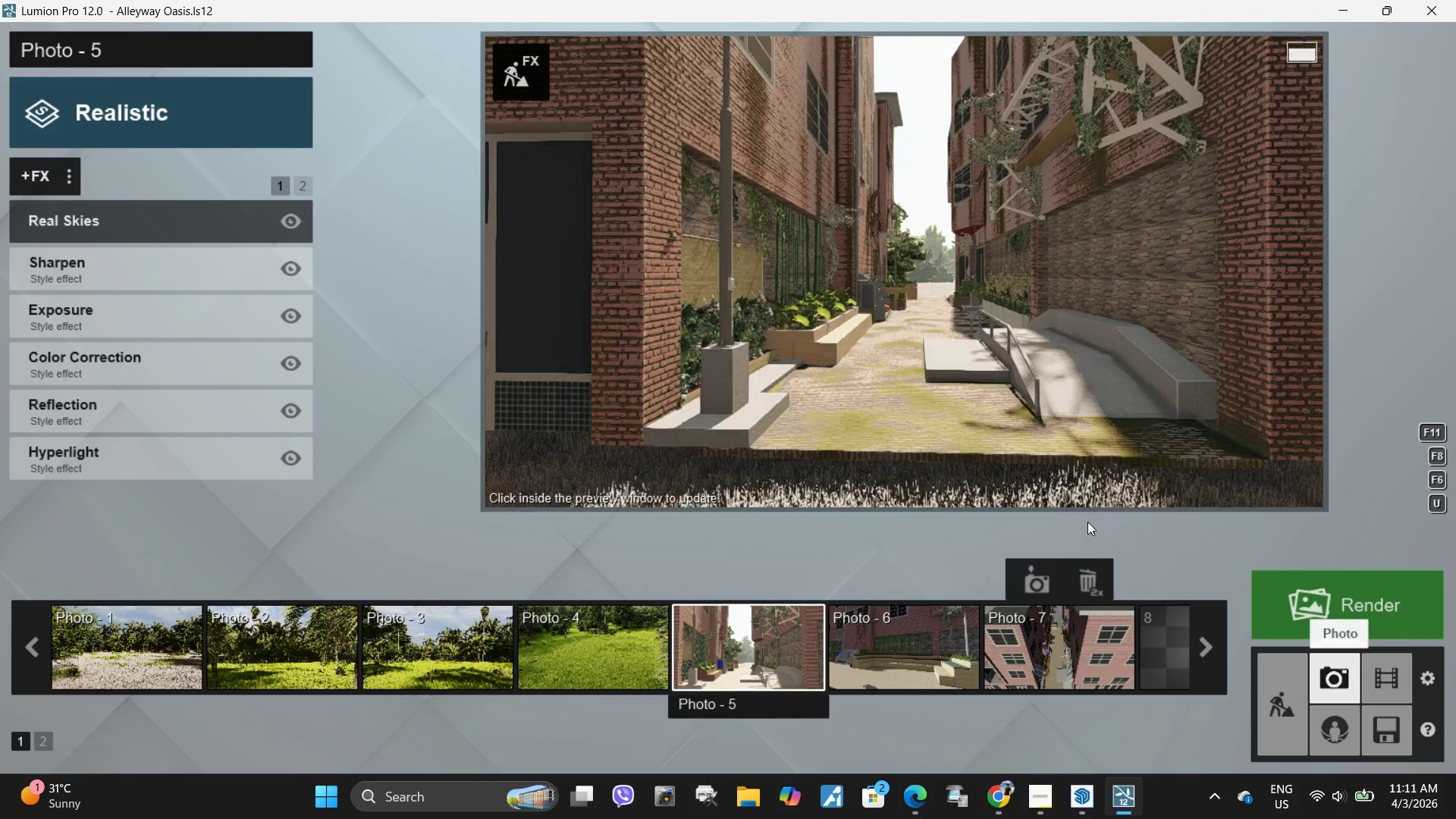 
type(www)
 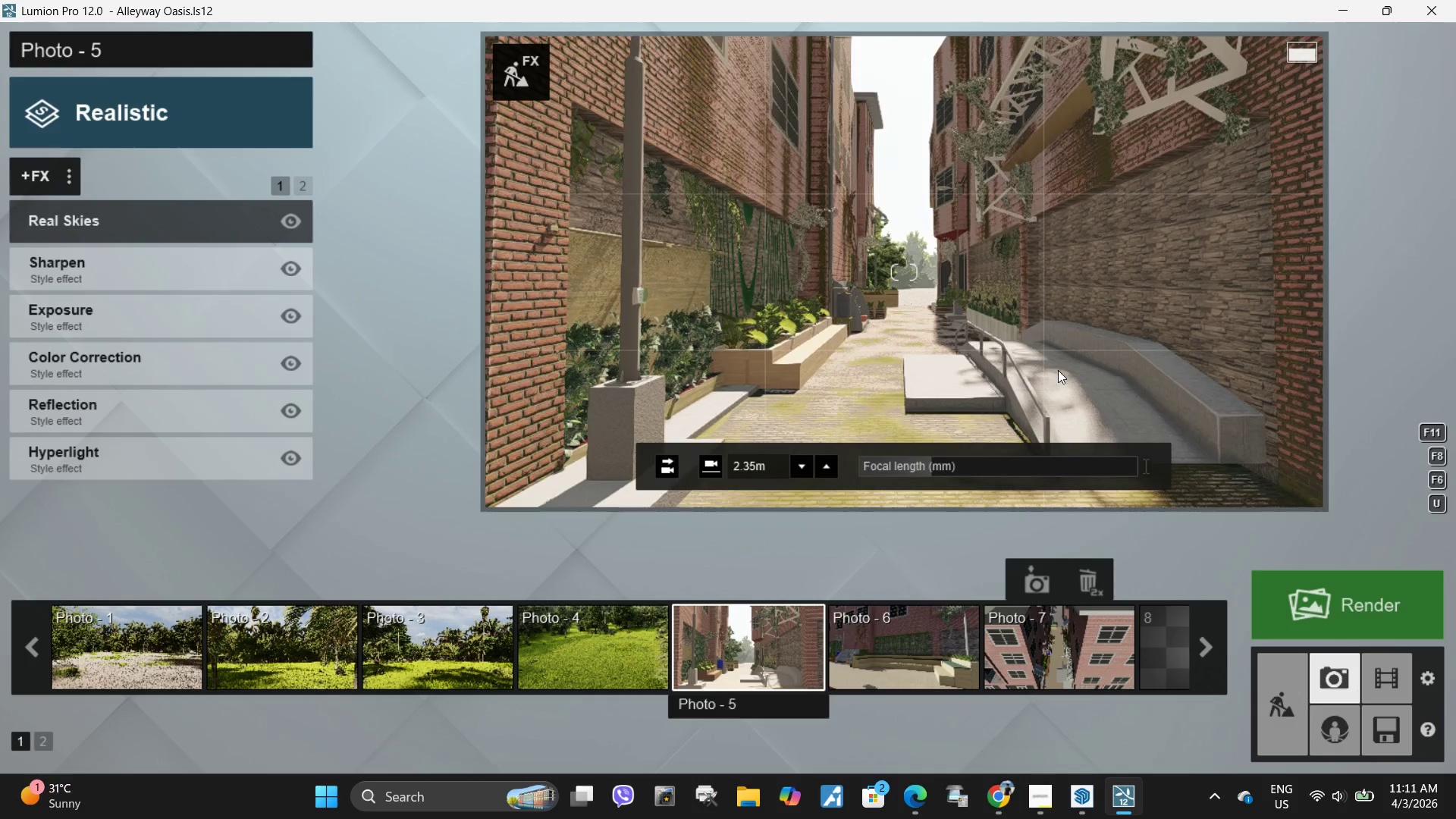 
left_click([959, 297])
 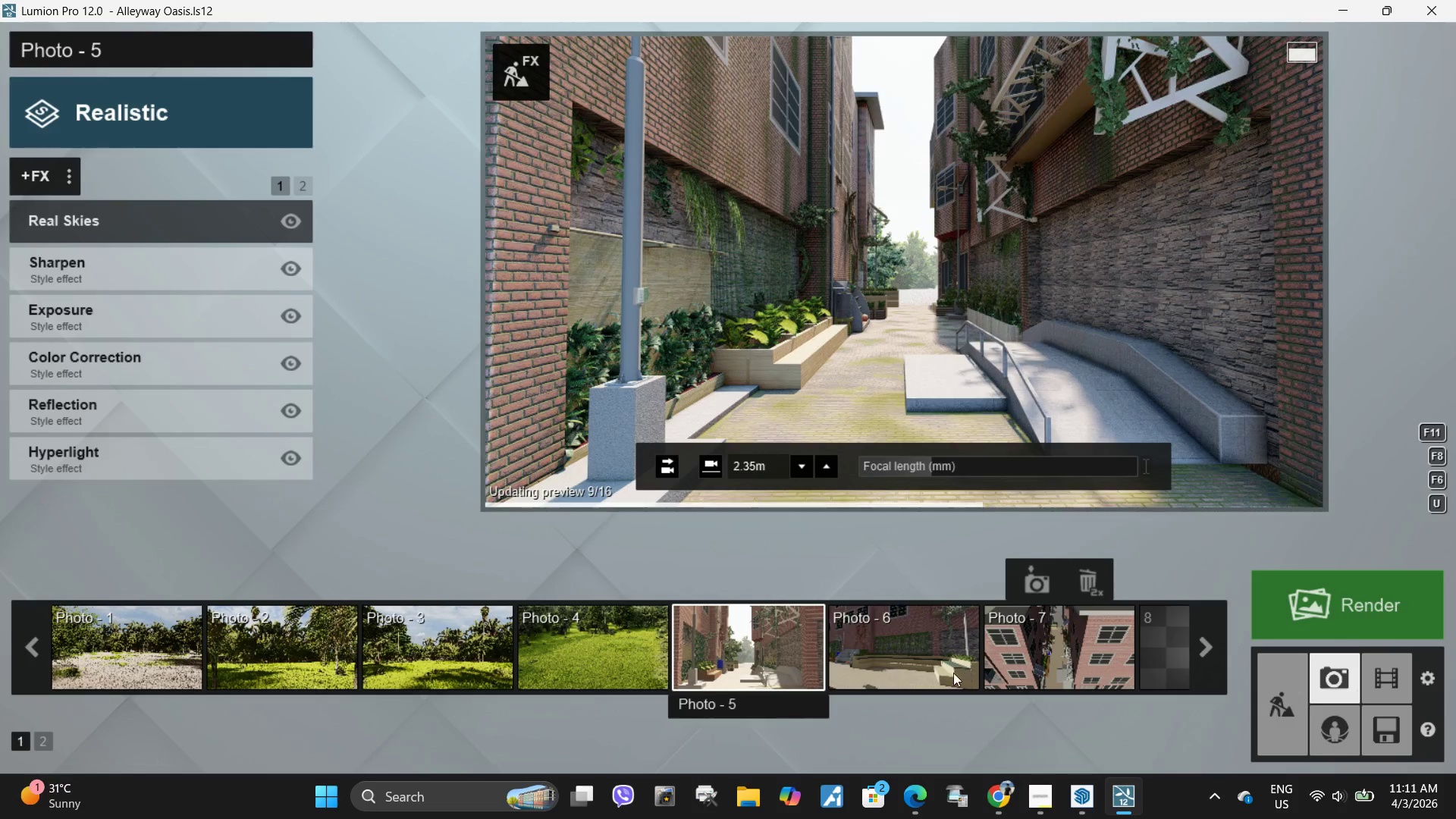 
left_click([921, 648])
 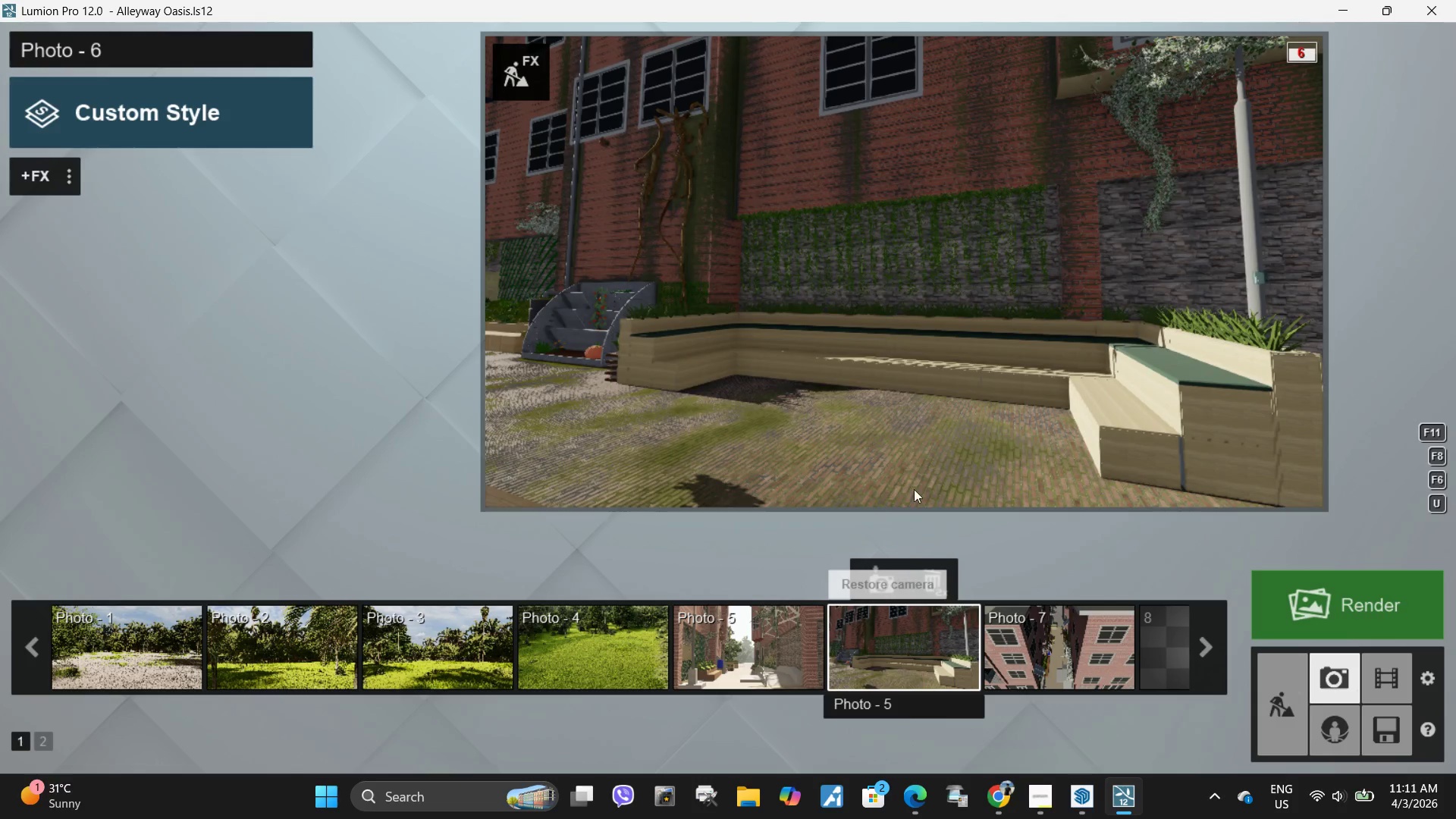 
left_click([915, 335])
 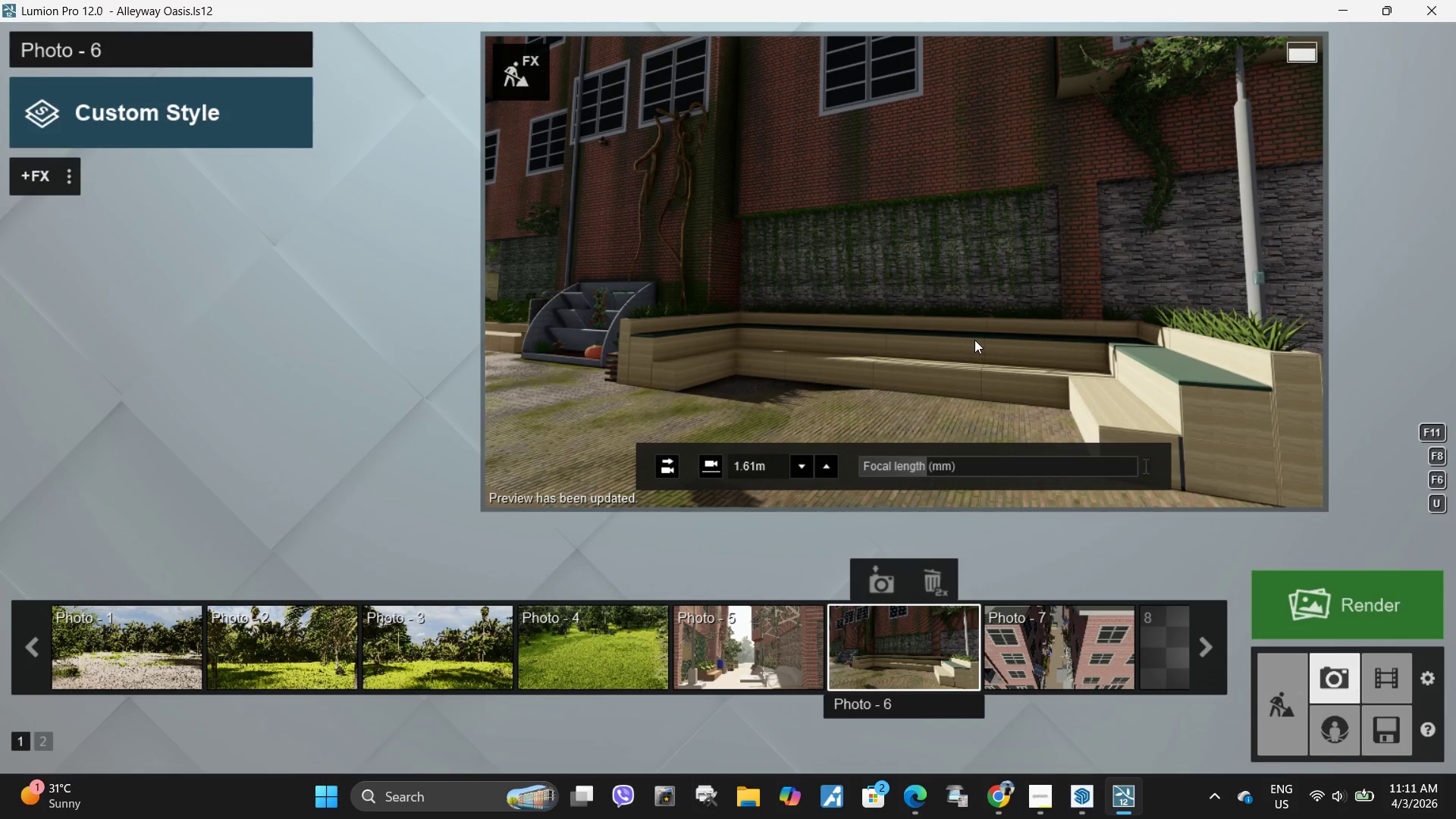 
wait(5.05)
 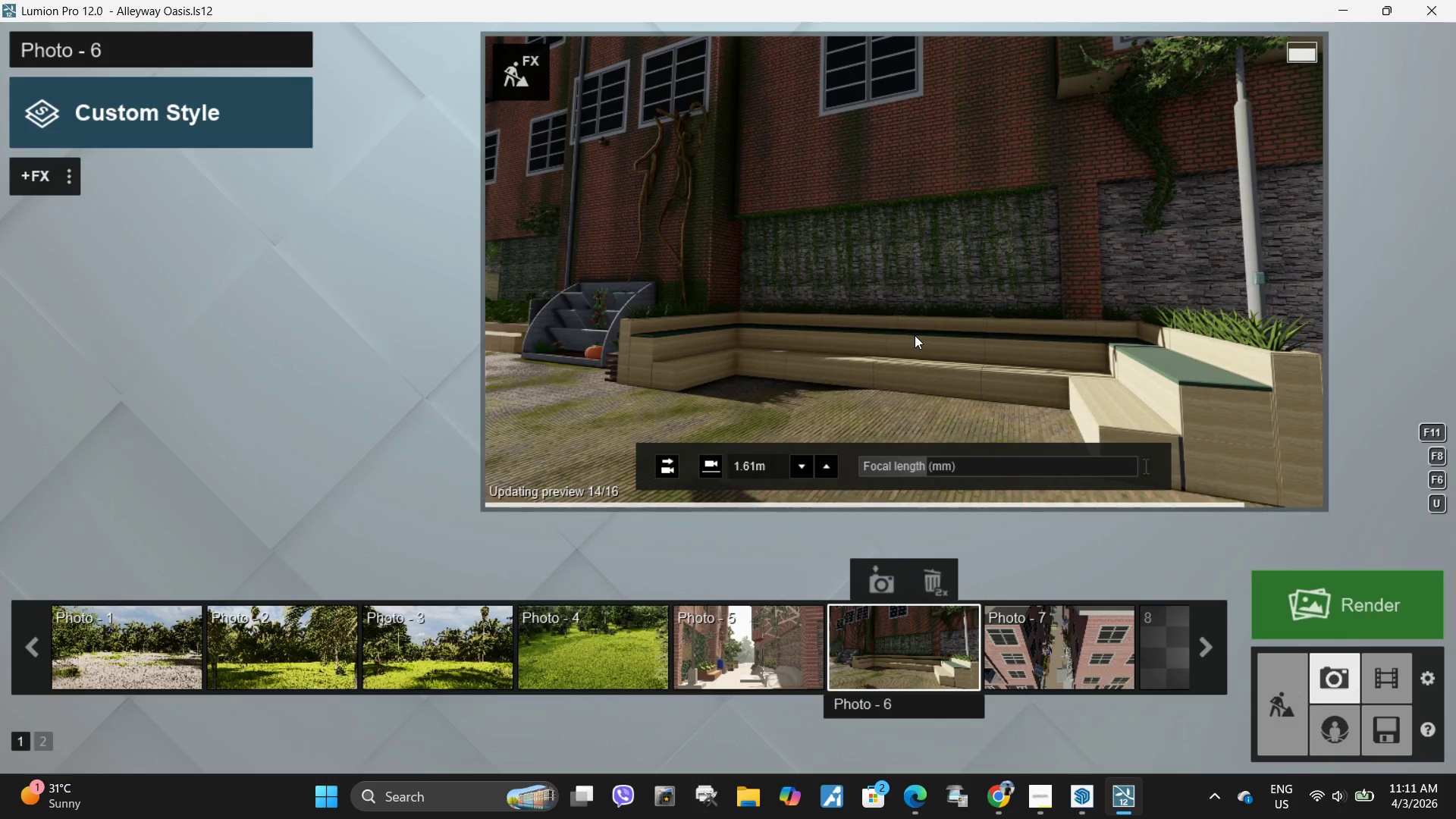 
type(dsddds)
 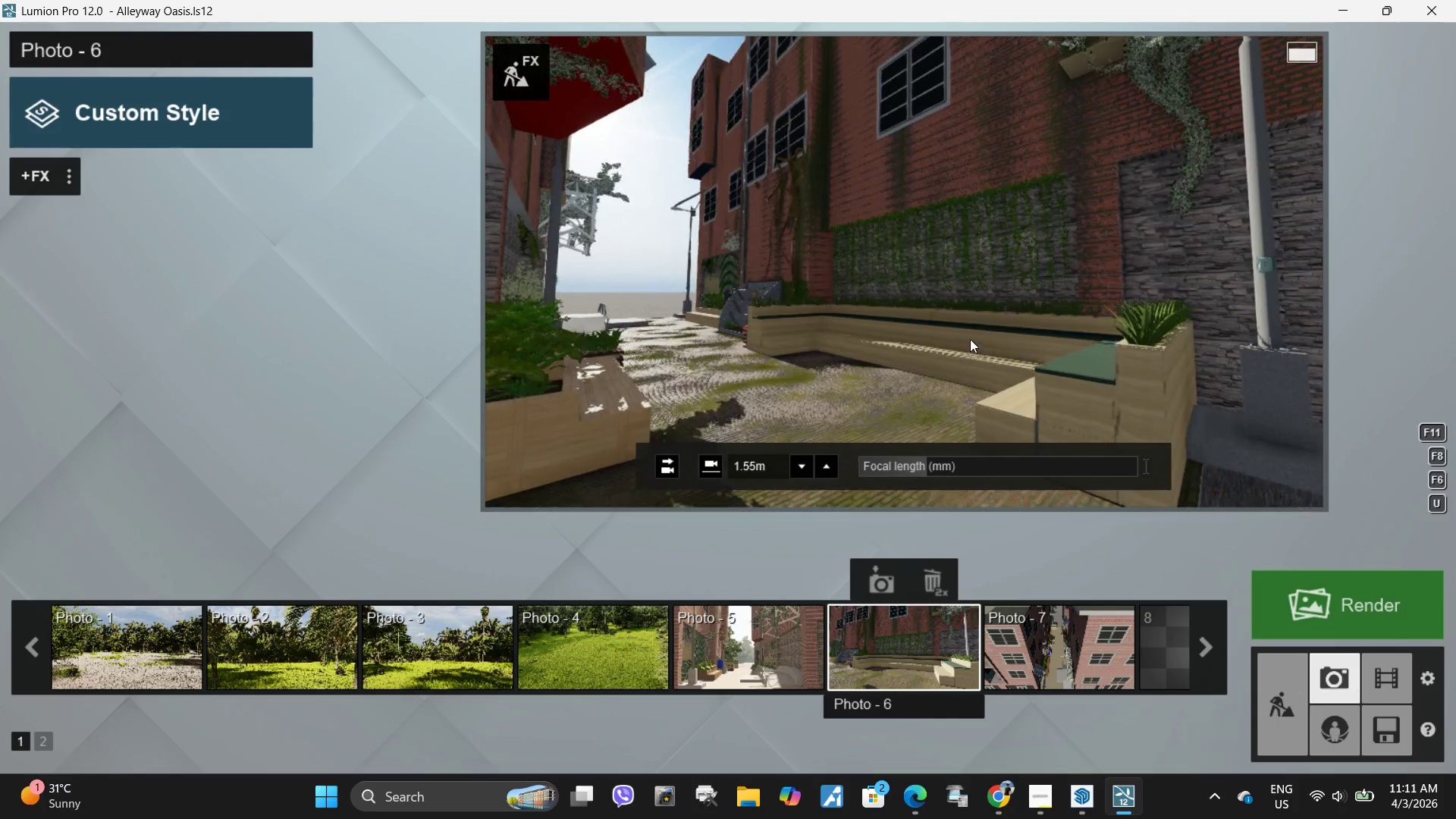 
left_click([970, 337])
 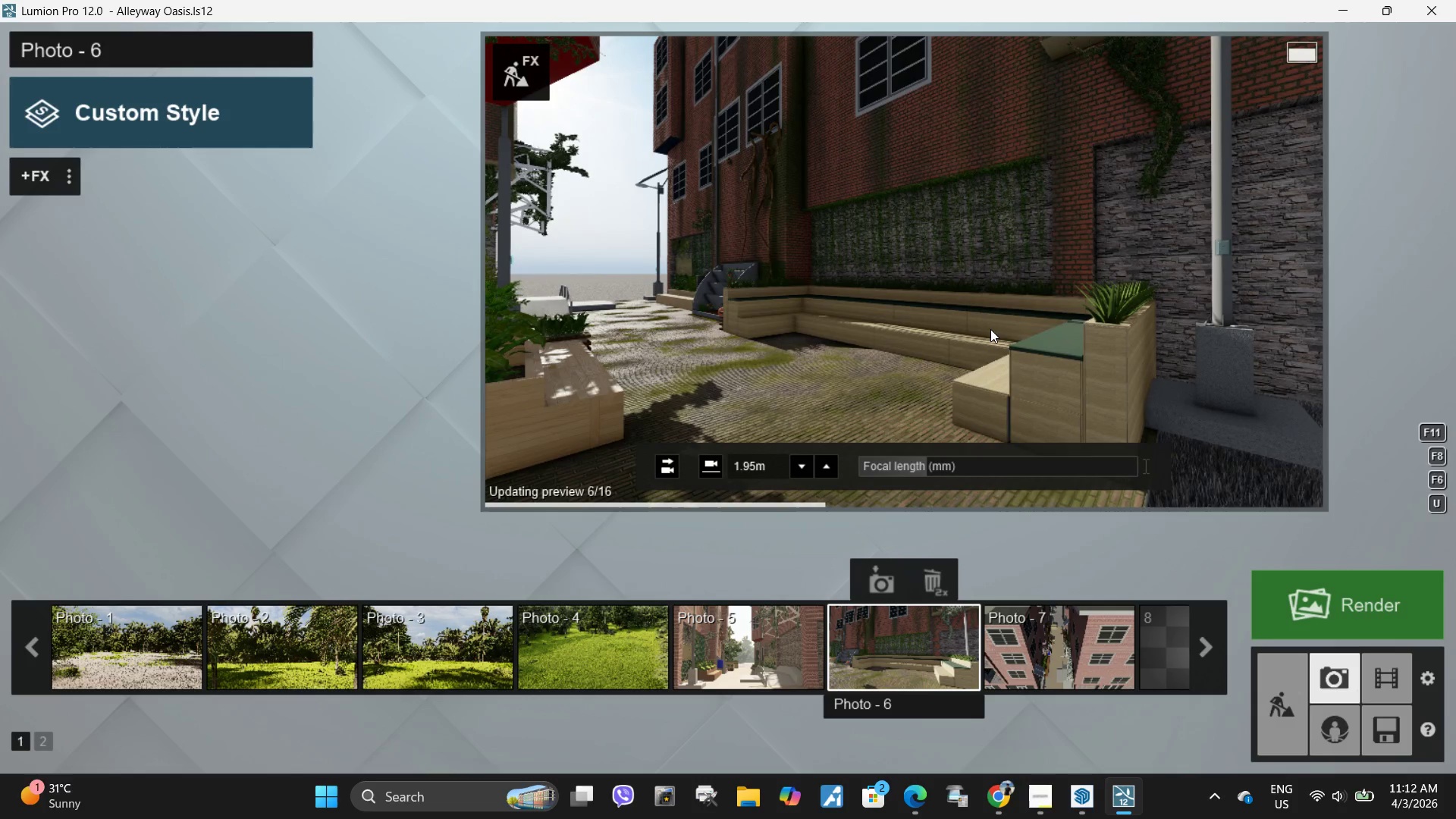 
type(qq)
 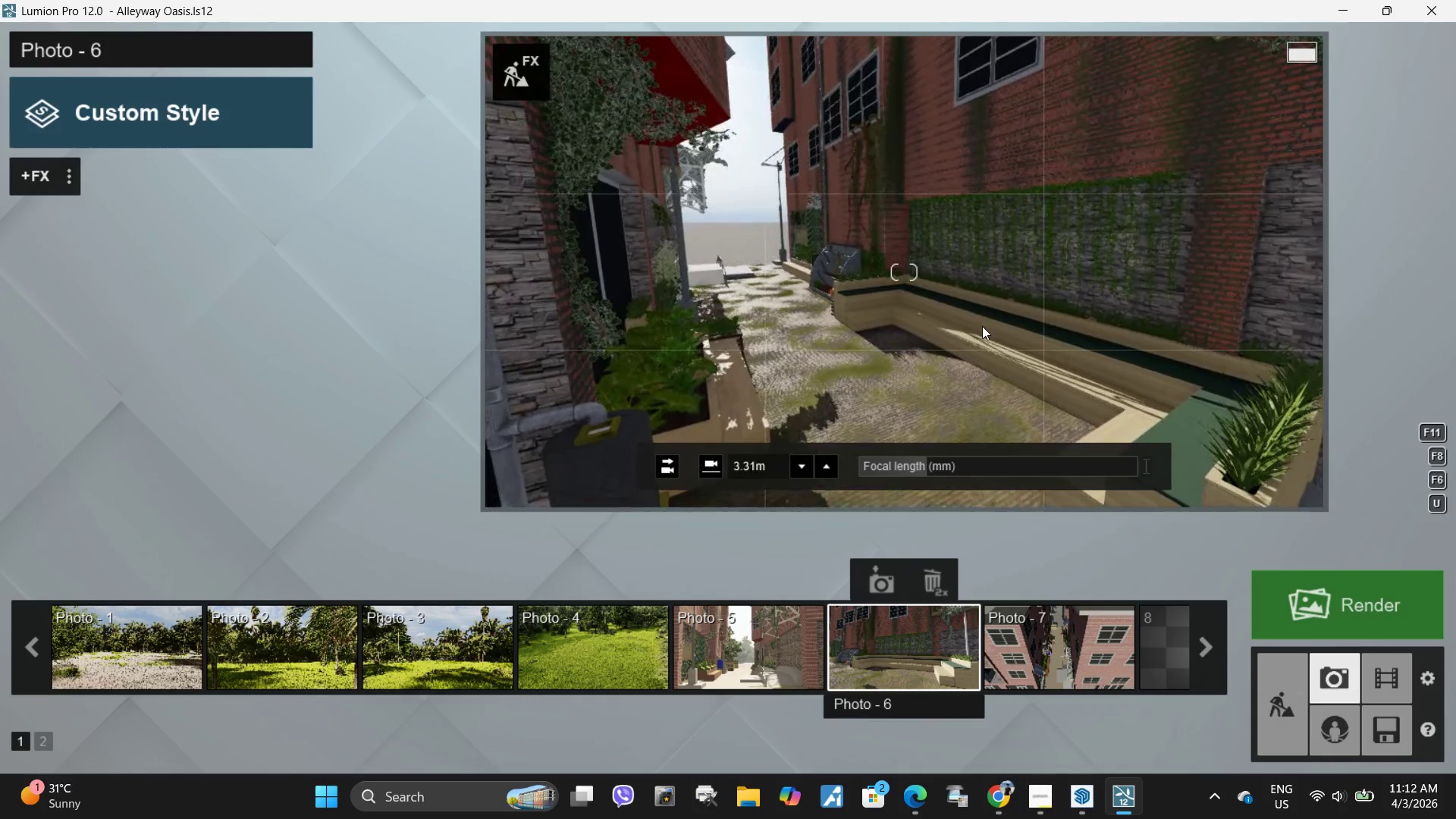 
left_click([993, 322])
 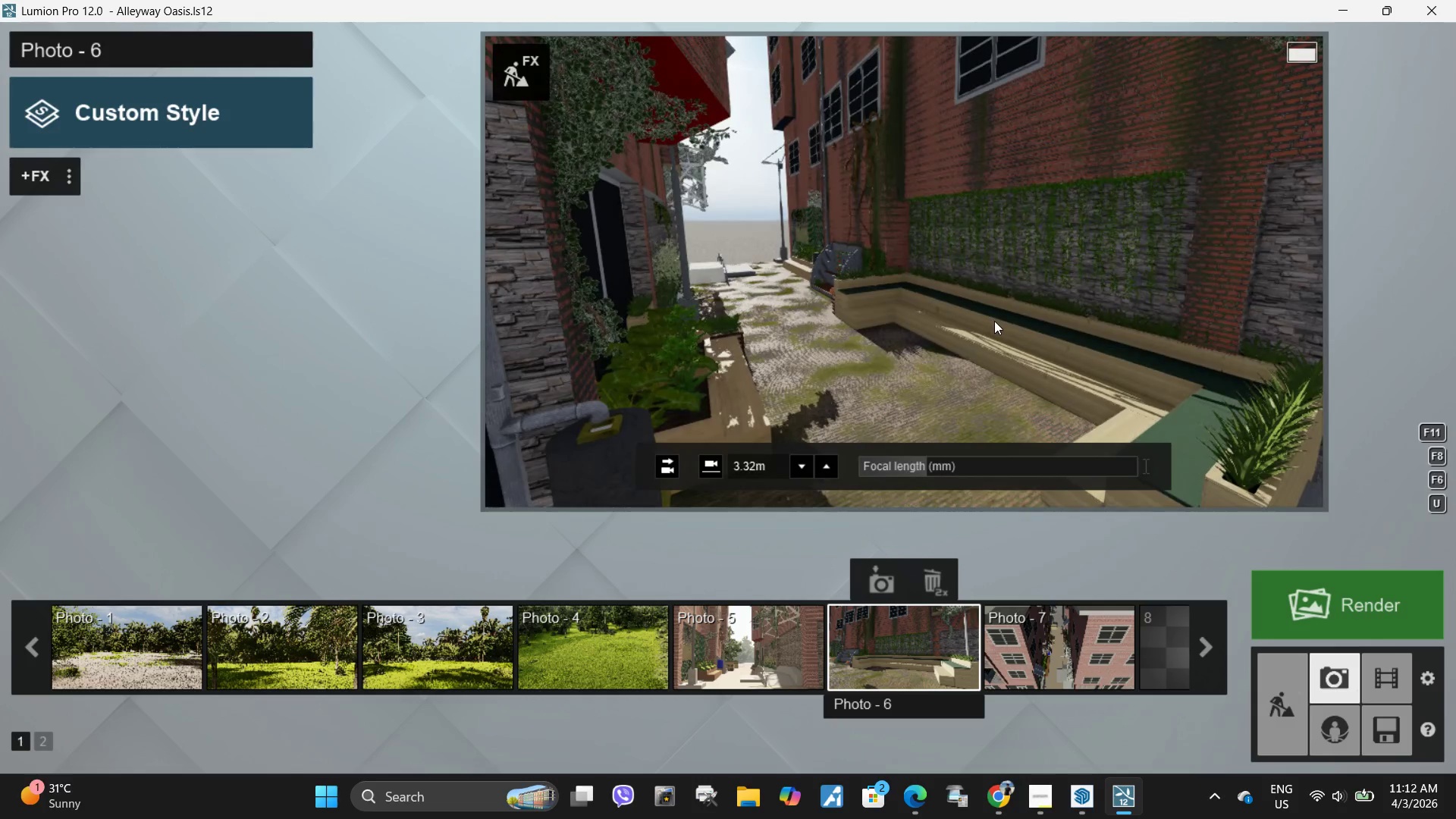 
left_click([994, 321])
 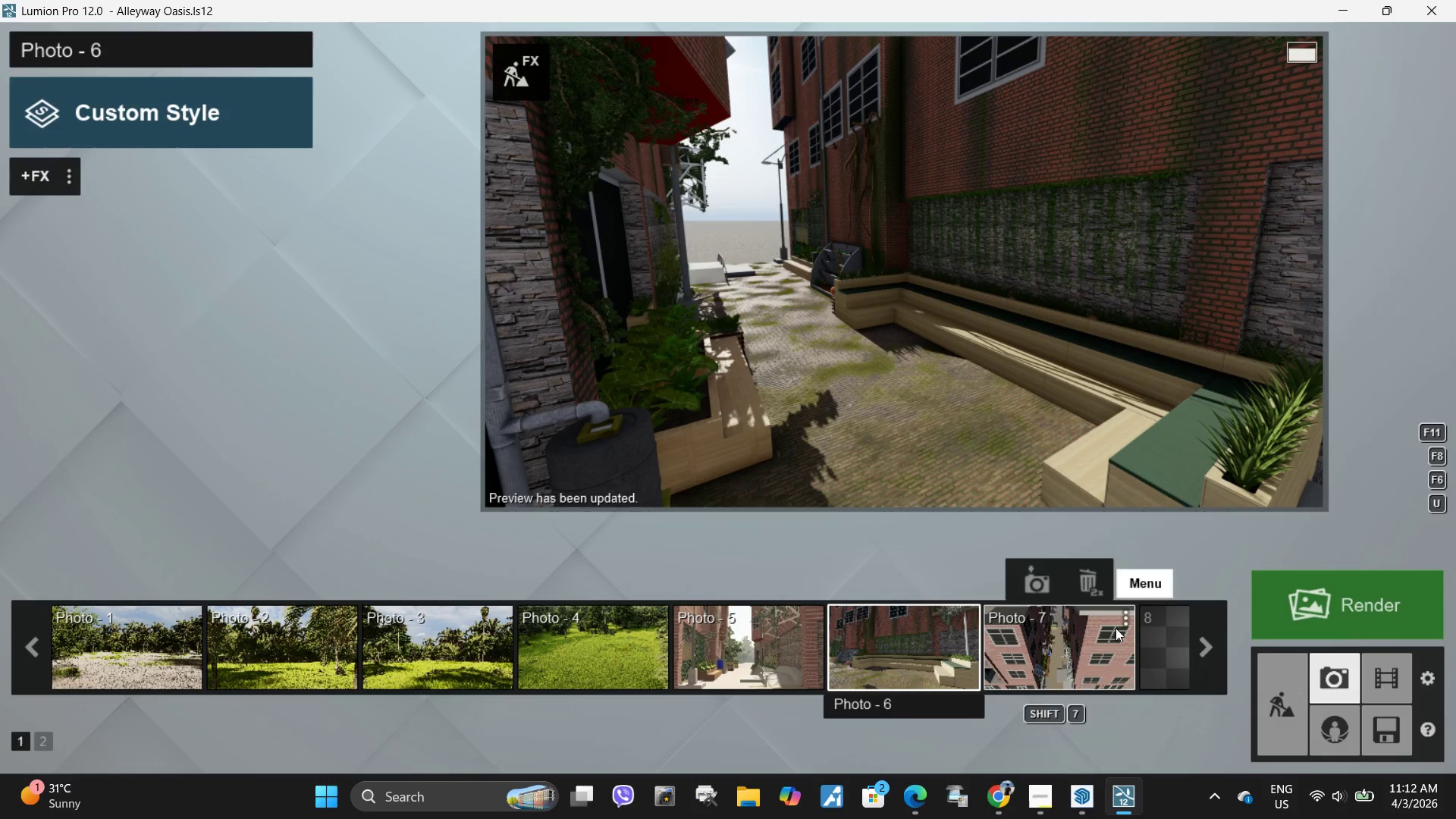 
left_click([777, 620])
 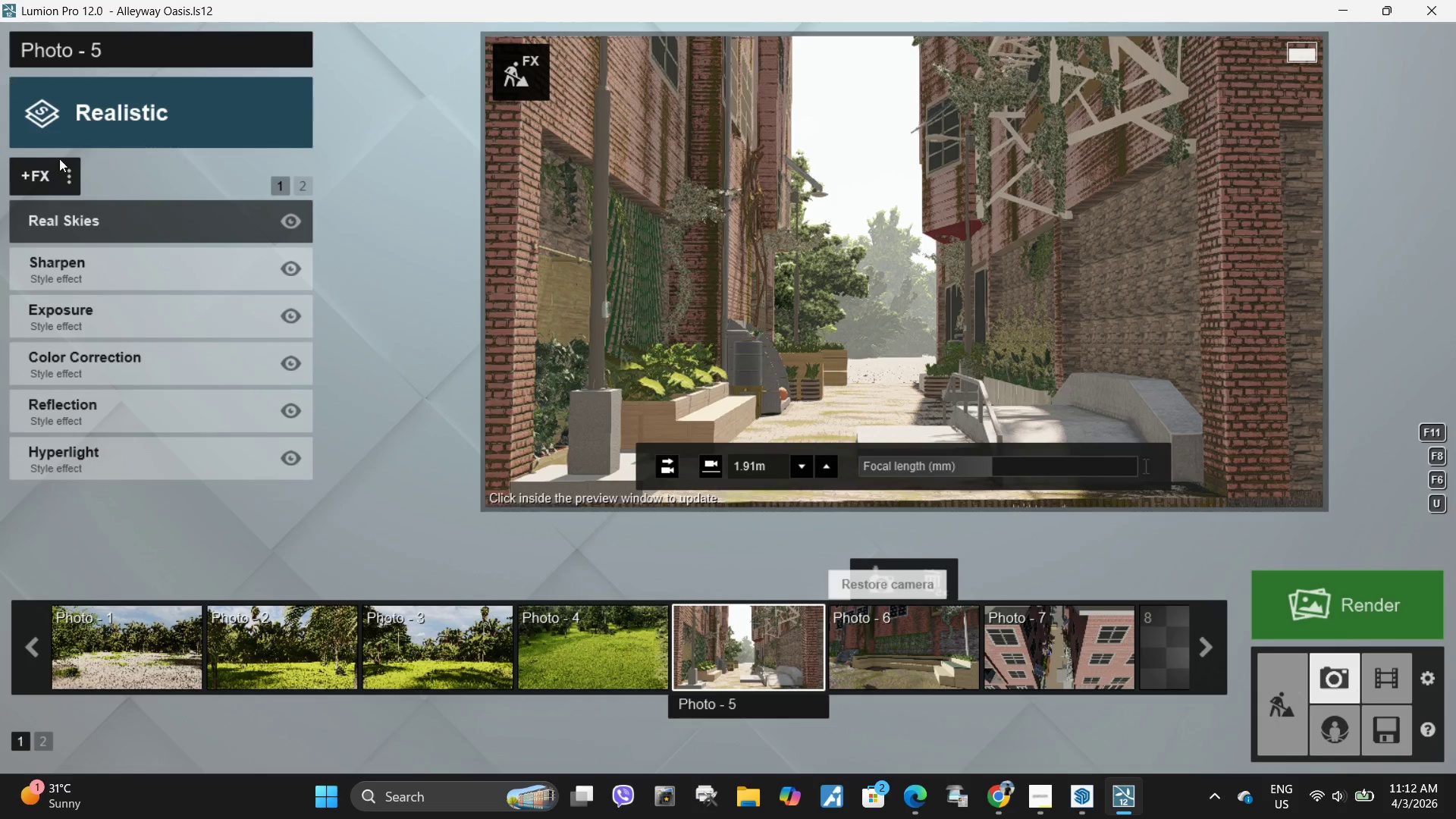 
left_click([71, 178])
 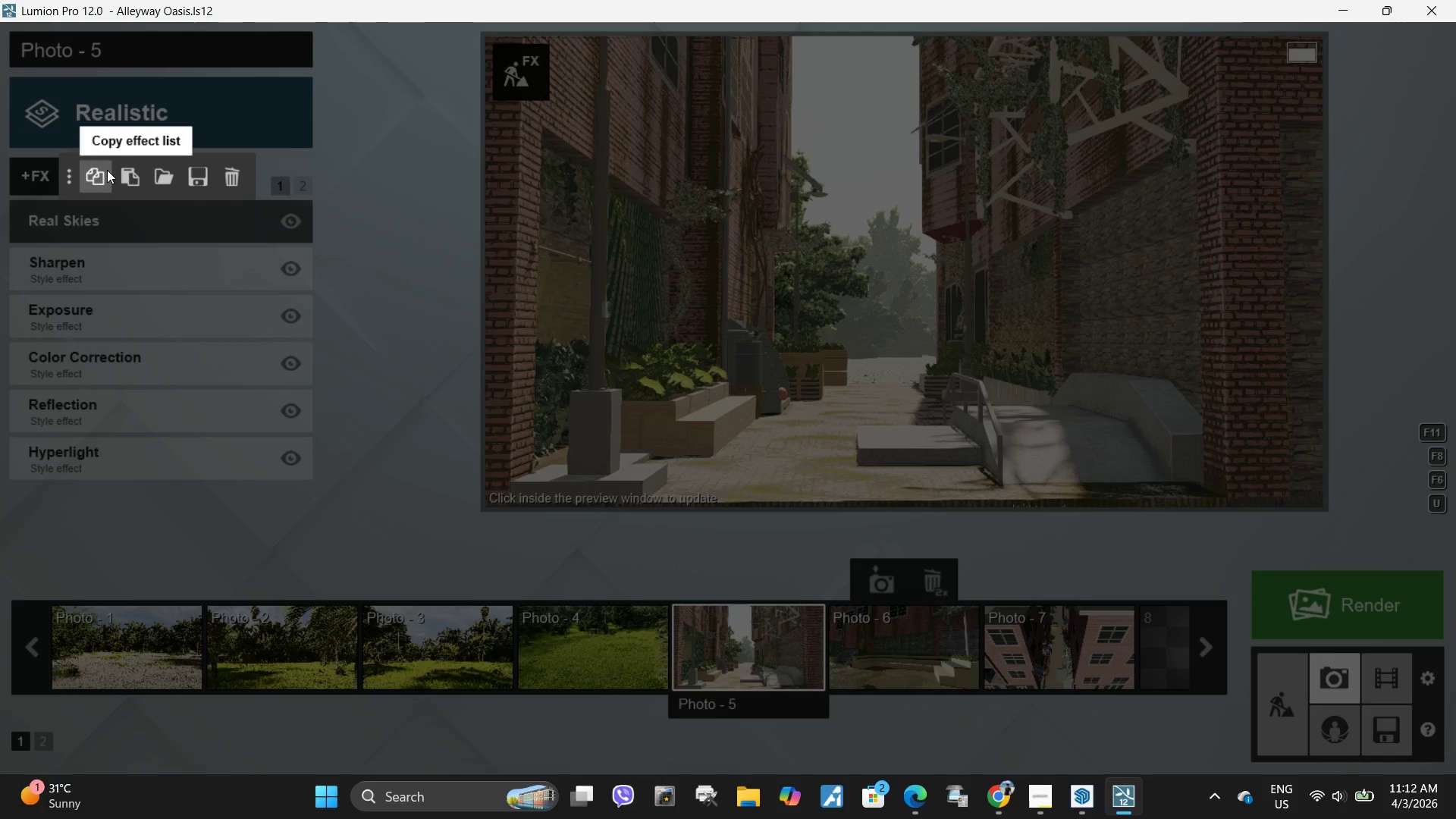 
left_click([107, 170])
 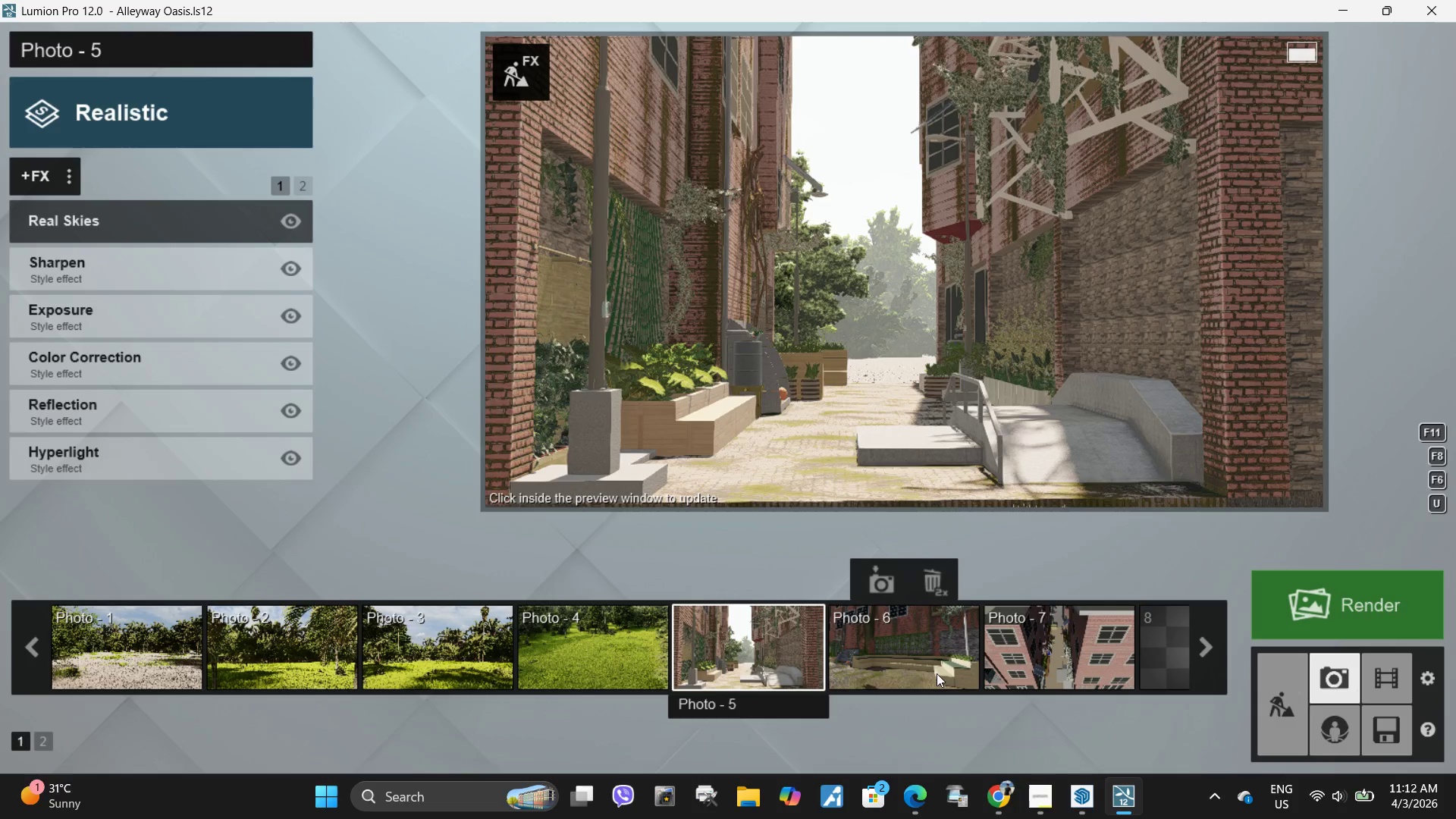 
left_click([915, 617])
 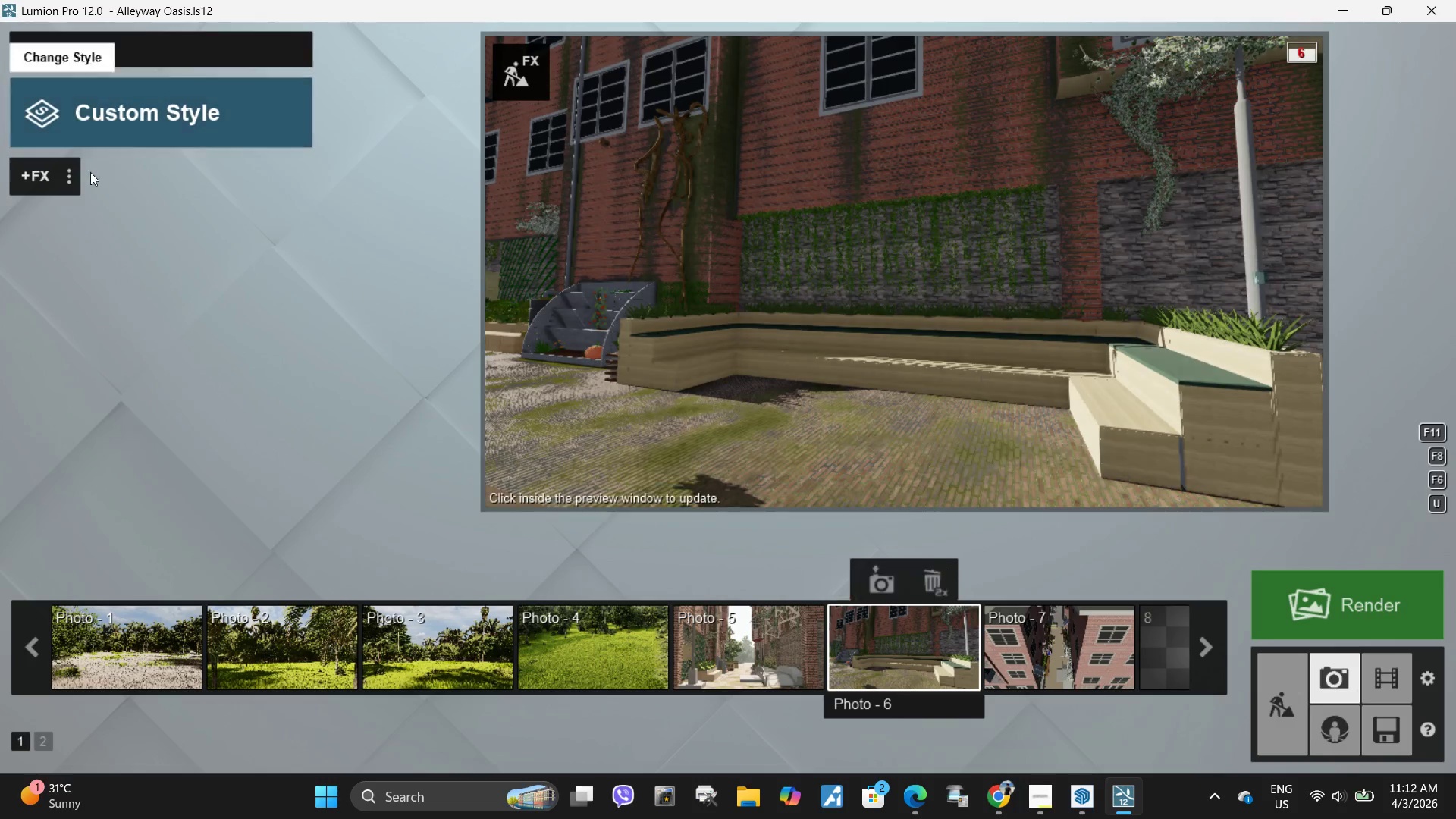 
left_click([67, 172])
 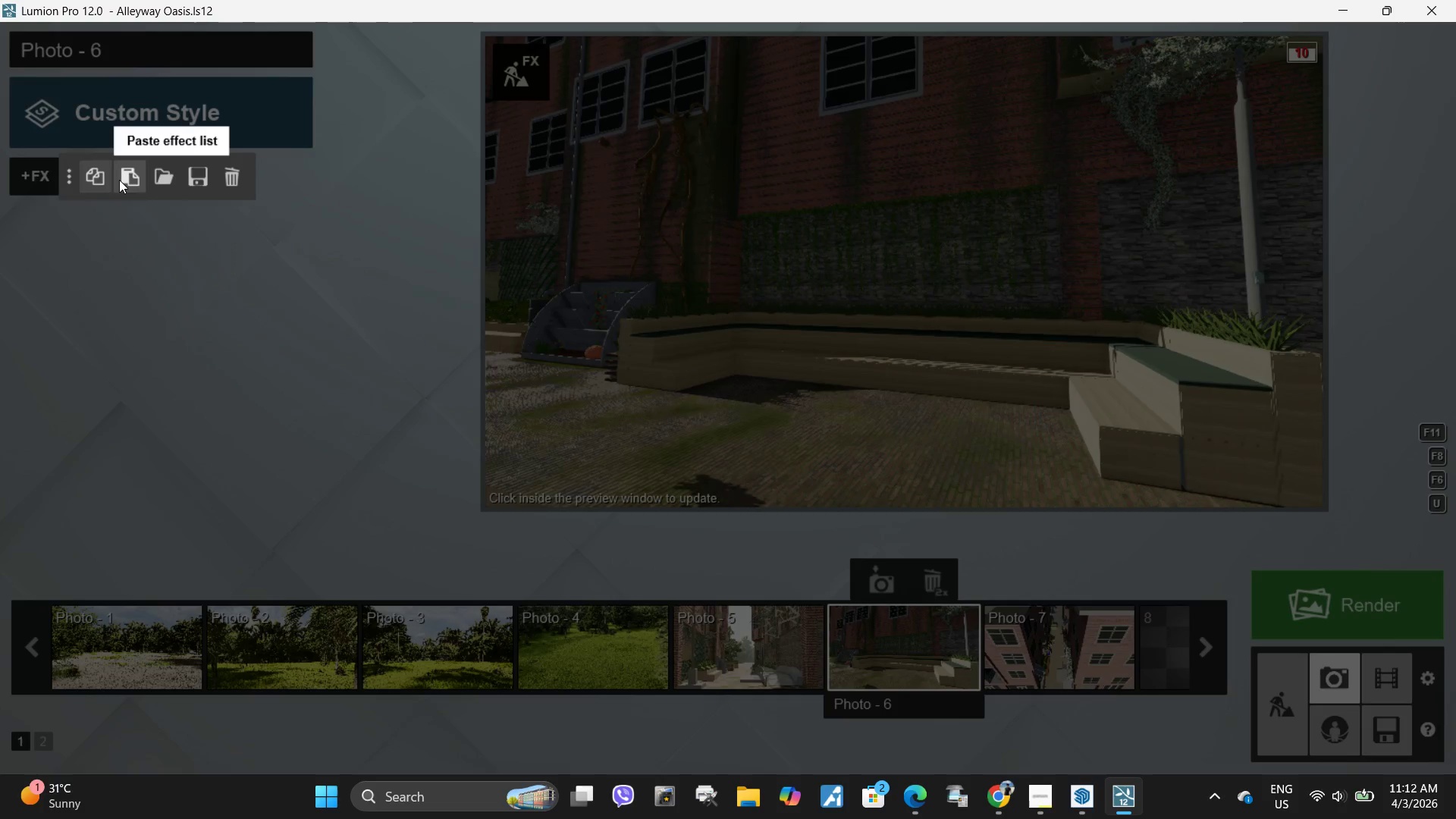 
left_click([119, 180])
 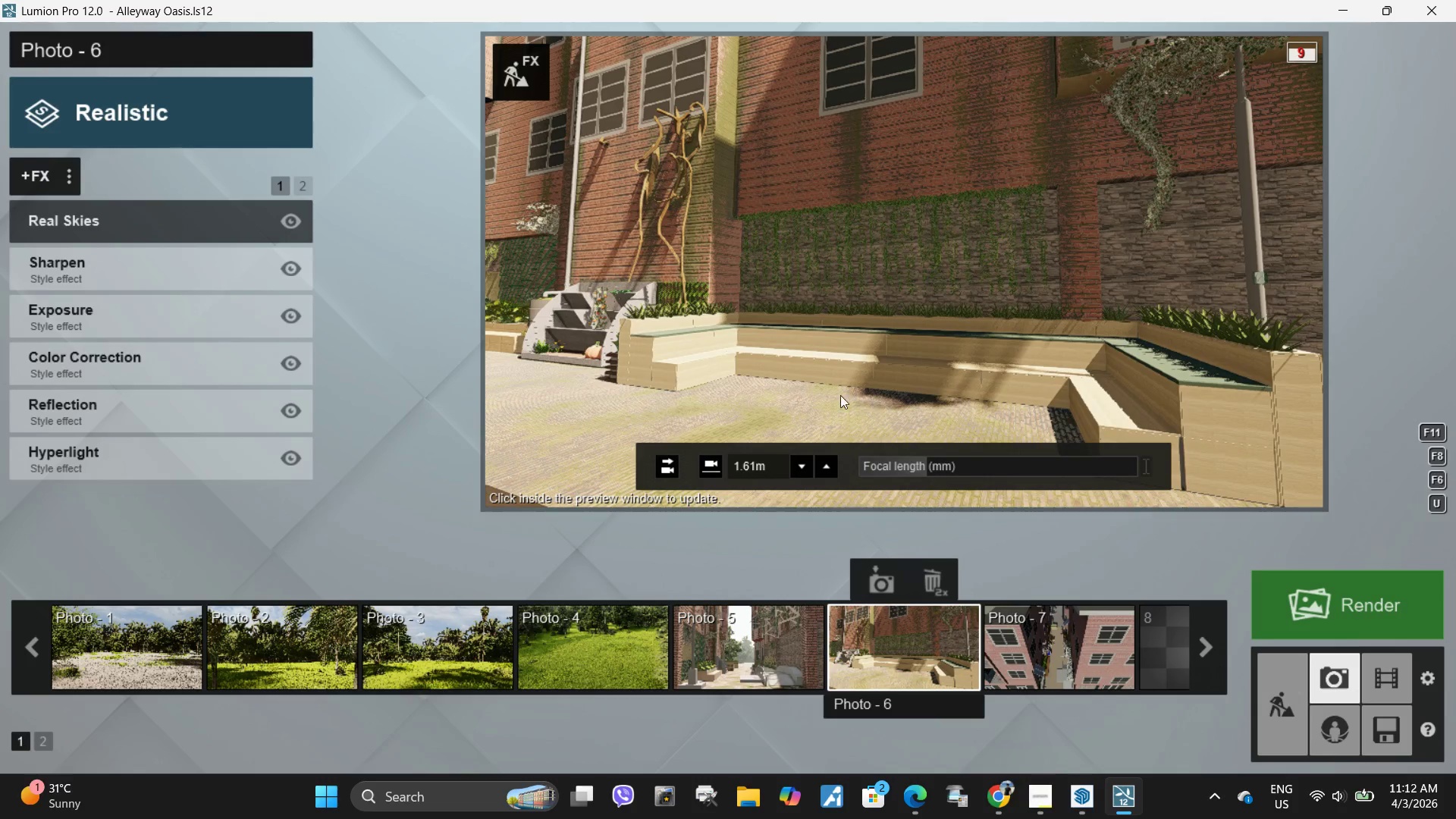 
type(ddsdd)
 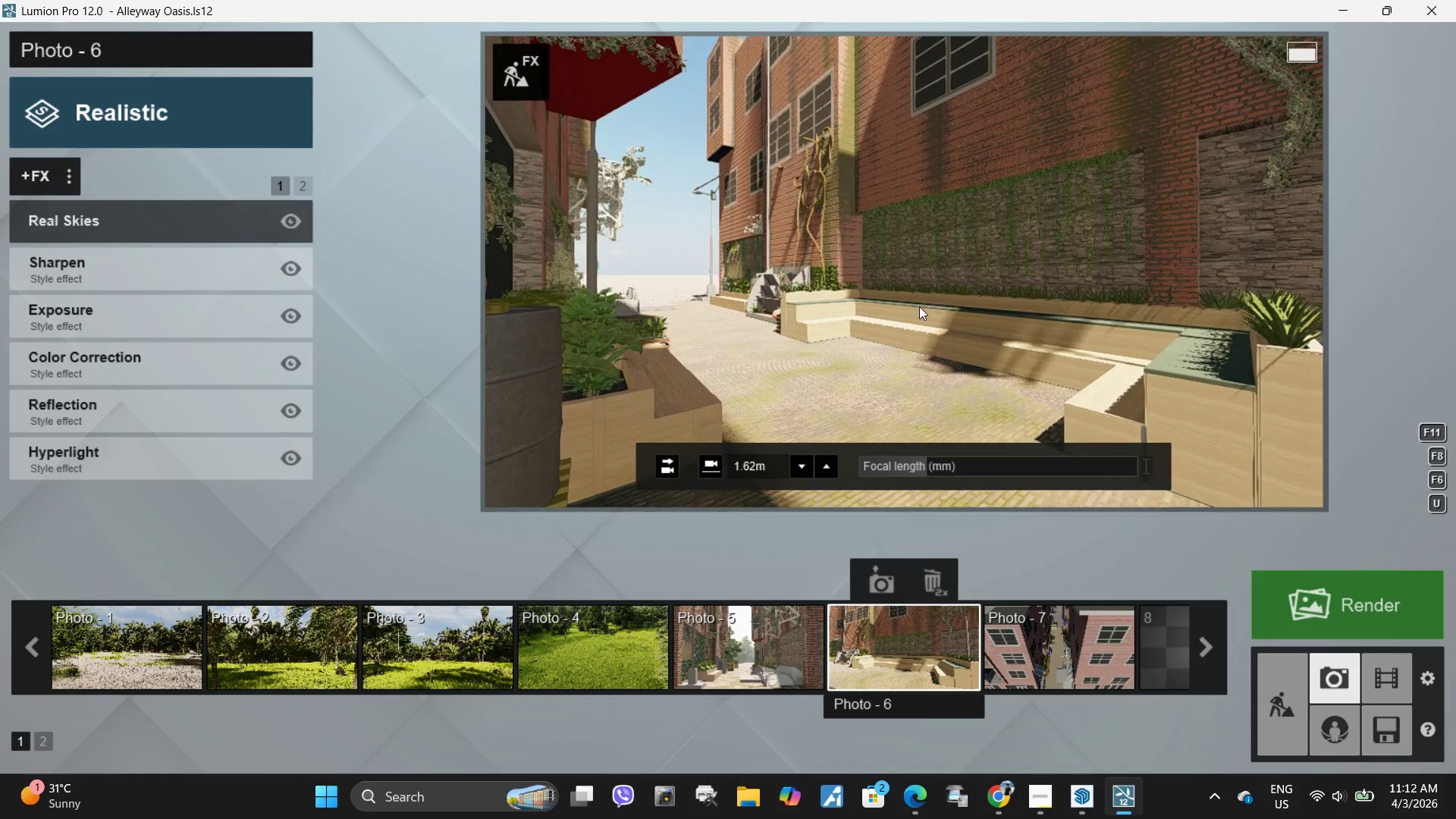 
left_click([939, 310])
 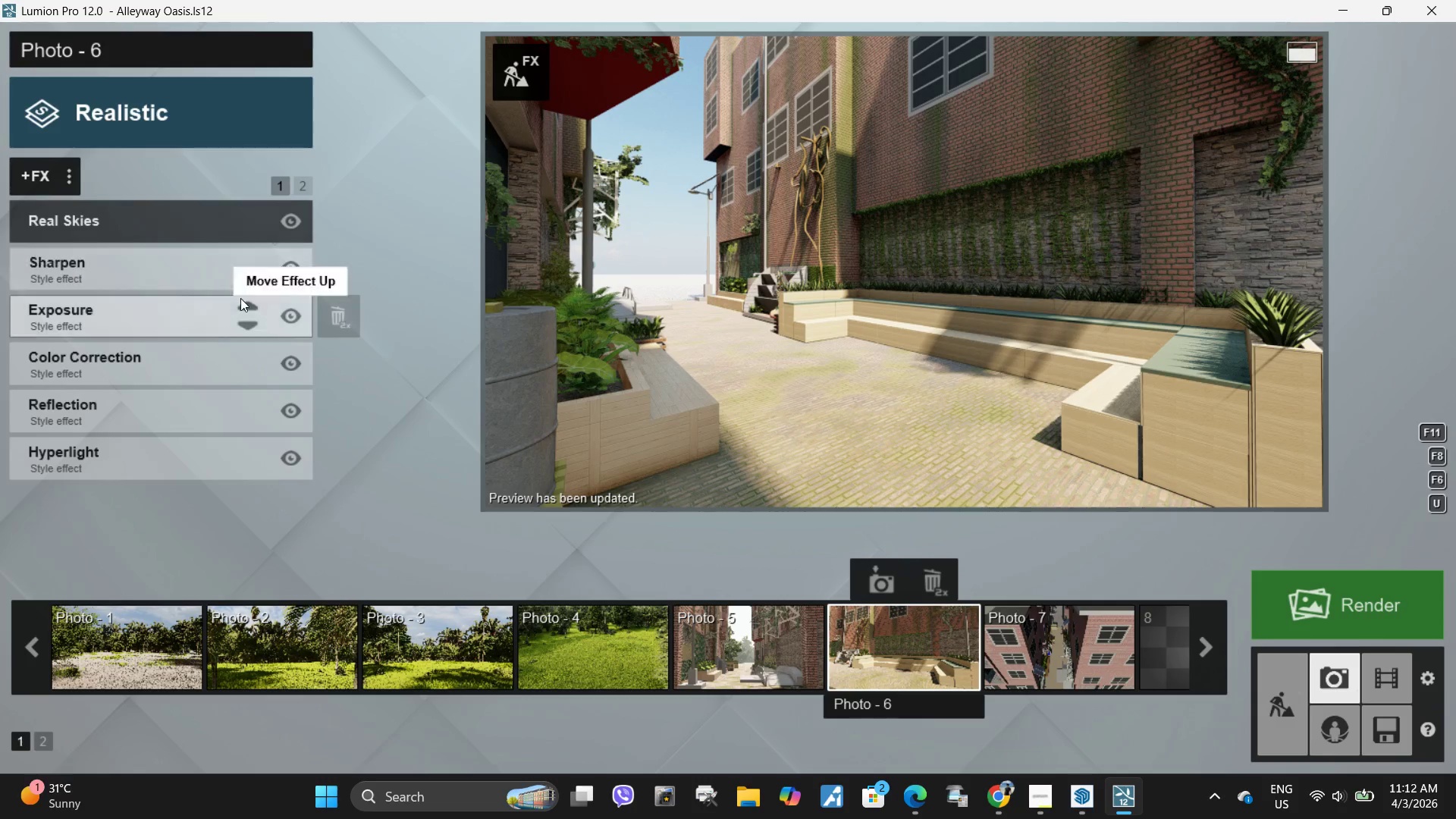 
wait(6.05)
 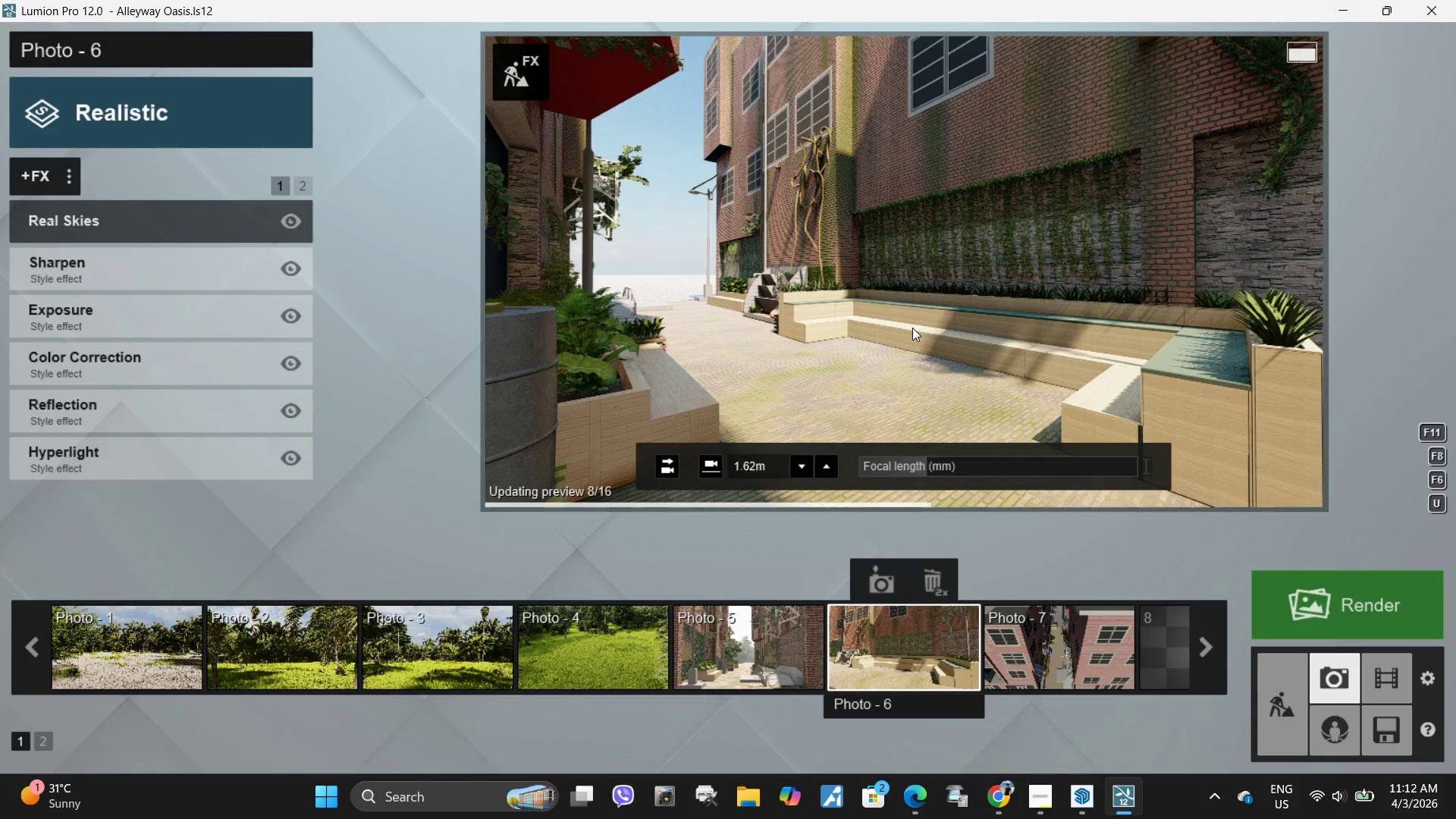 
left_click([886, 582])
 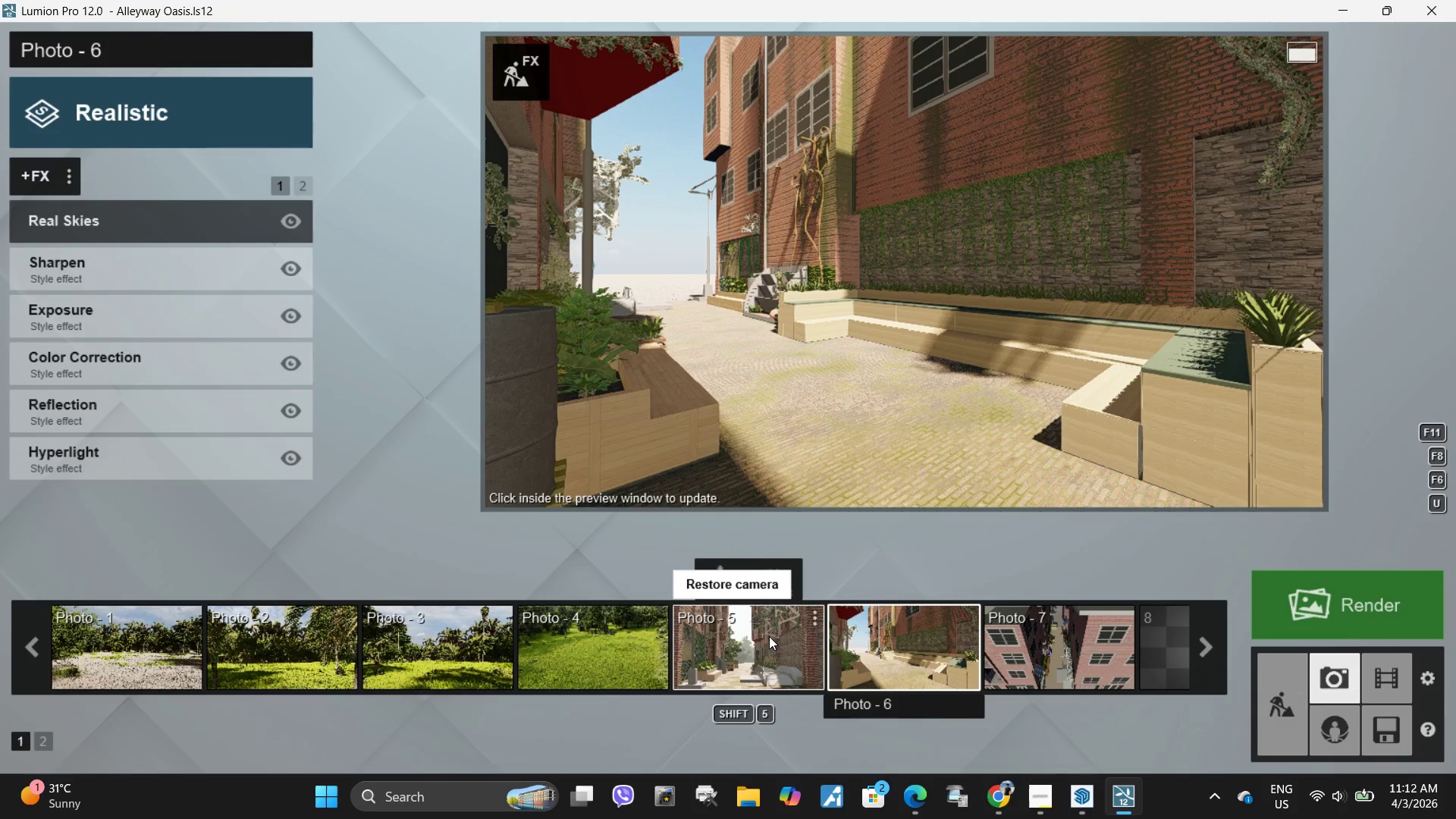 
double_click([769, 636])
 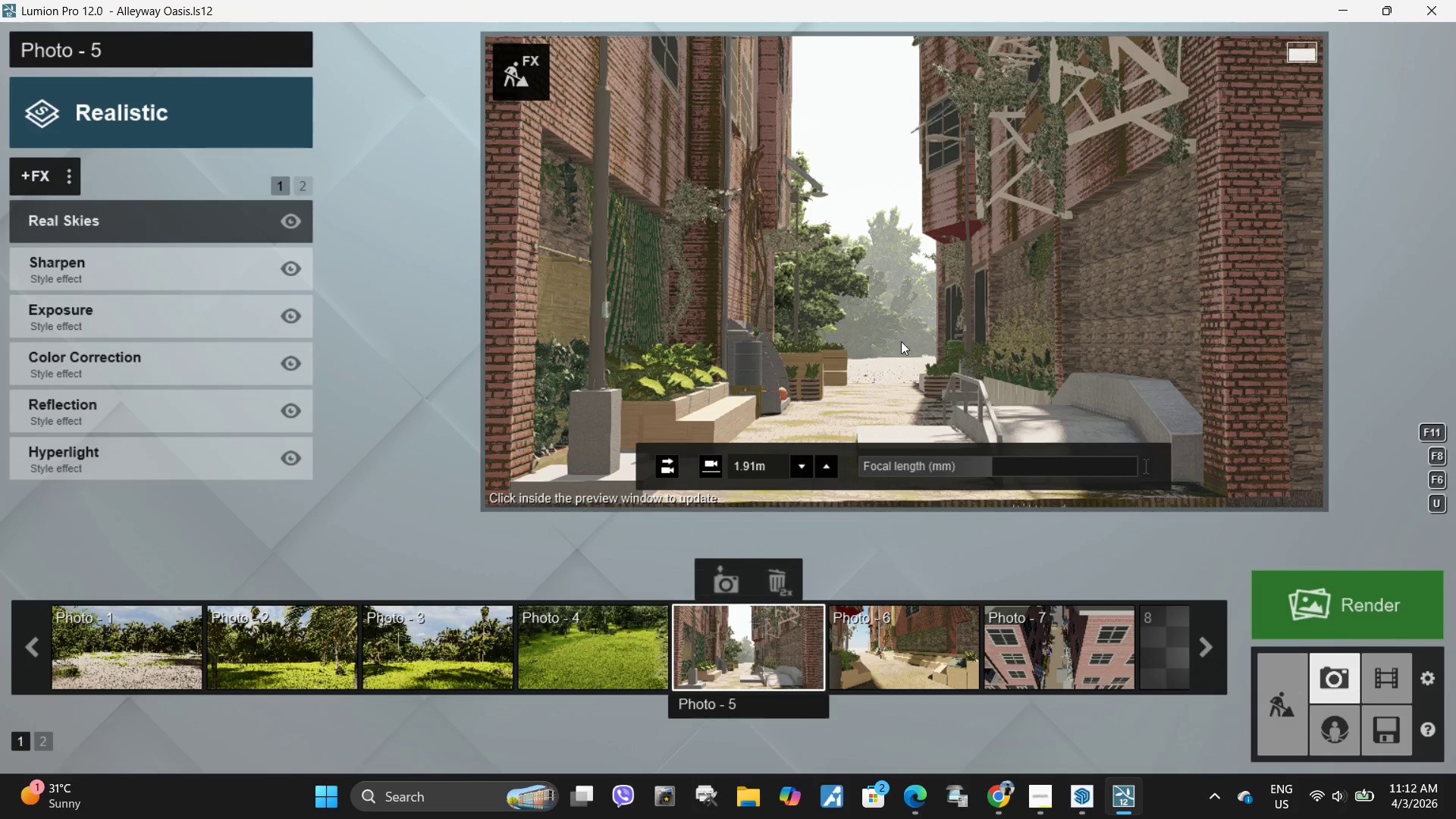 
left_click([902, 341])
 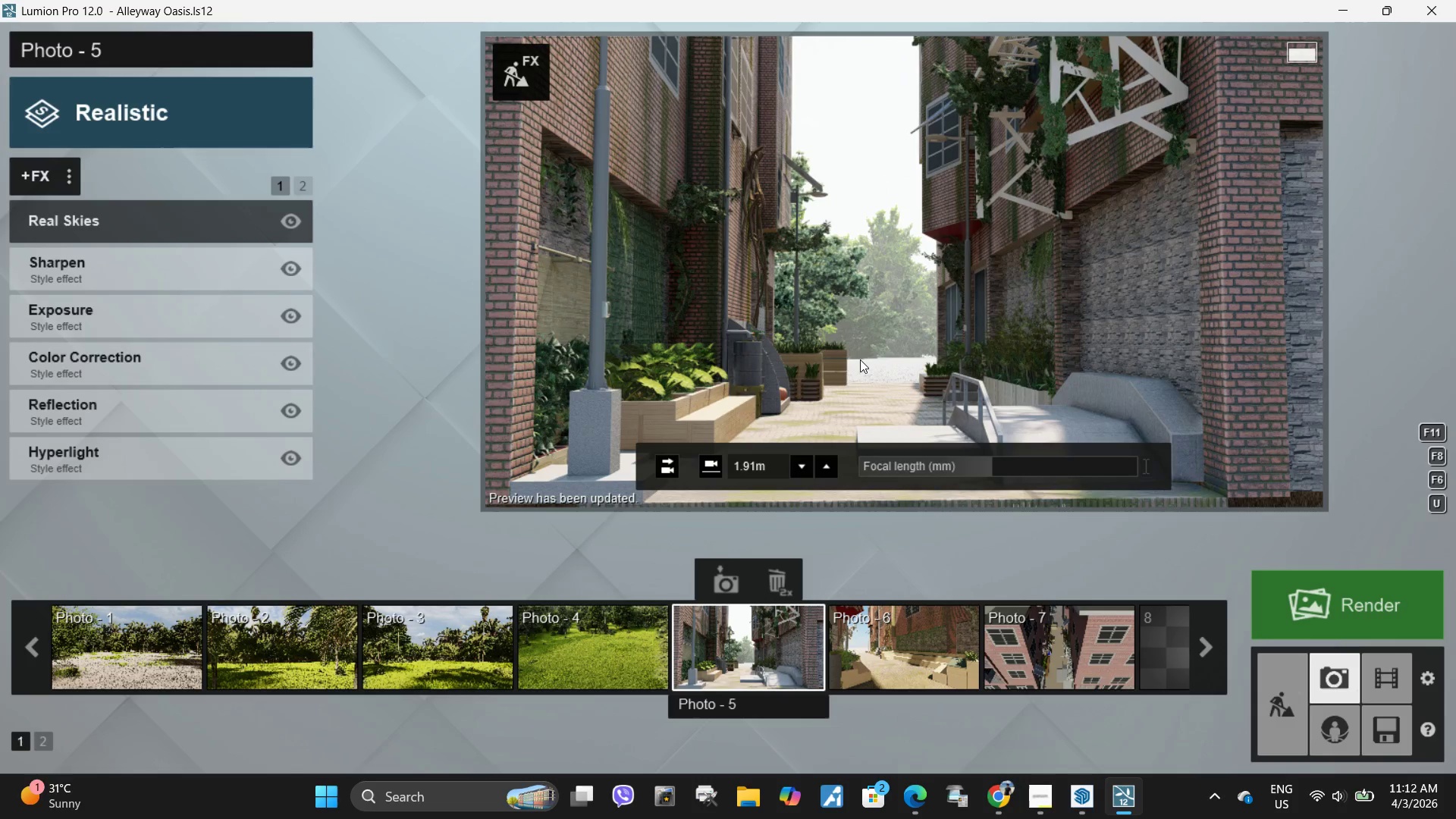 
wait(9.12)
 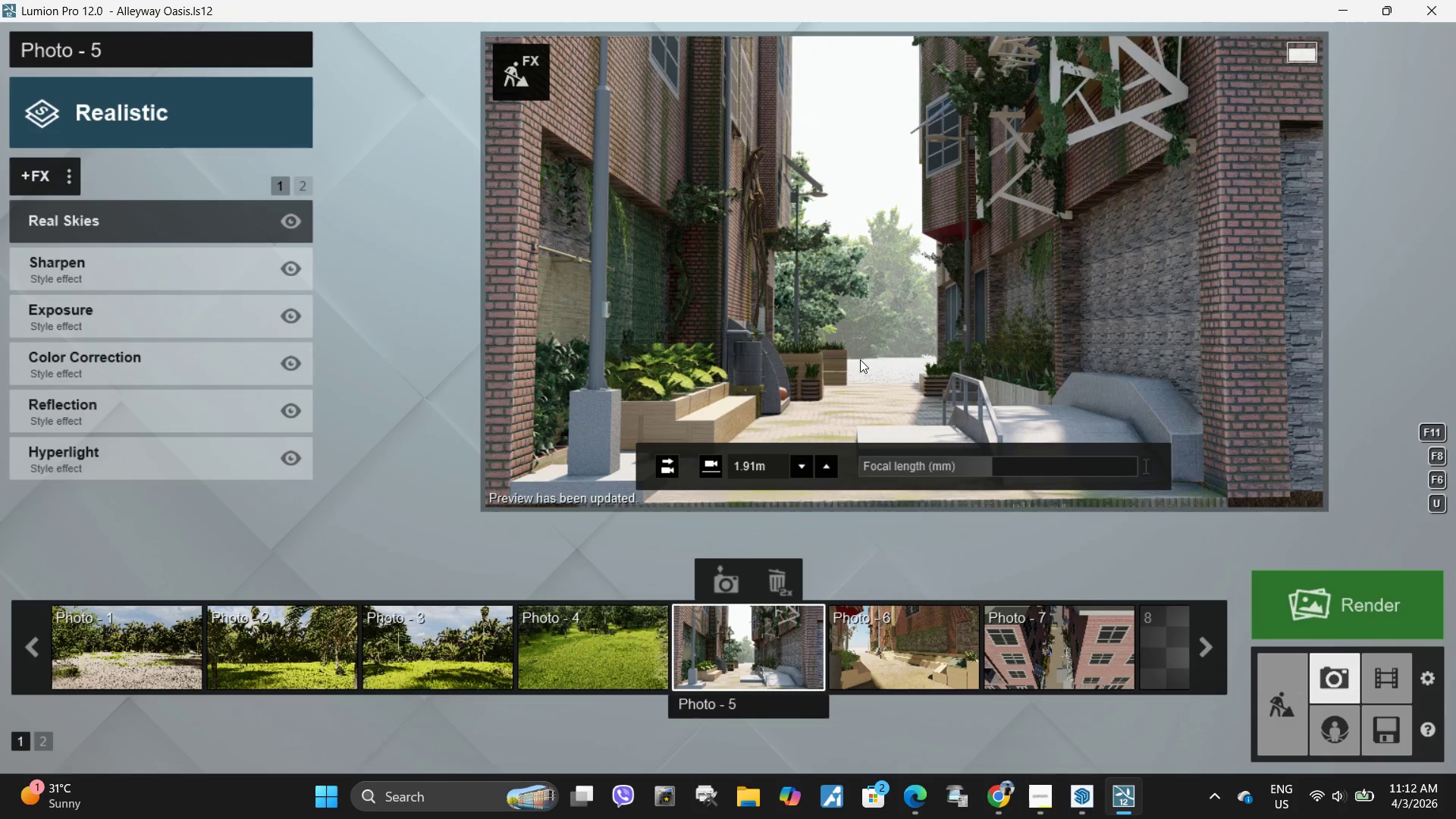 
left_click([1375, 672])
 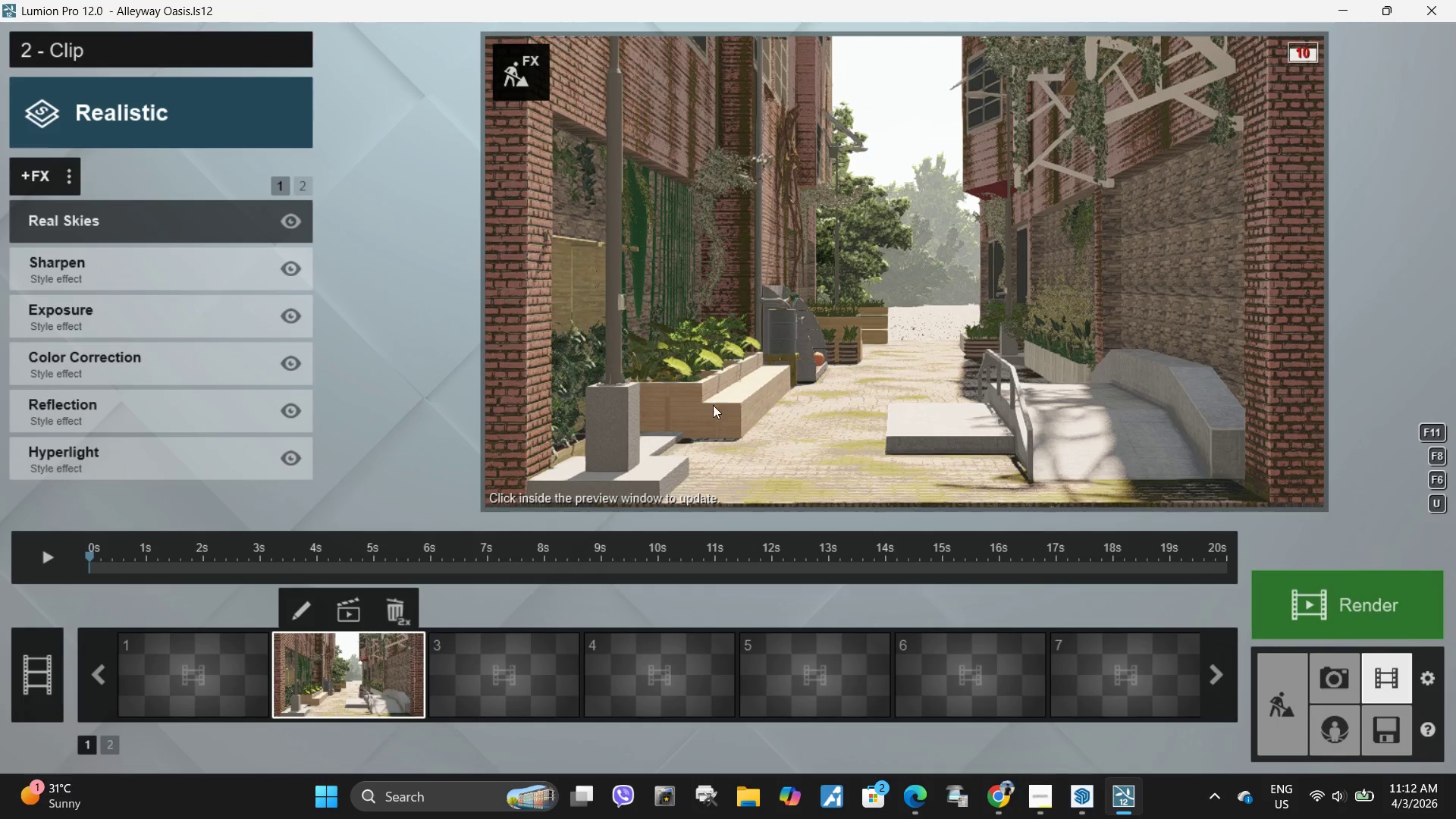 
left_click([39, 548])
 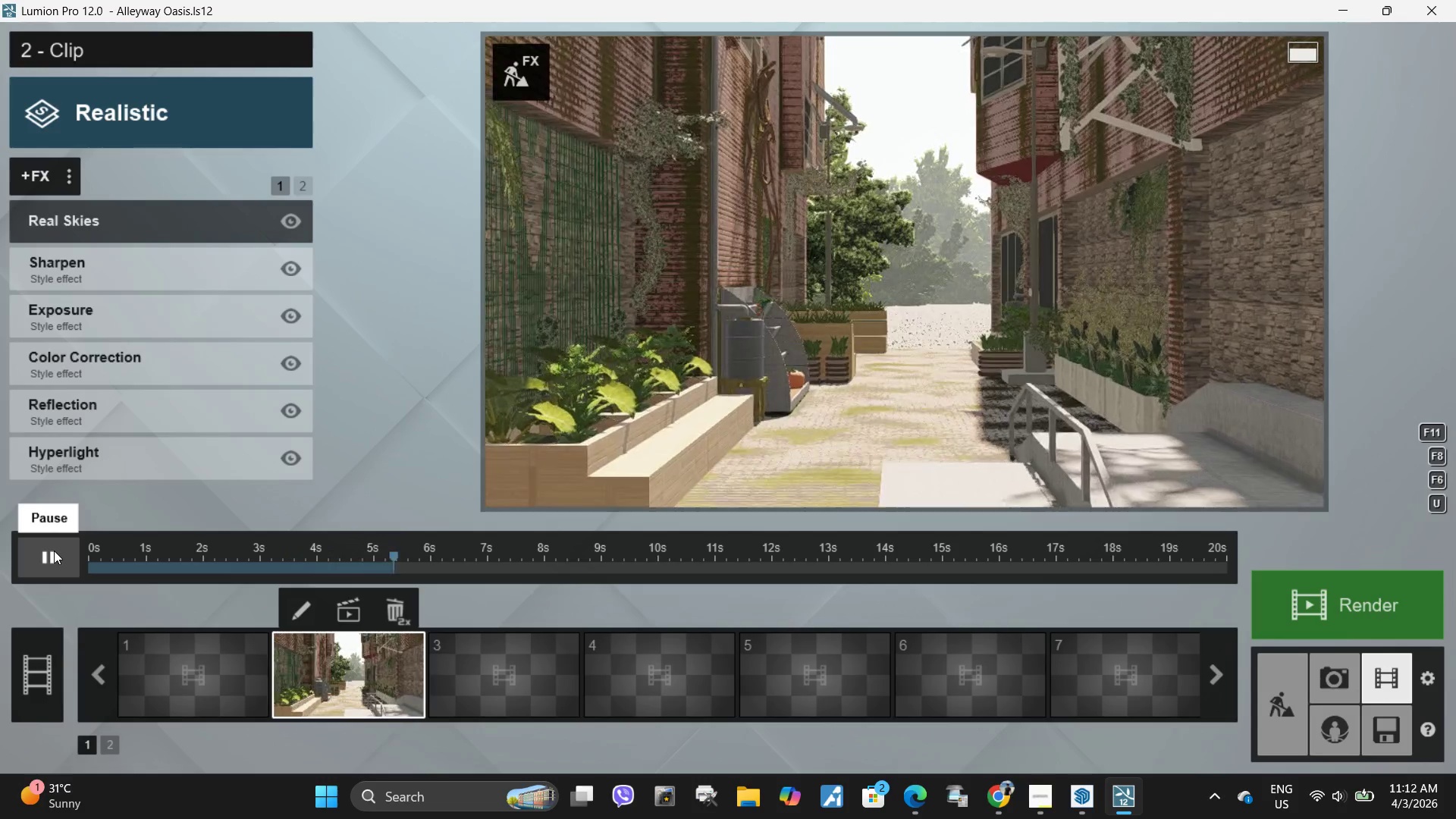 
wait(10.45)
 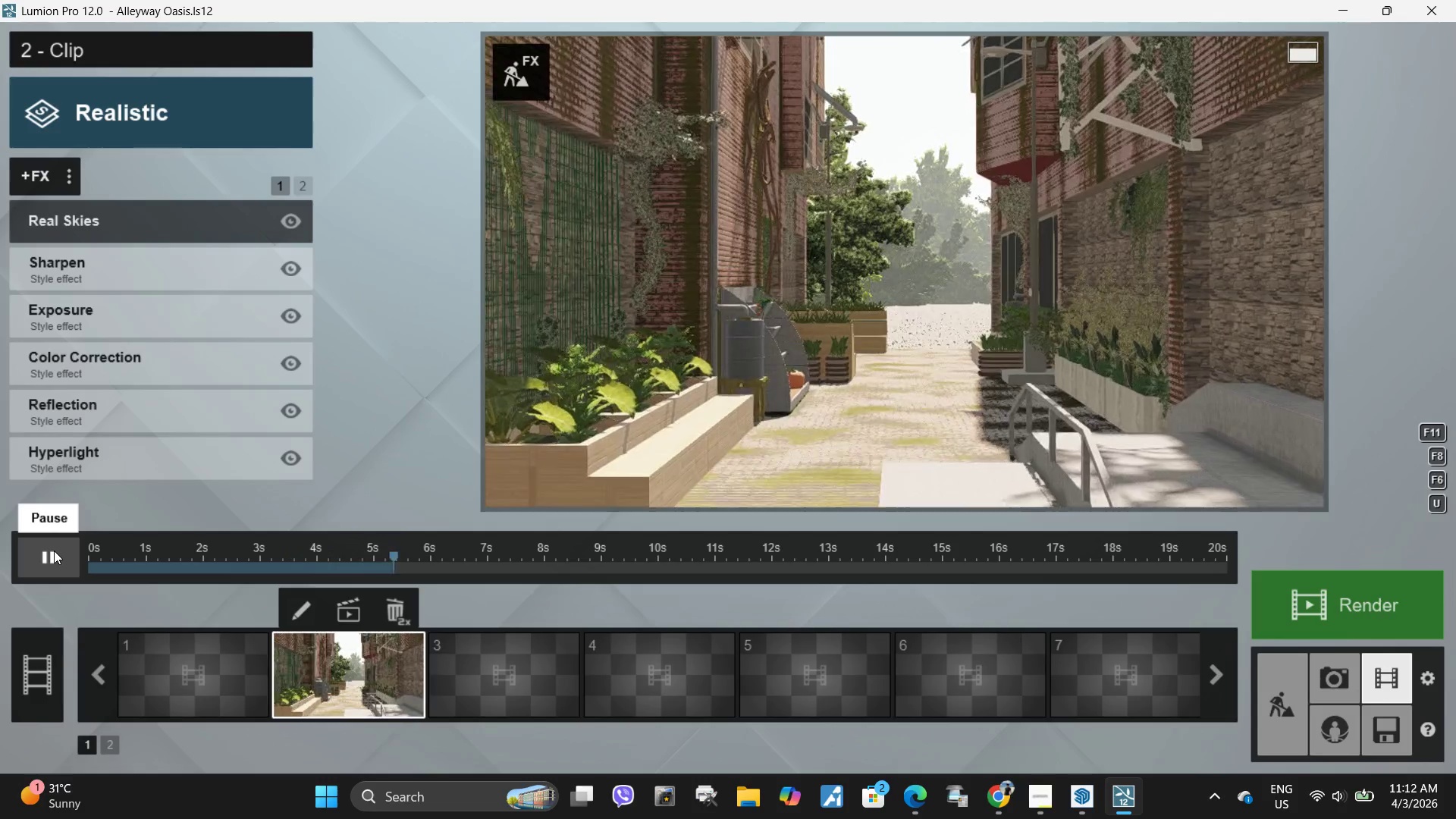 
left_click([1331, 679])
 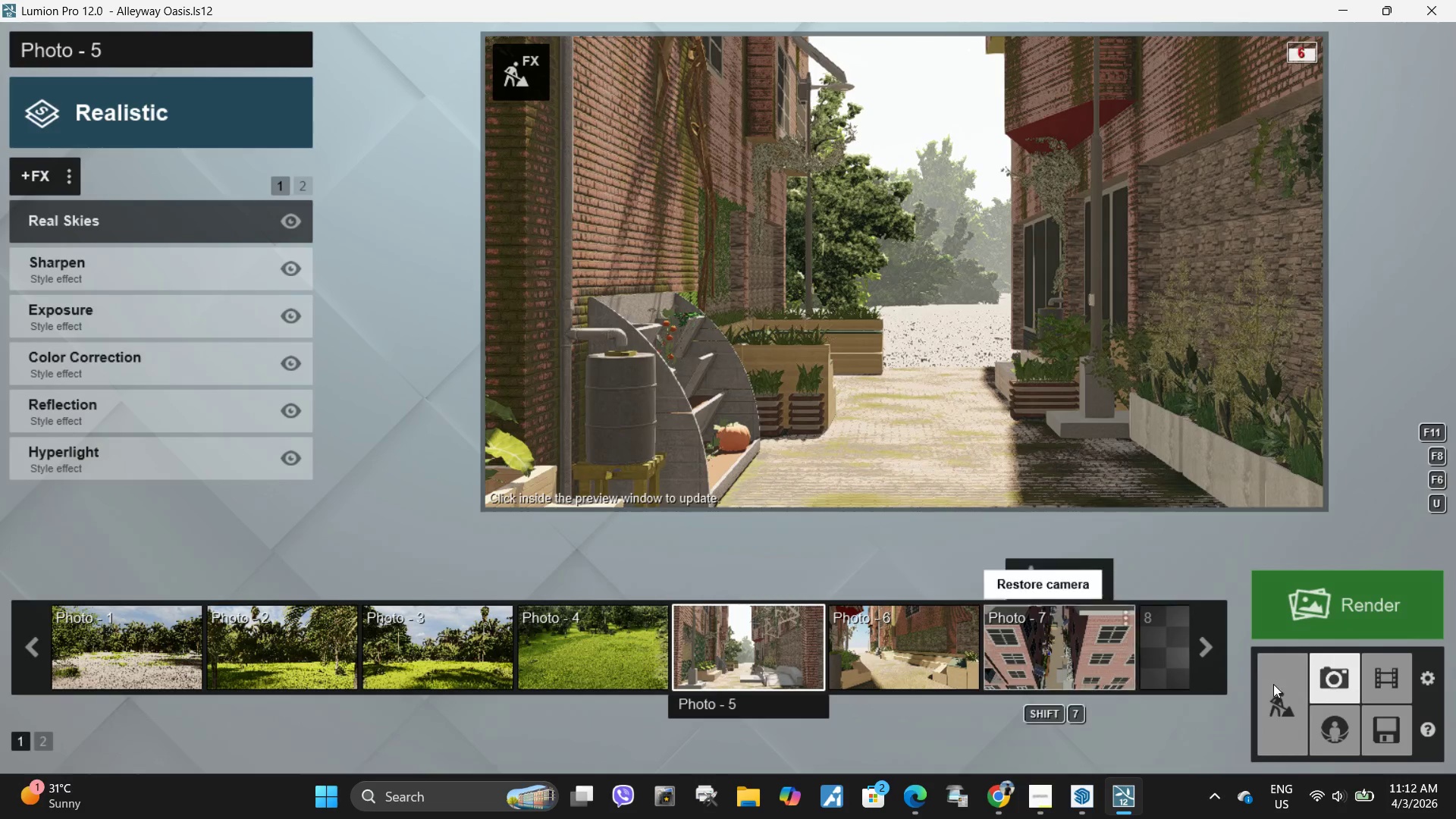 
left_click([1298, 690])
 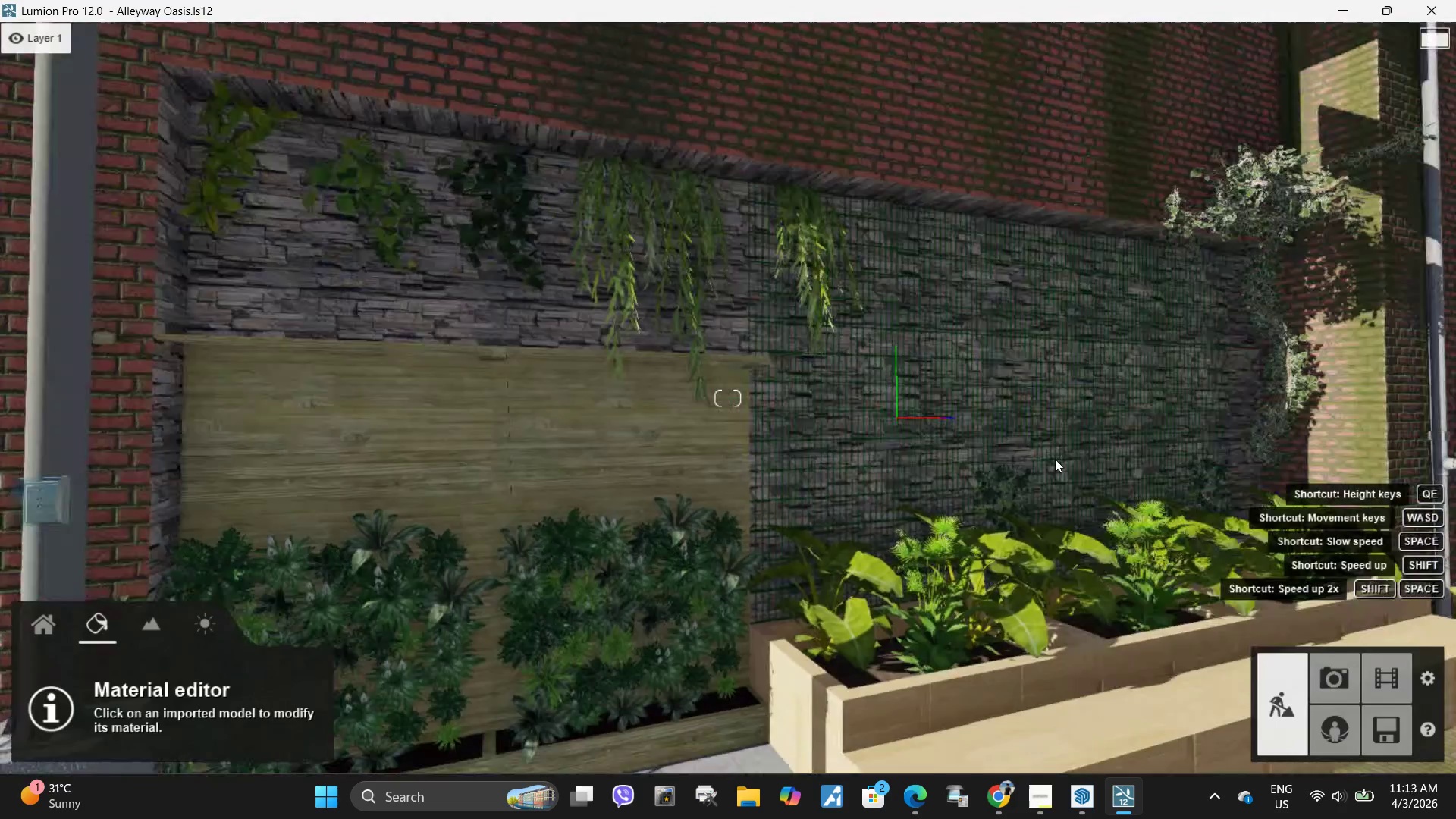 
wait(5.69)
 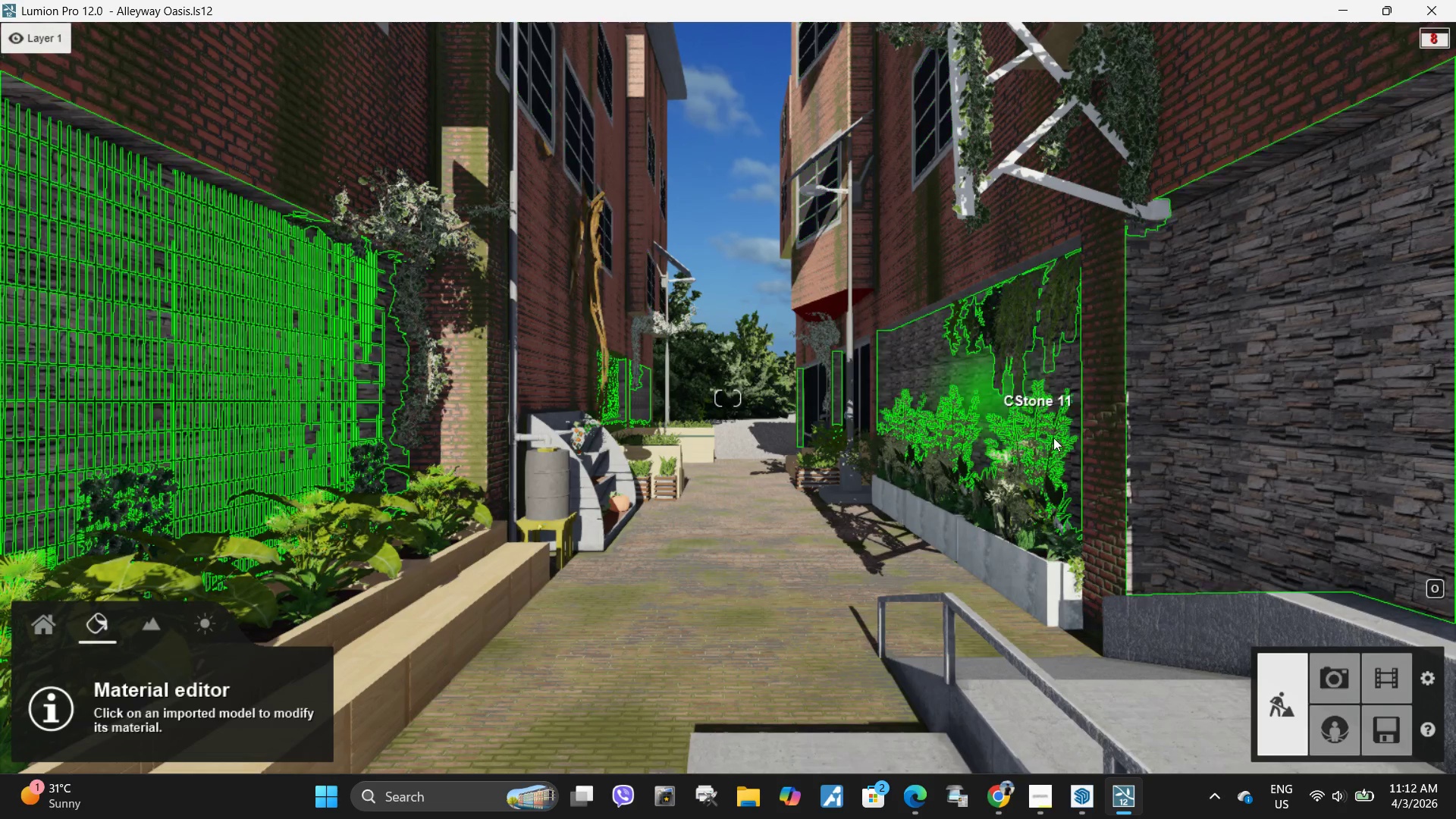 
left_click([652, 357])
 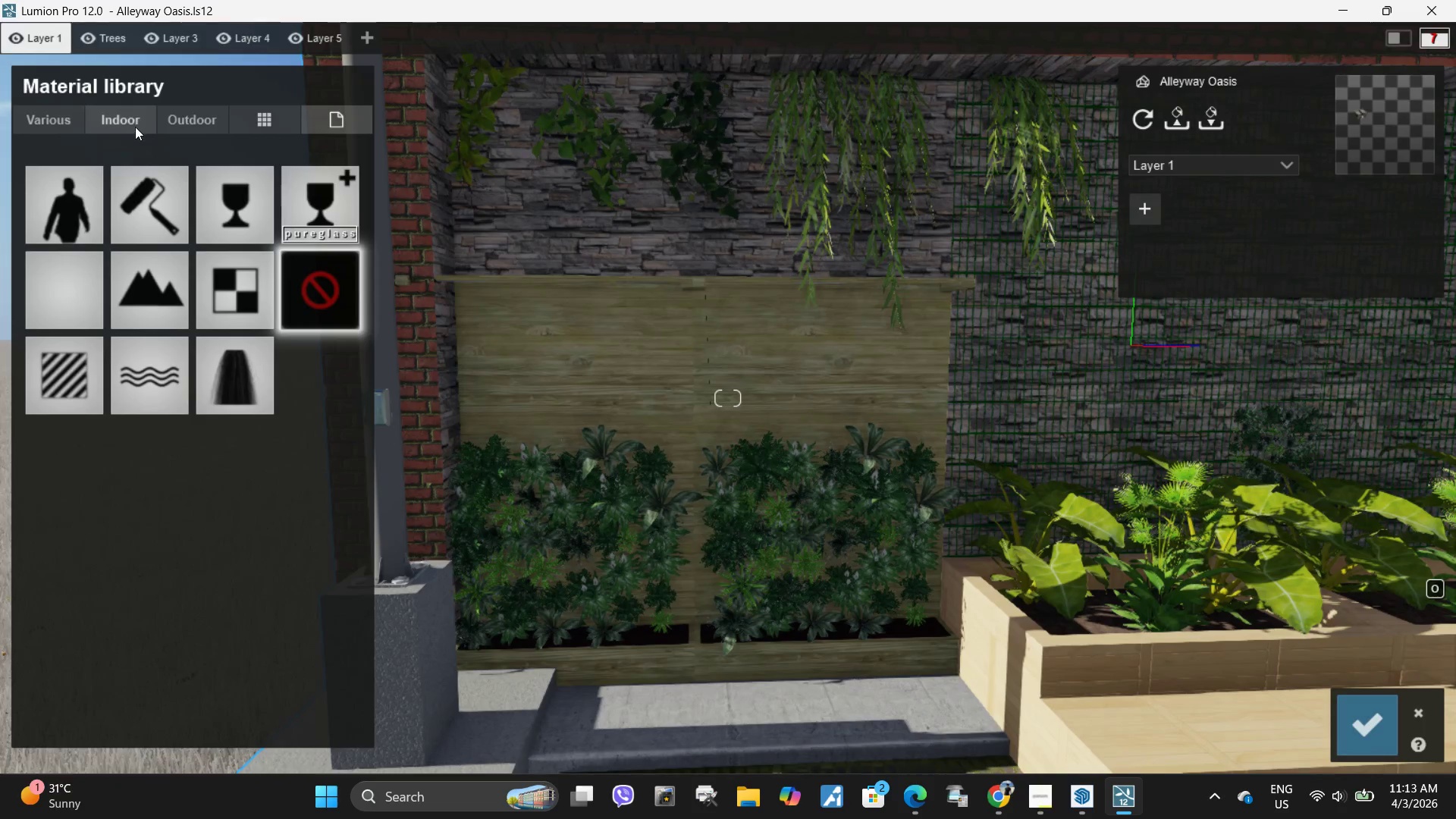 
left_click([204, 122])
 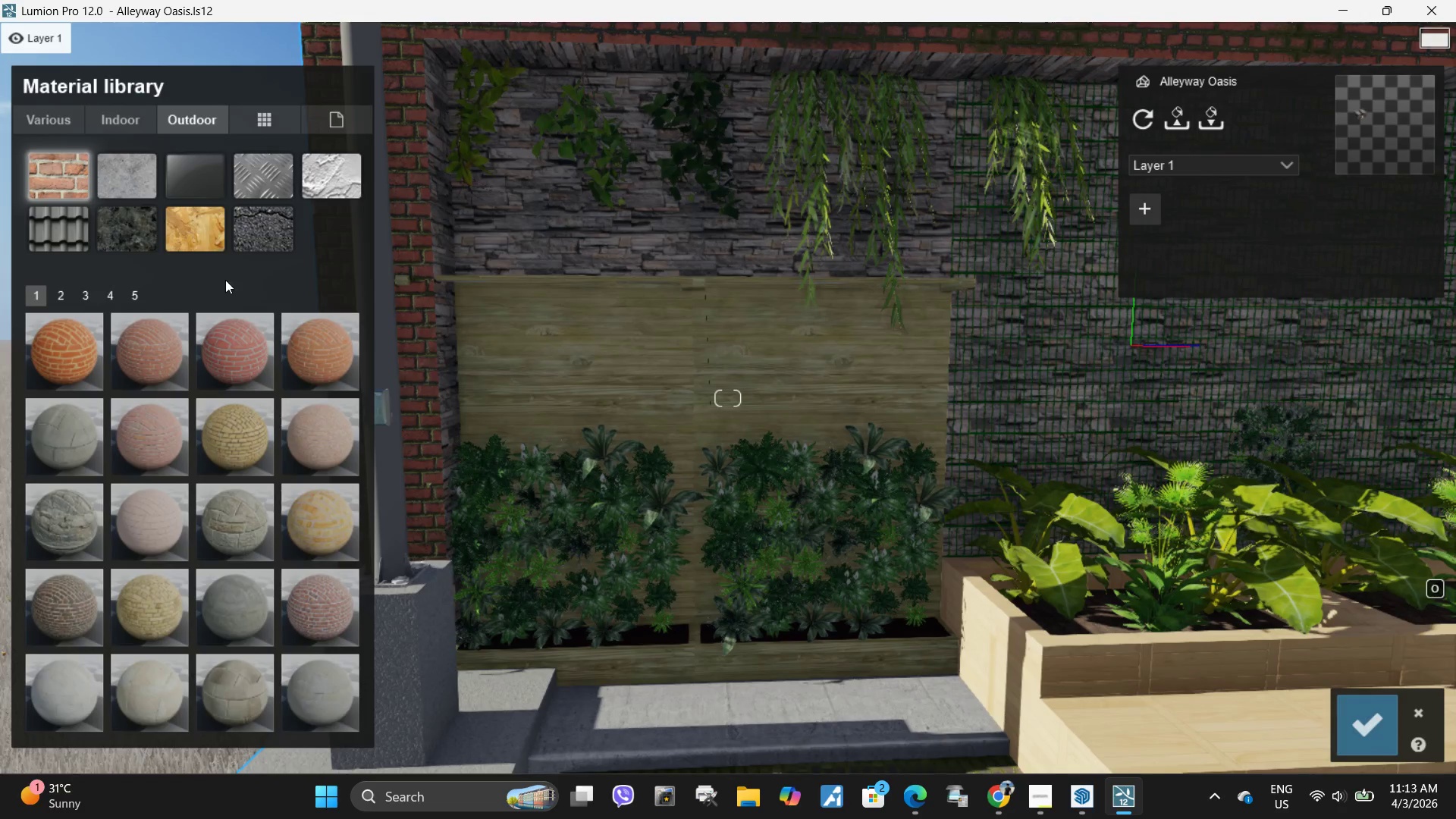 
left_click([204, 236])
 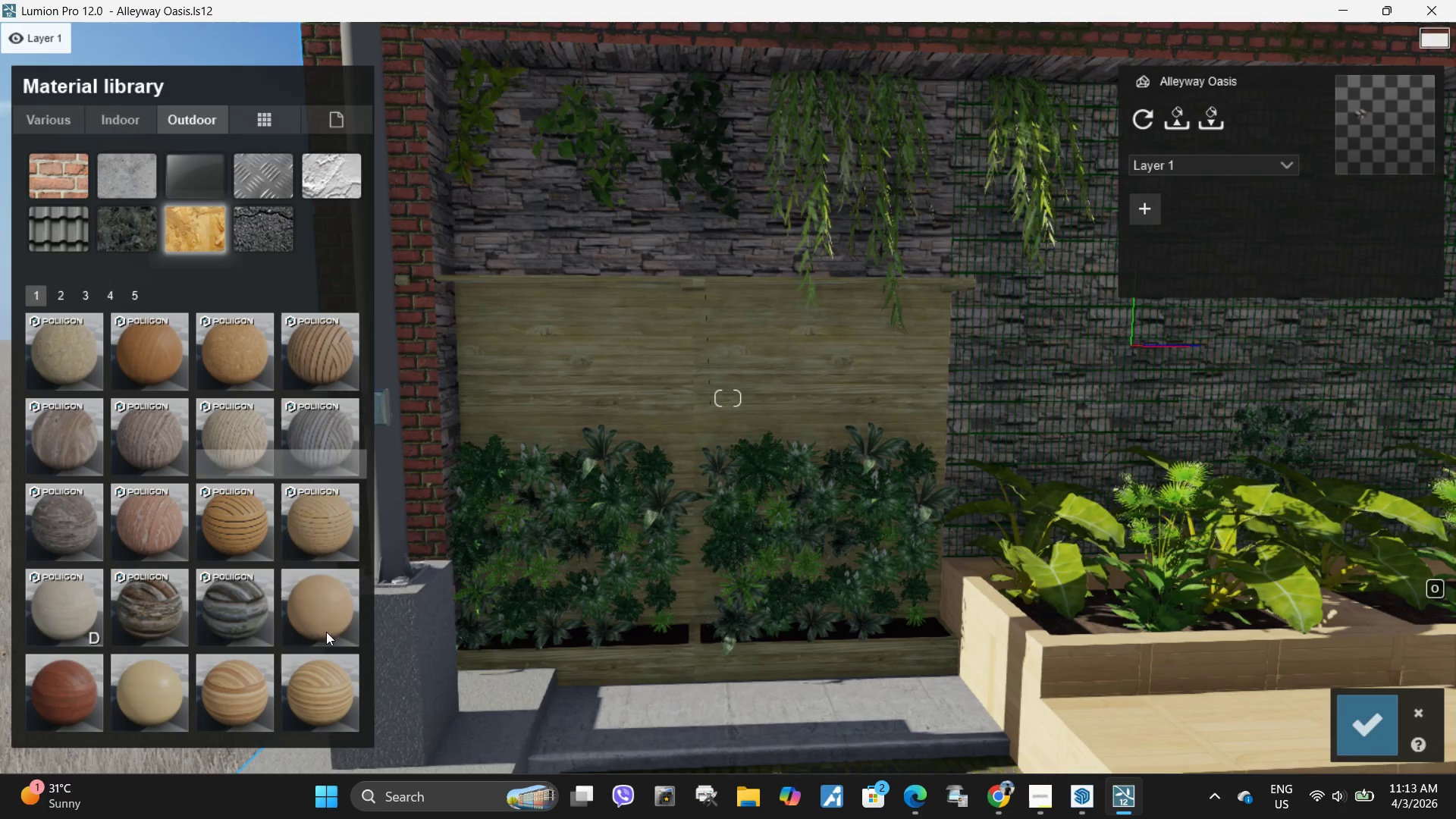 
left_click([152, 664])
 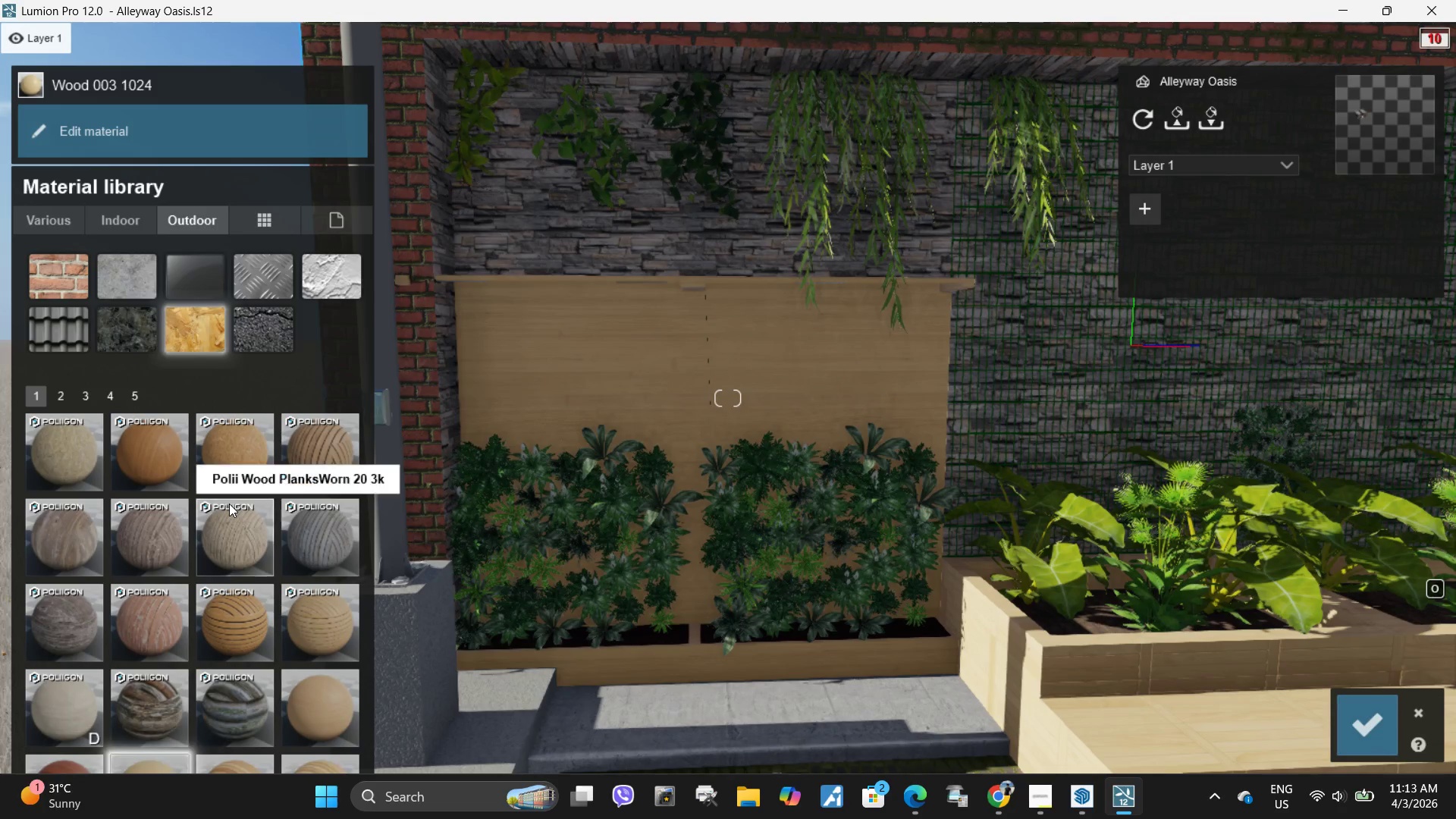 
scroll: coordinate [229, 504], scroll_direction: down, amount: 4.0
 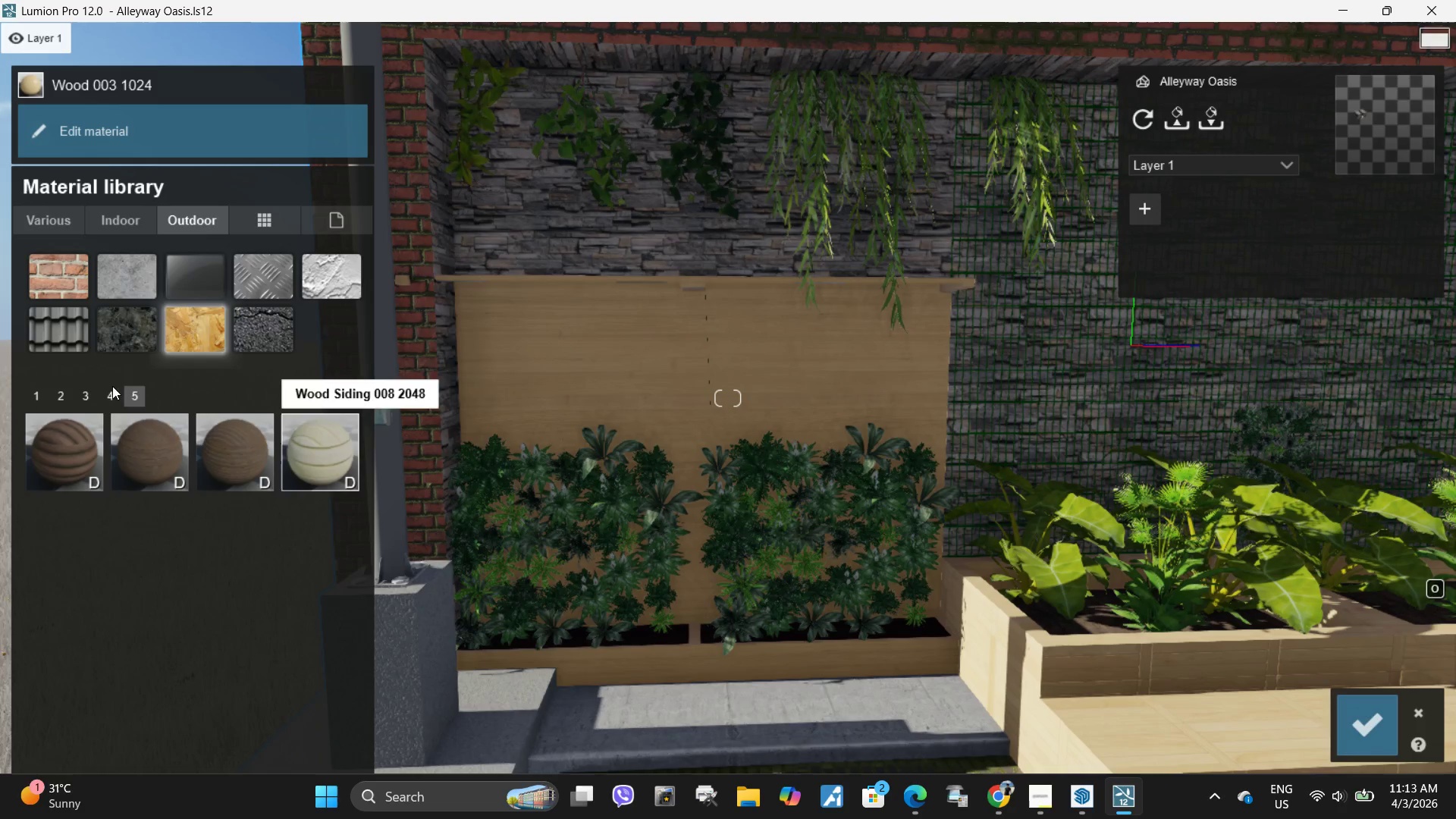 
scroll: coordinate [205, 516], scroll_direction: up, amount: 2.0
 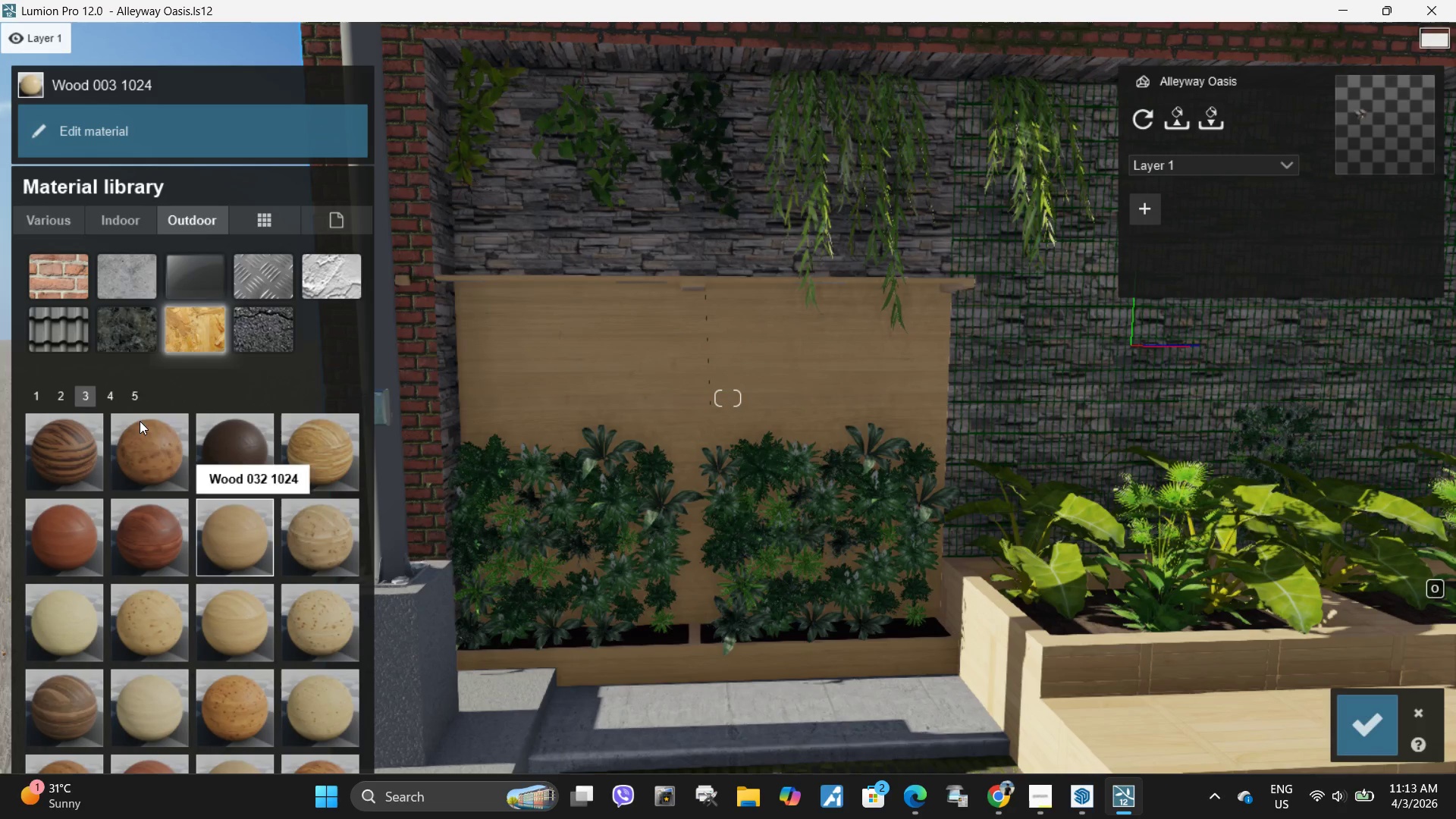 
left_click([49, 640])
 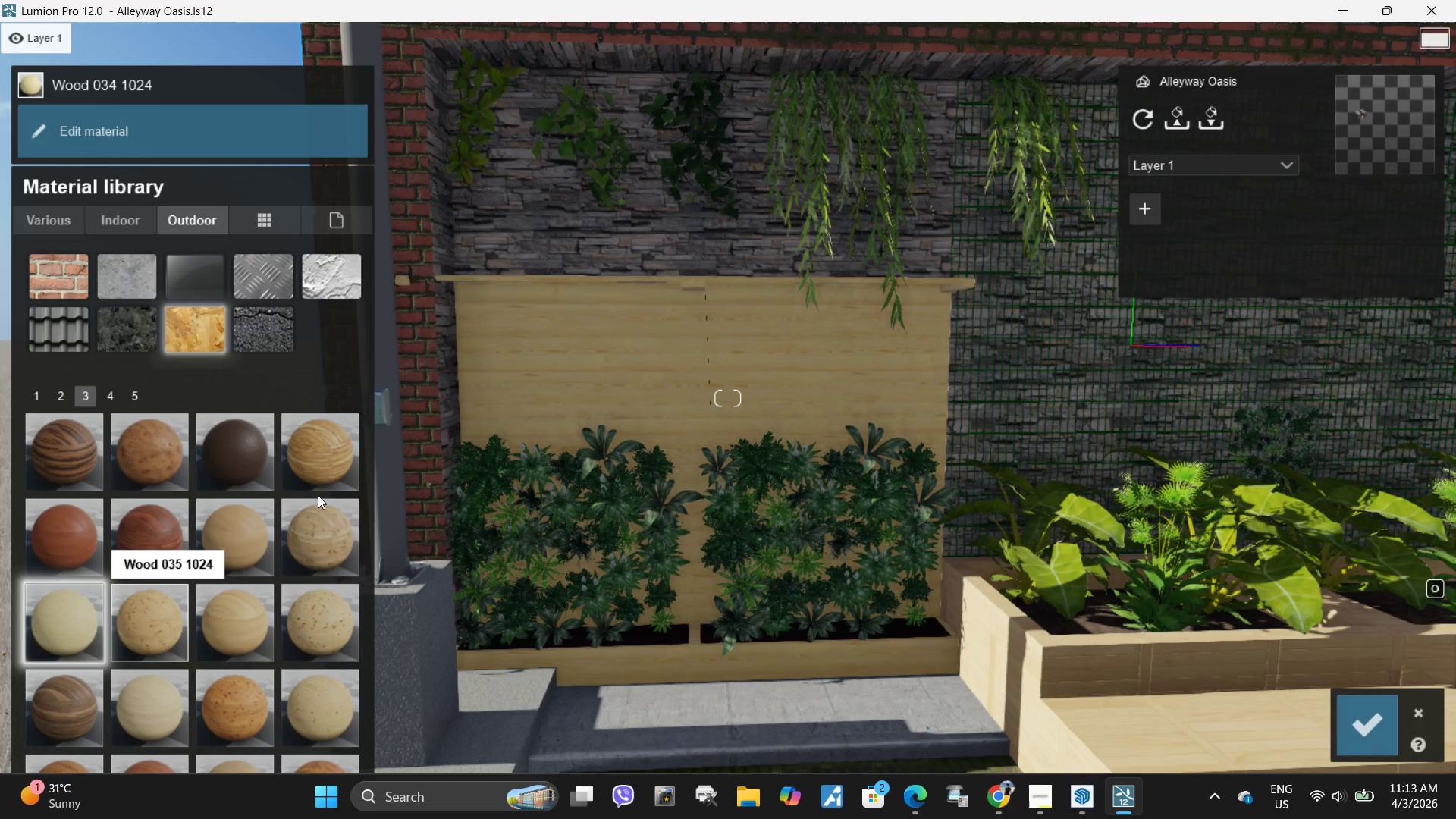 
left_click([318, 471])
 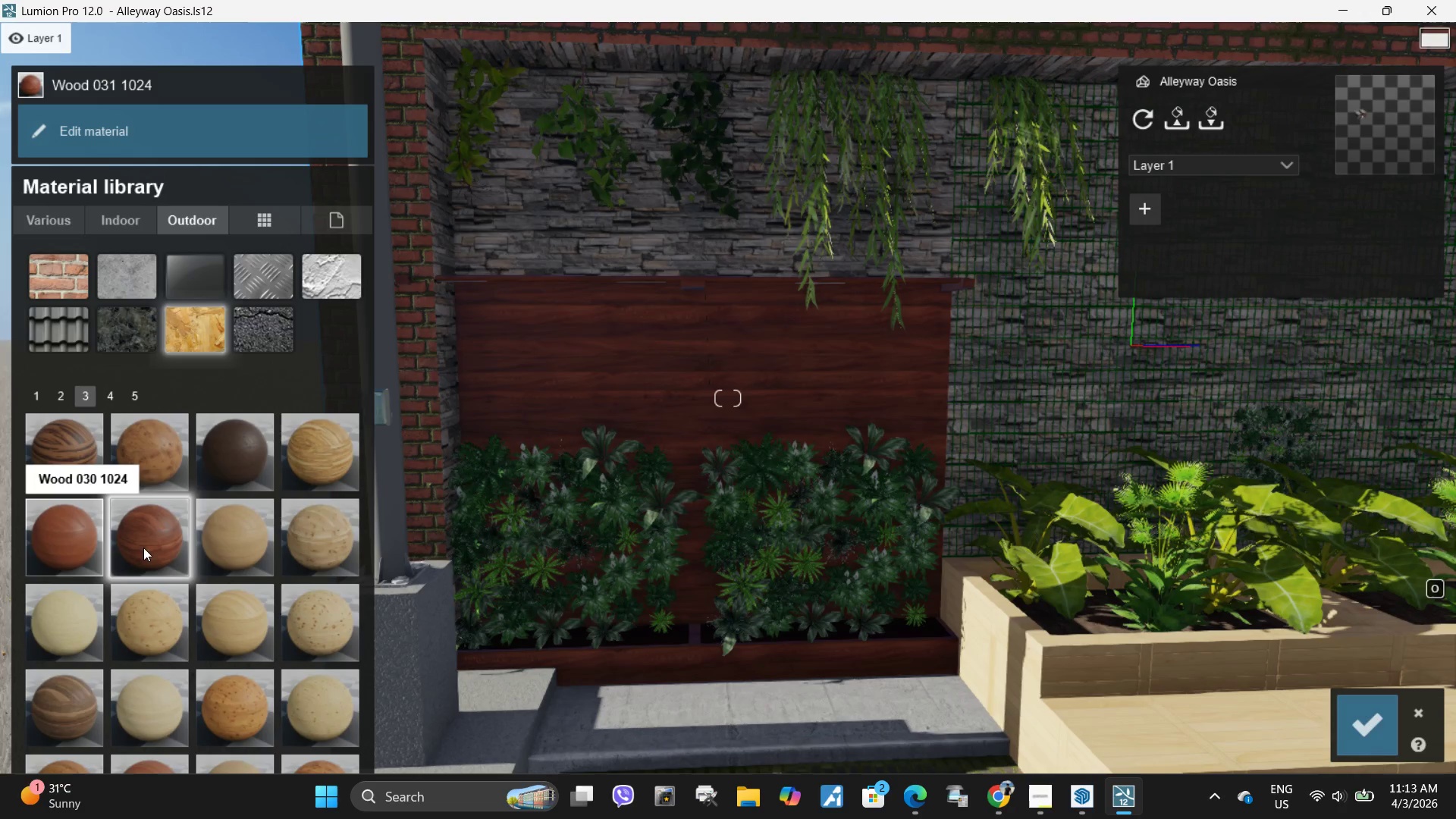 
left_click([55, 648])
 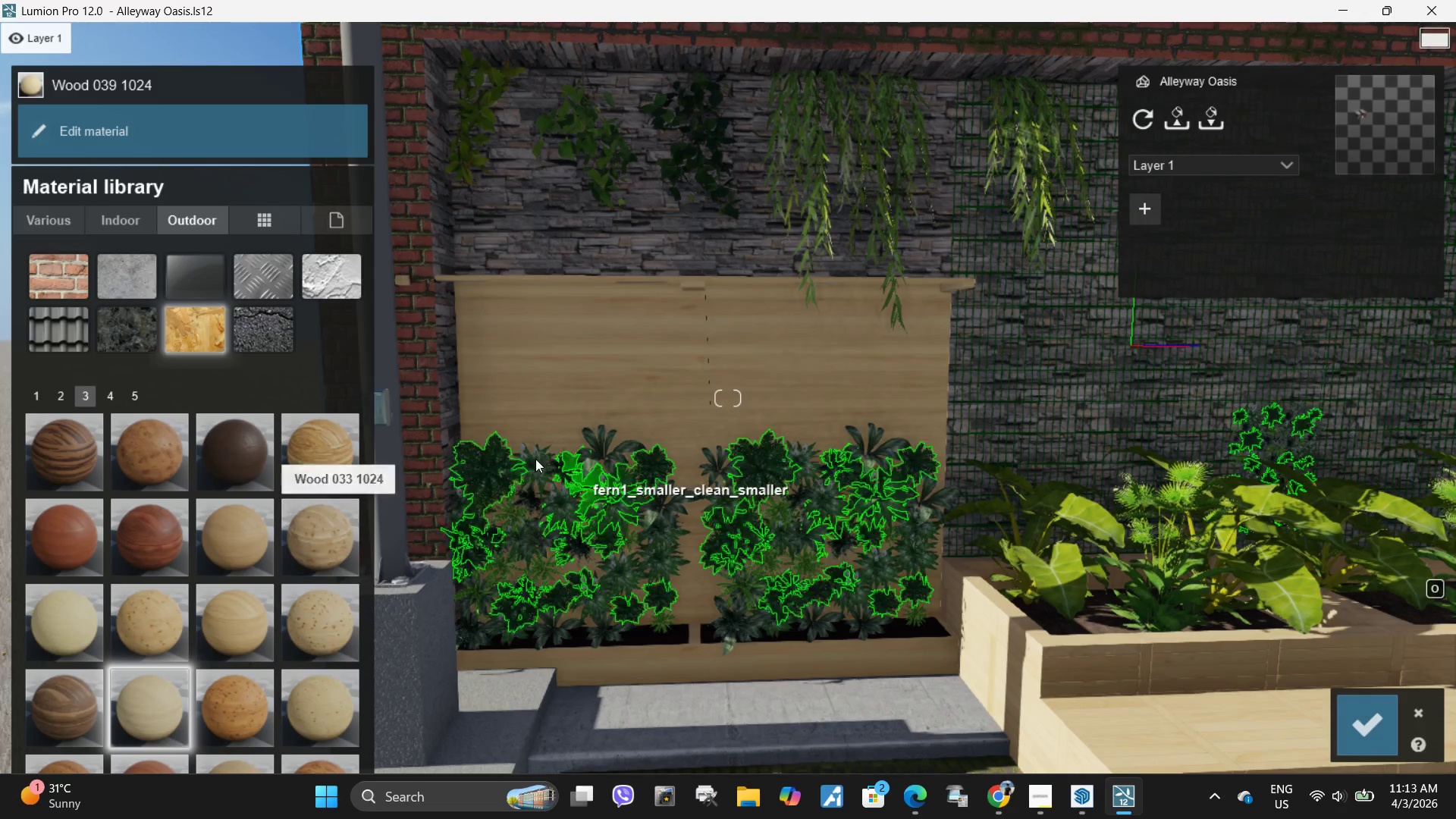 
left_click([225, 139])
 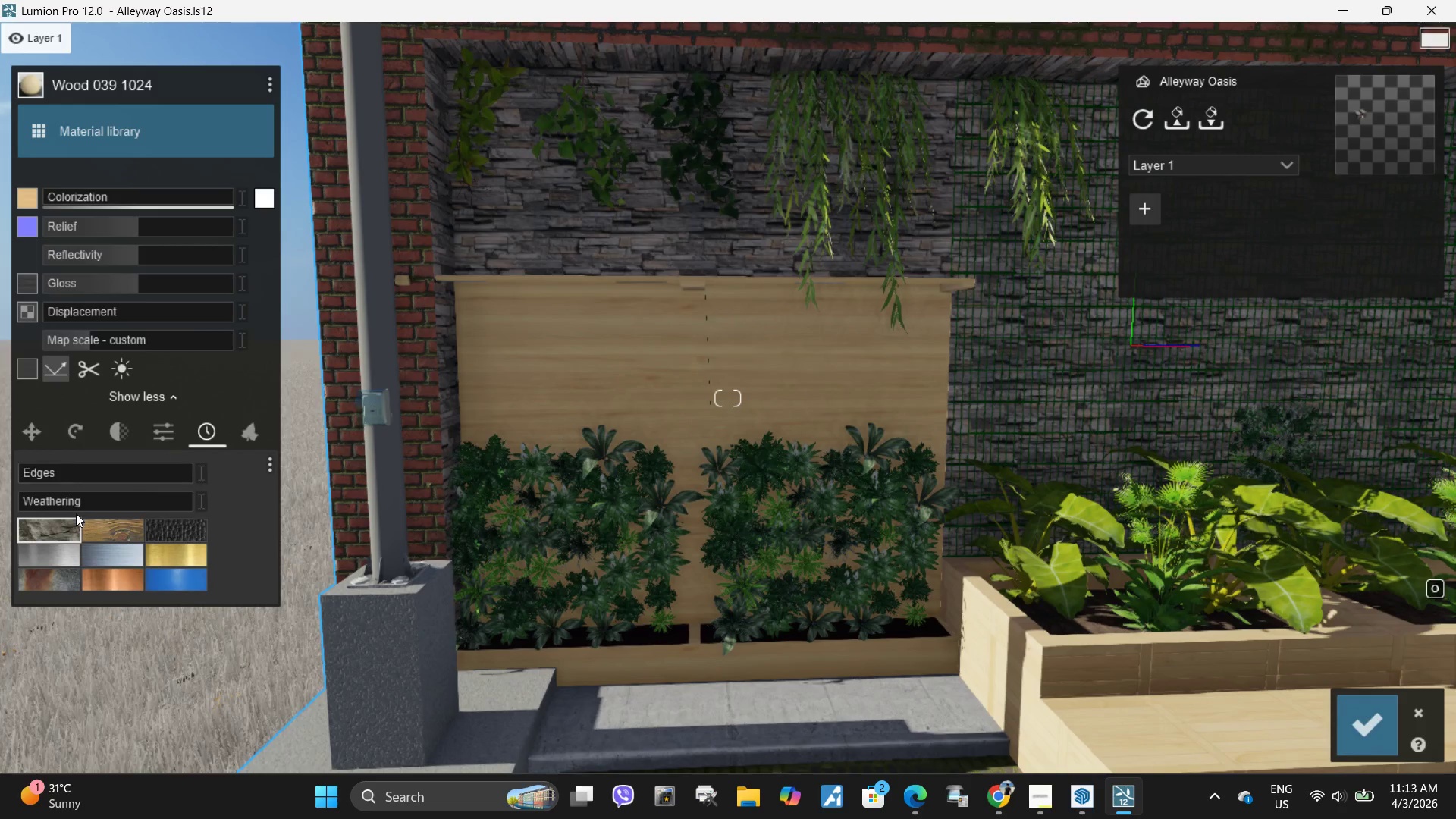 
left_click_drag(start_coordinate=[87, 497], to_coordinate=[96, 500])
 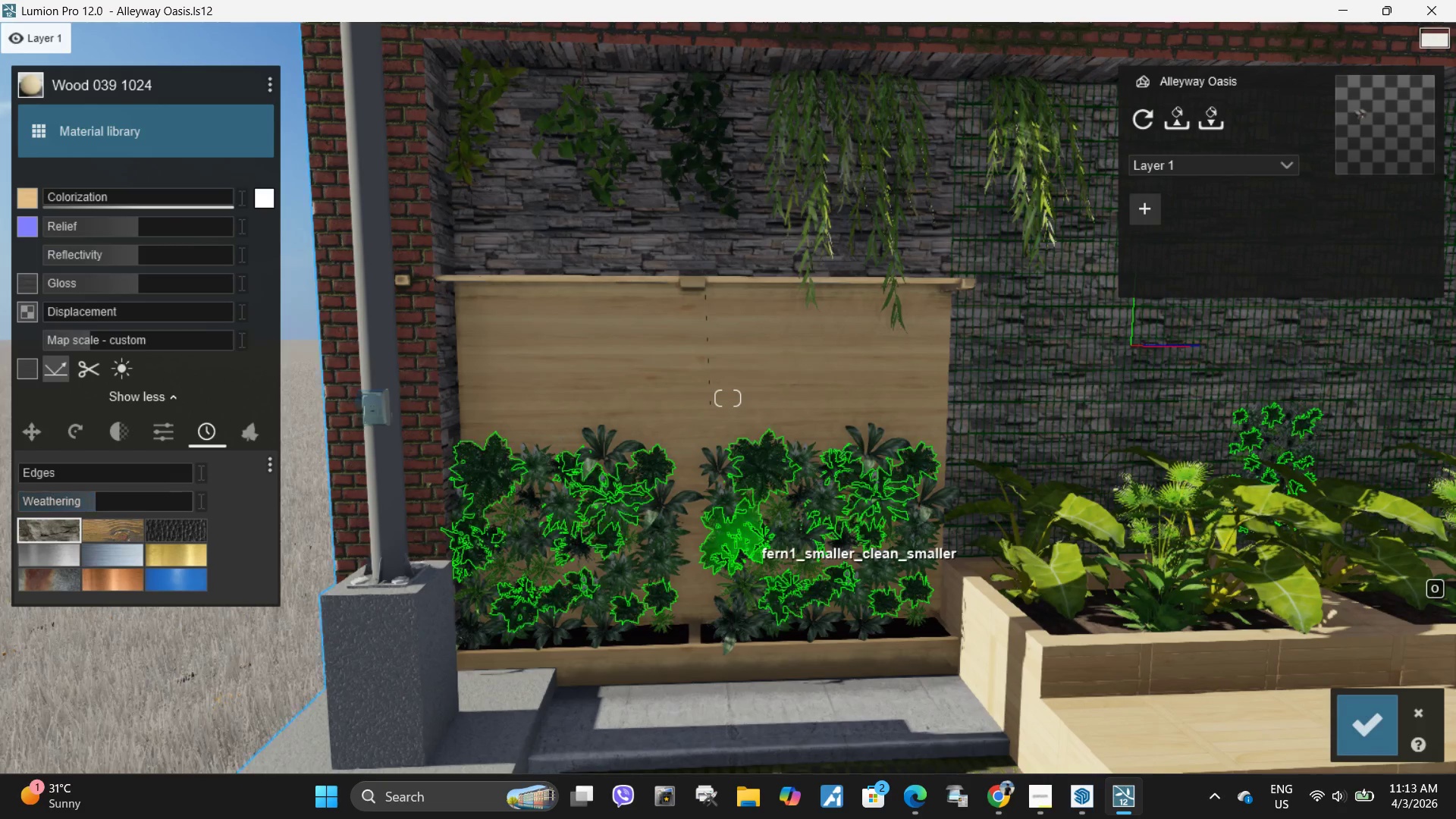 
hold_key(key=A, duration=0.42)
 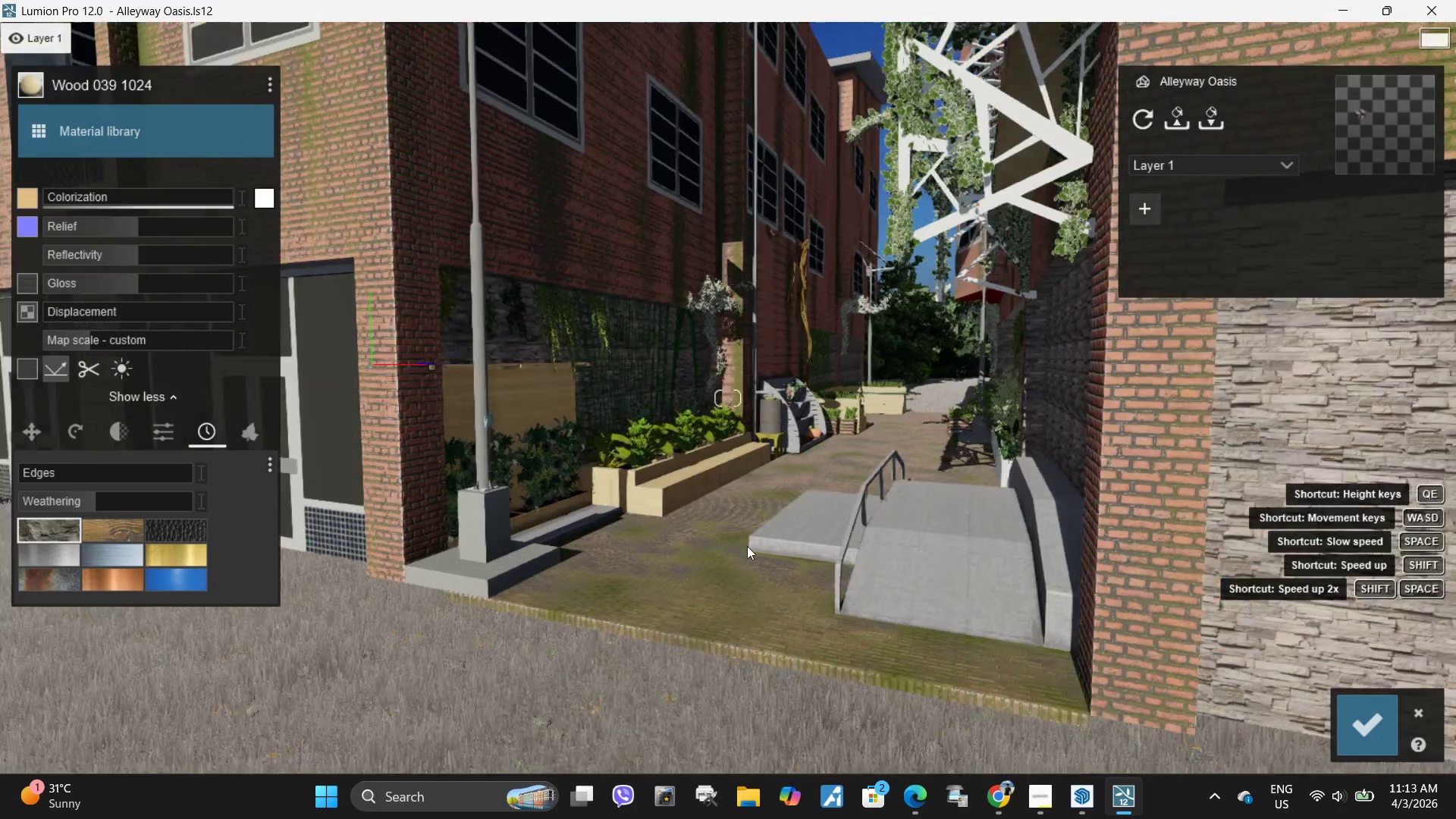 
hold_key(key=S, duration=0.45)
 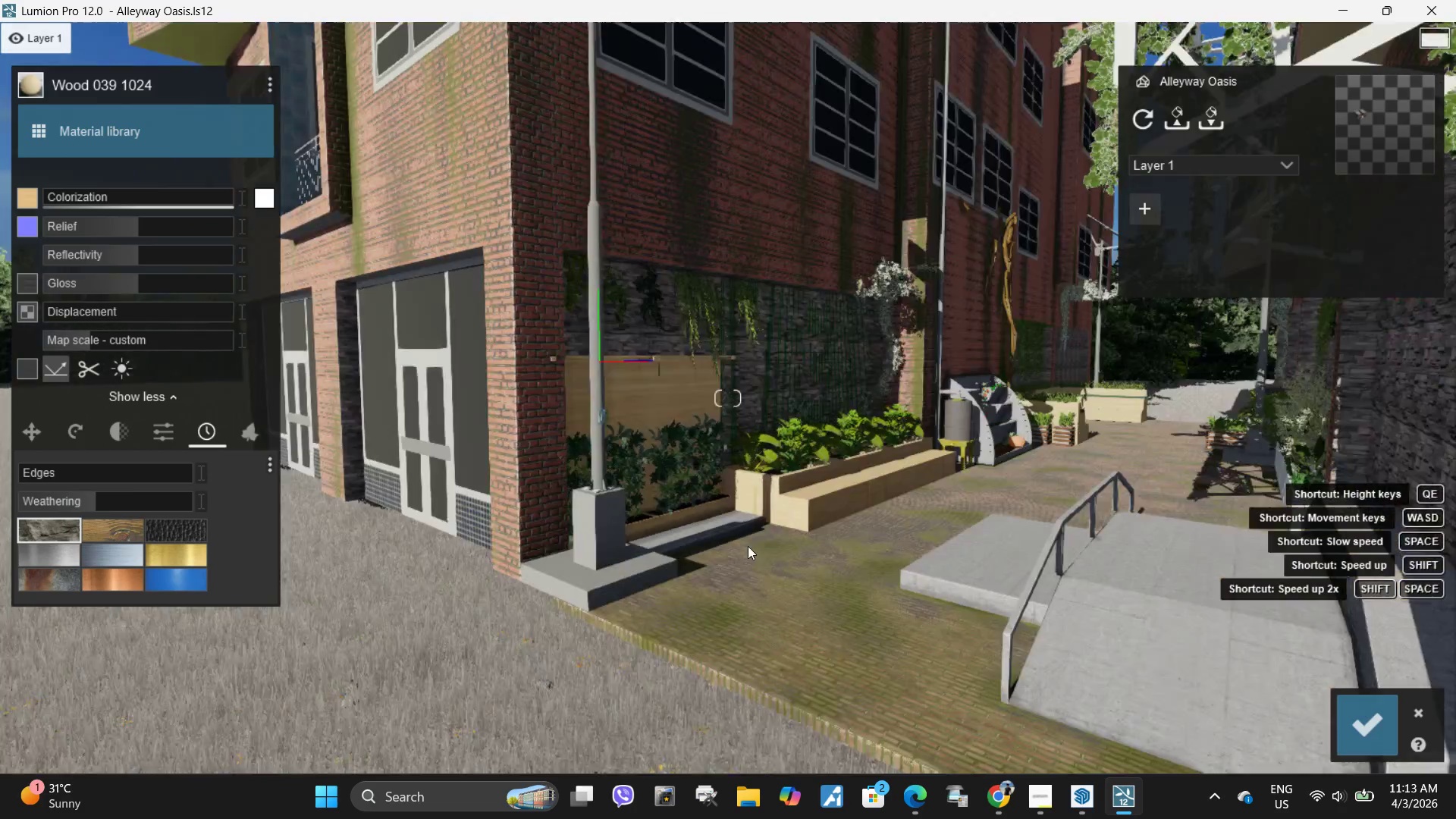 
type(AAAWD)
 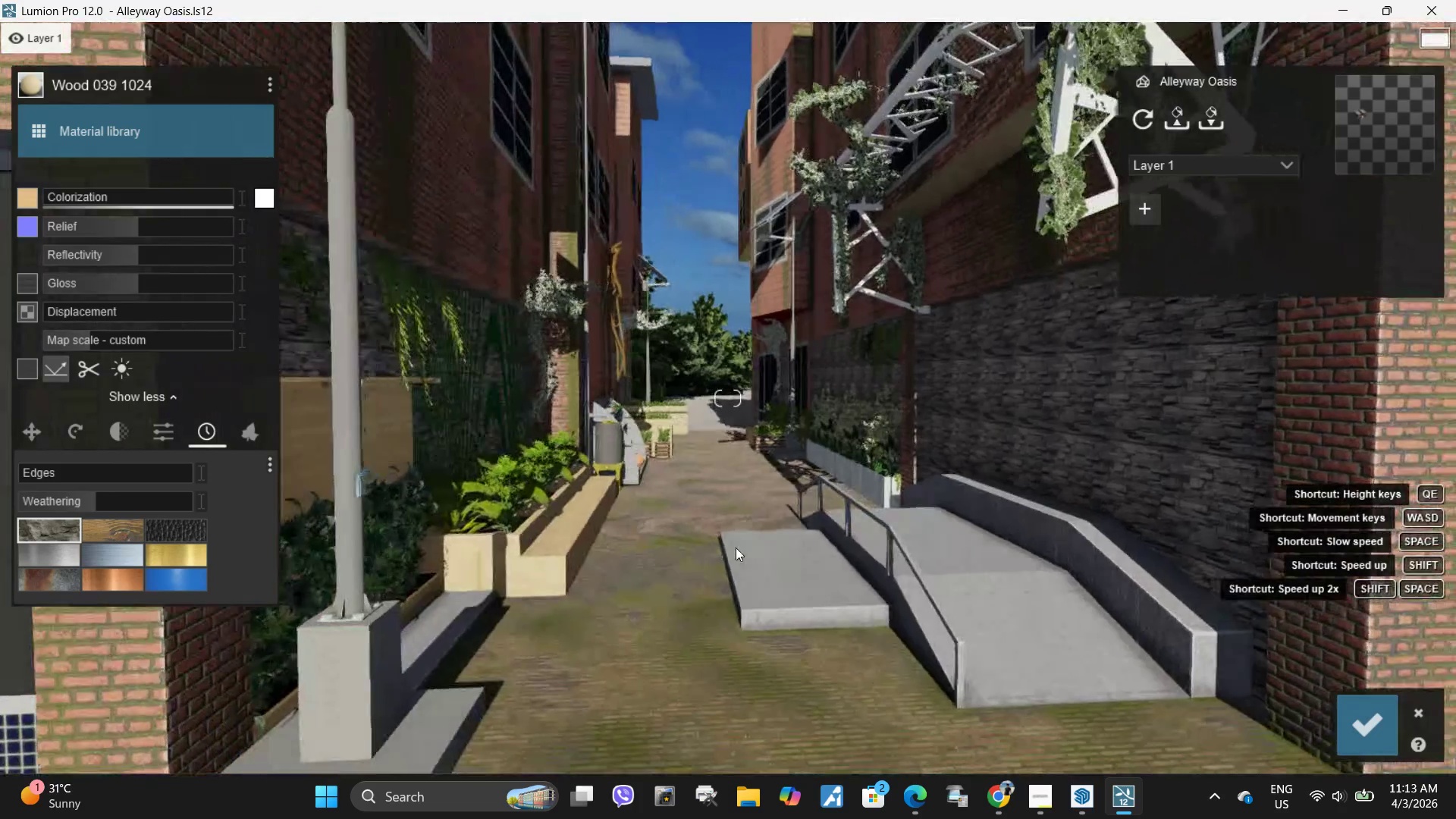 
hold_key(key=W, duration=0.64)
 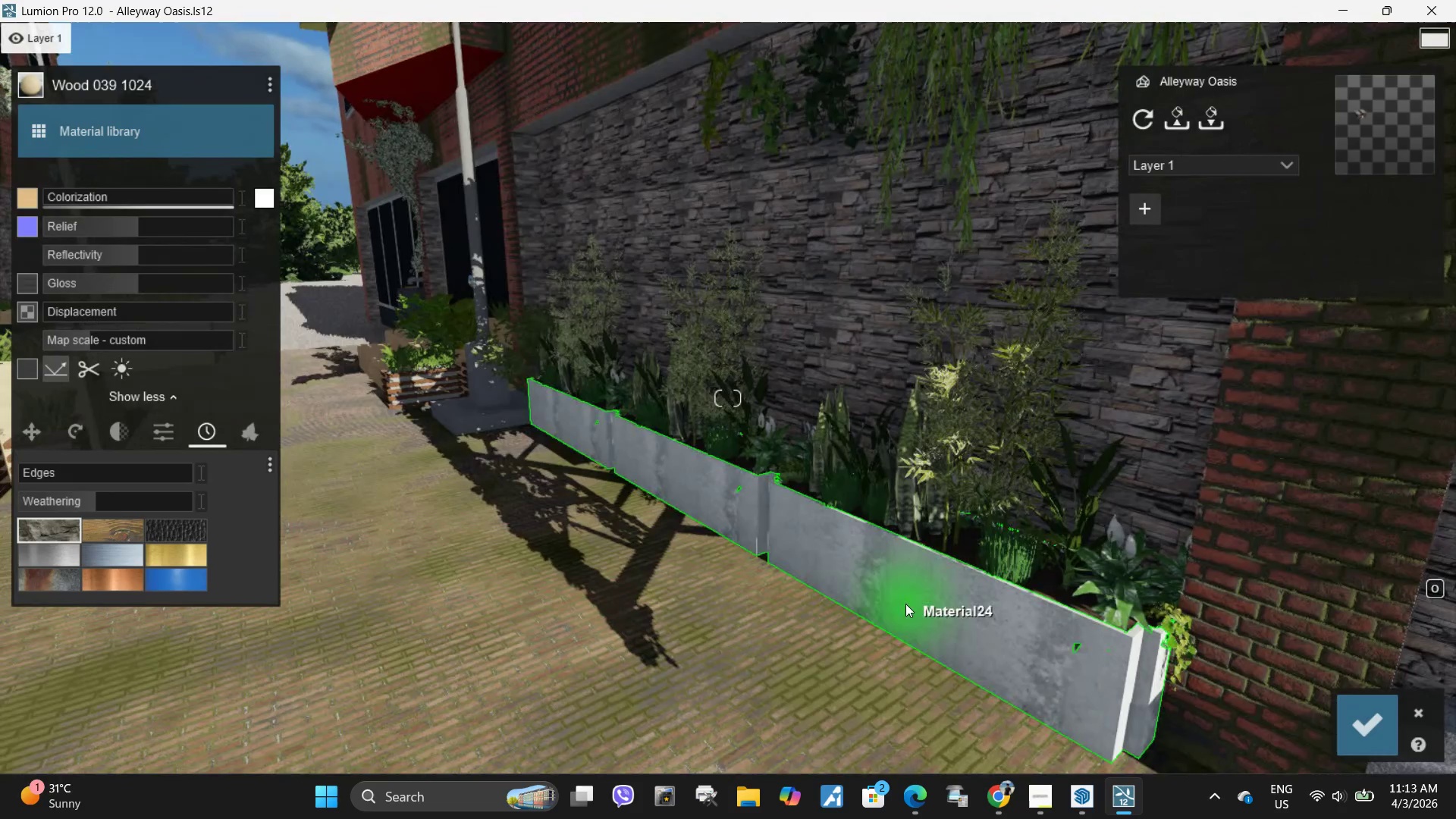 
double_click([905, 604])
 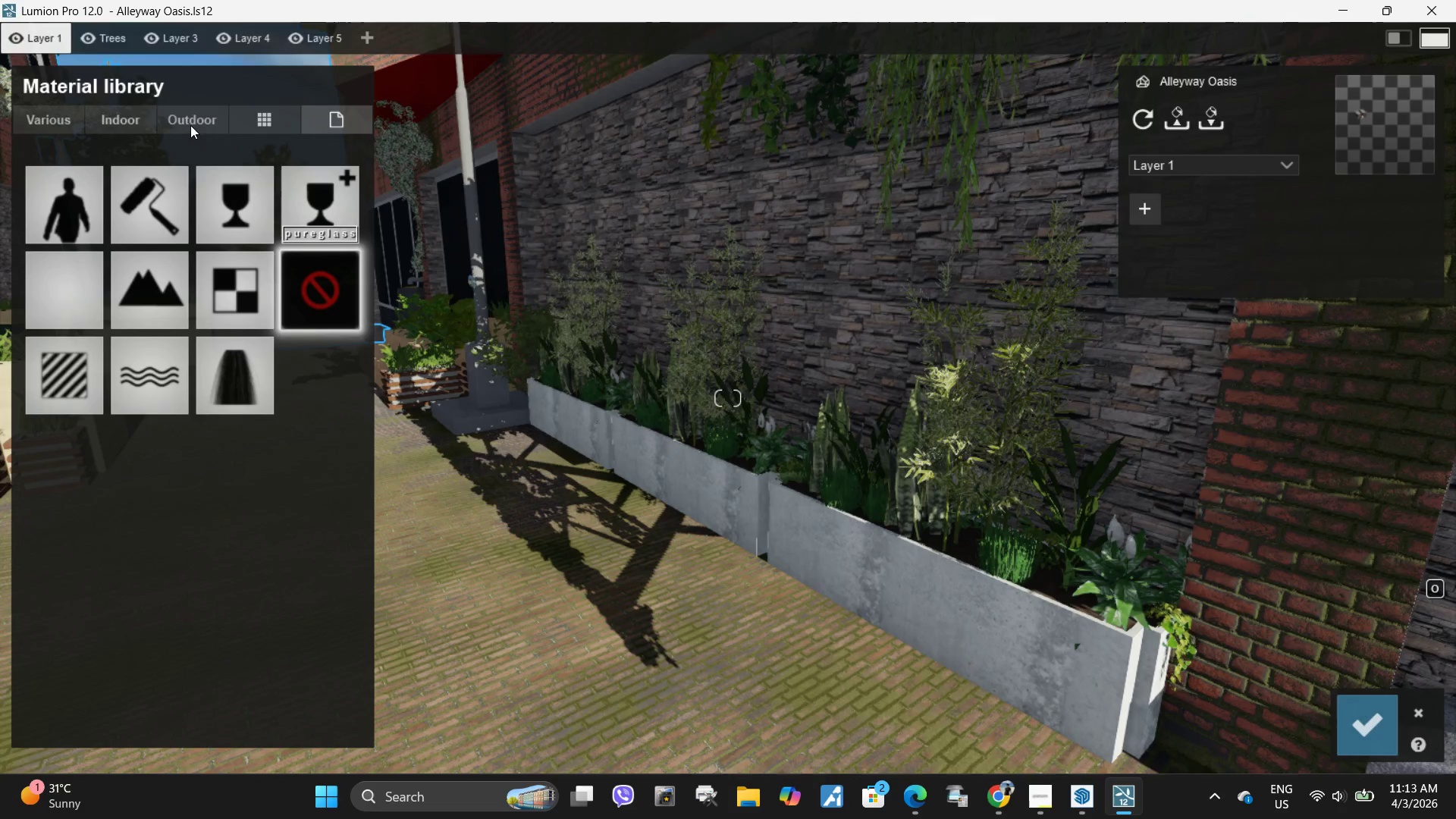 
left_click([199, 125])
 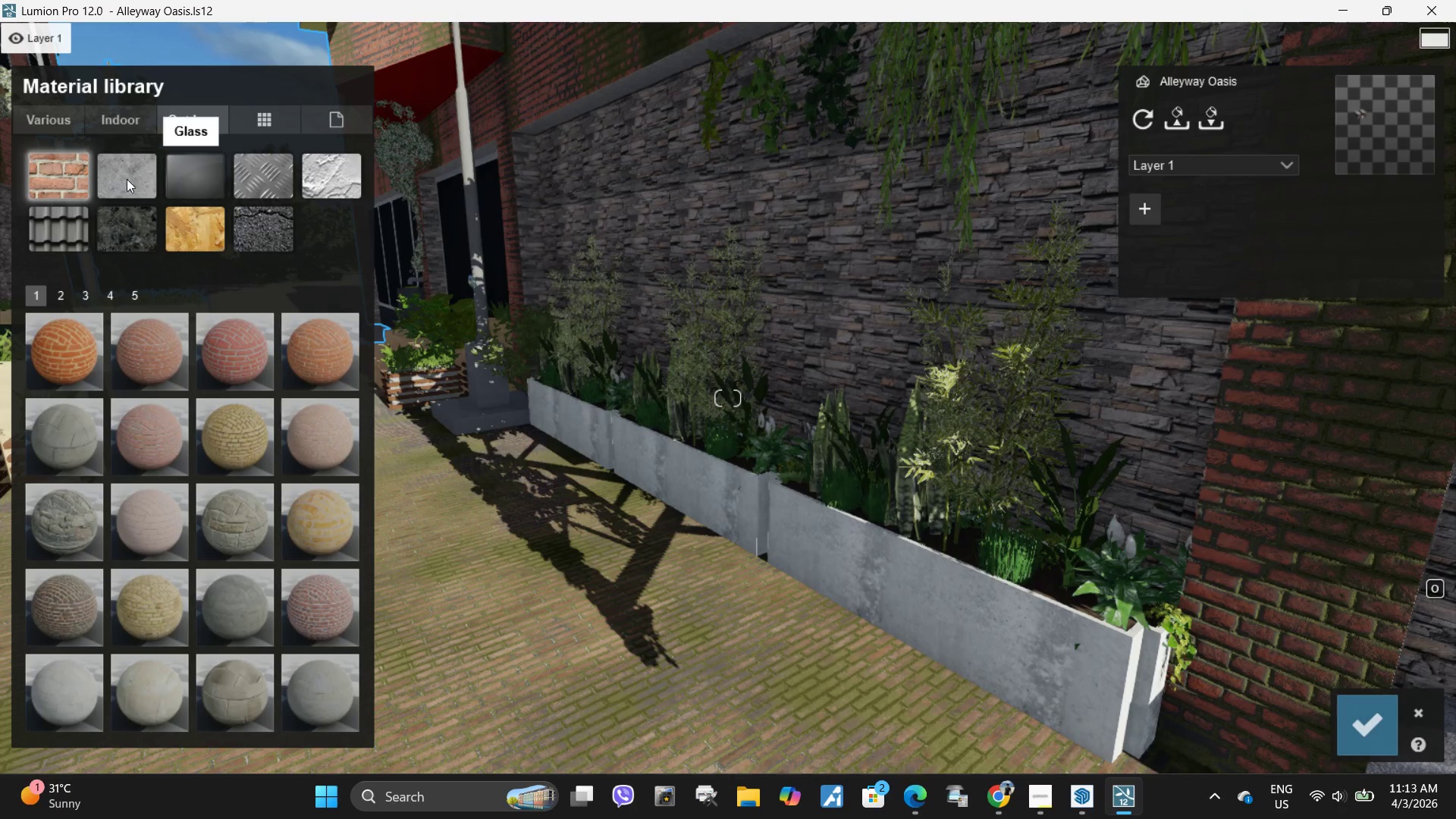 
left_click([117, 179])
 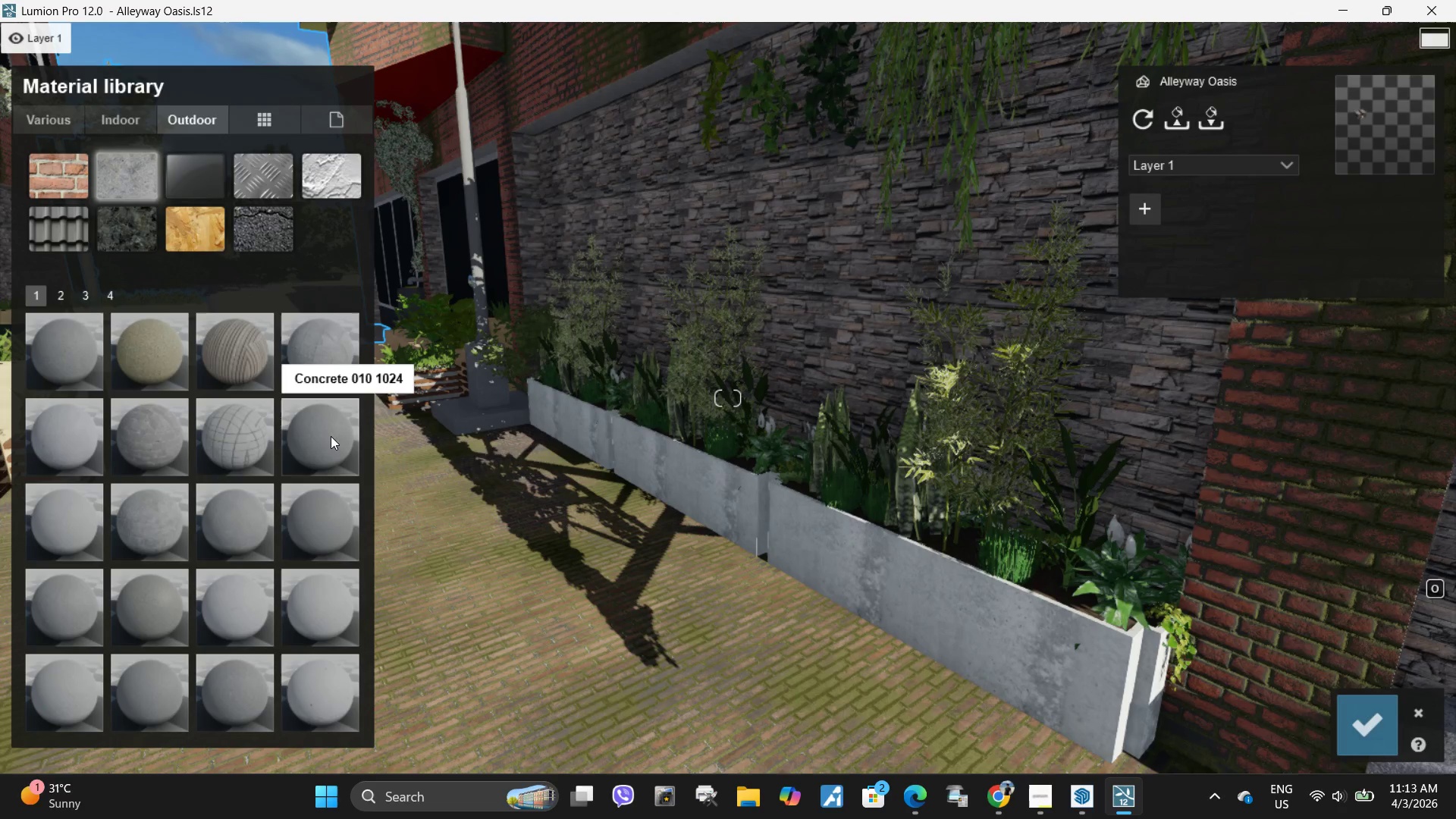 
scroll: coordinate [252, 598], scroll_direction: down, amount: 4.0
 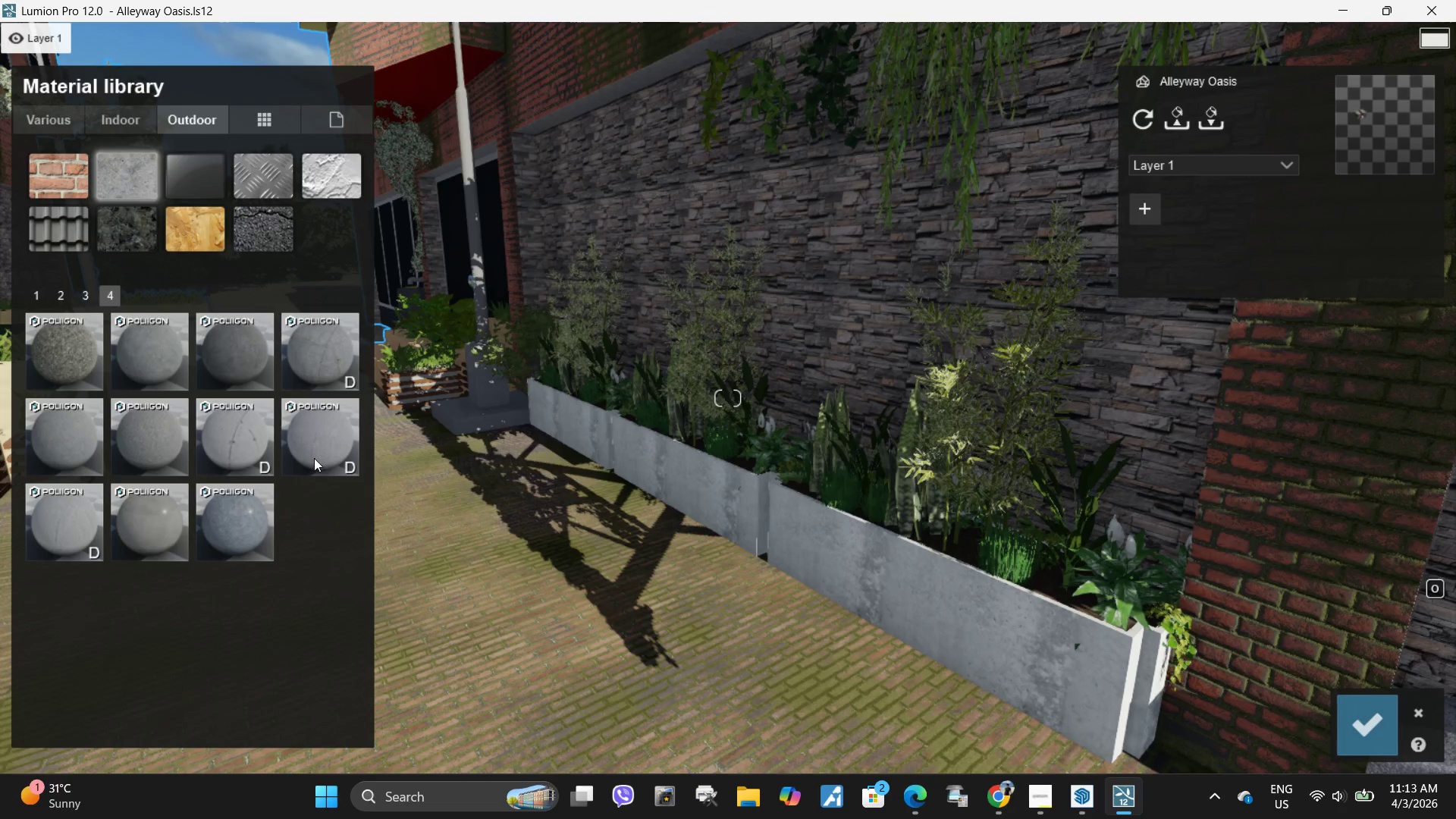 
left_click([312, 447])
 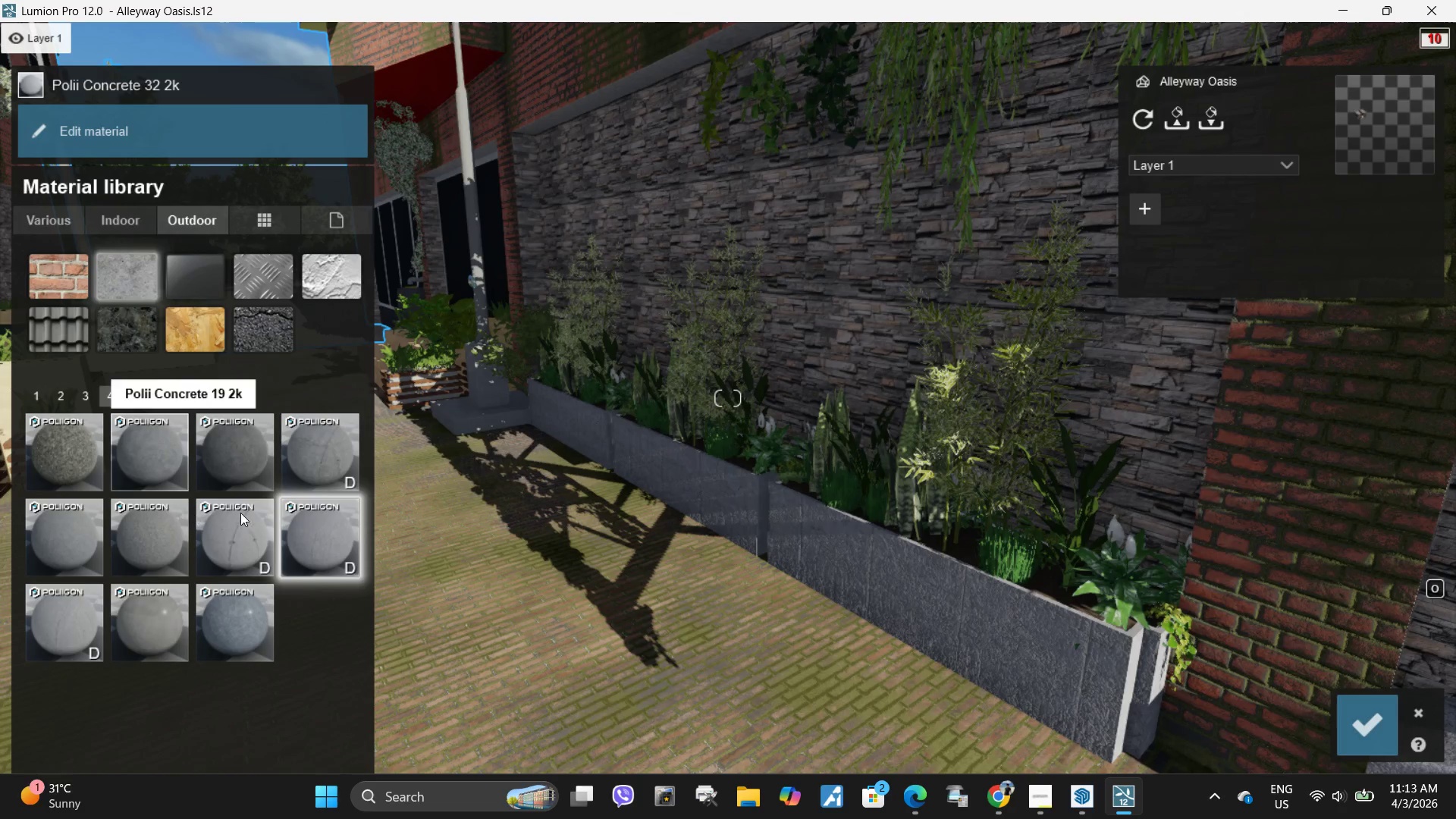 
hold_key(key=S, duration=0.34)
 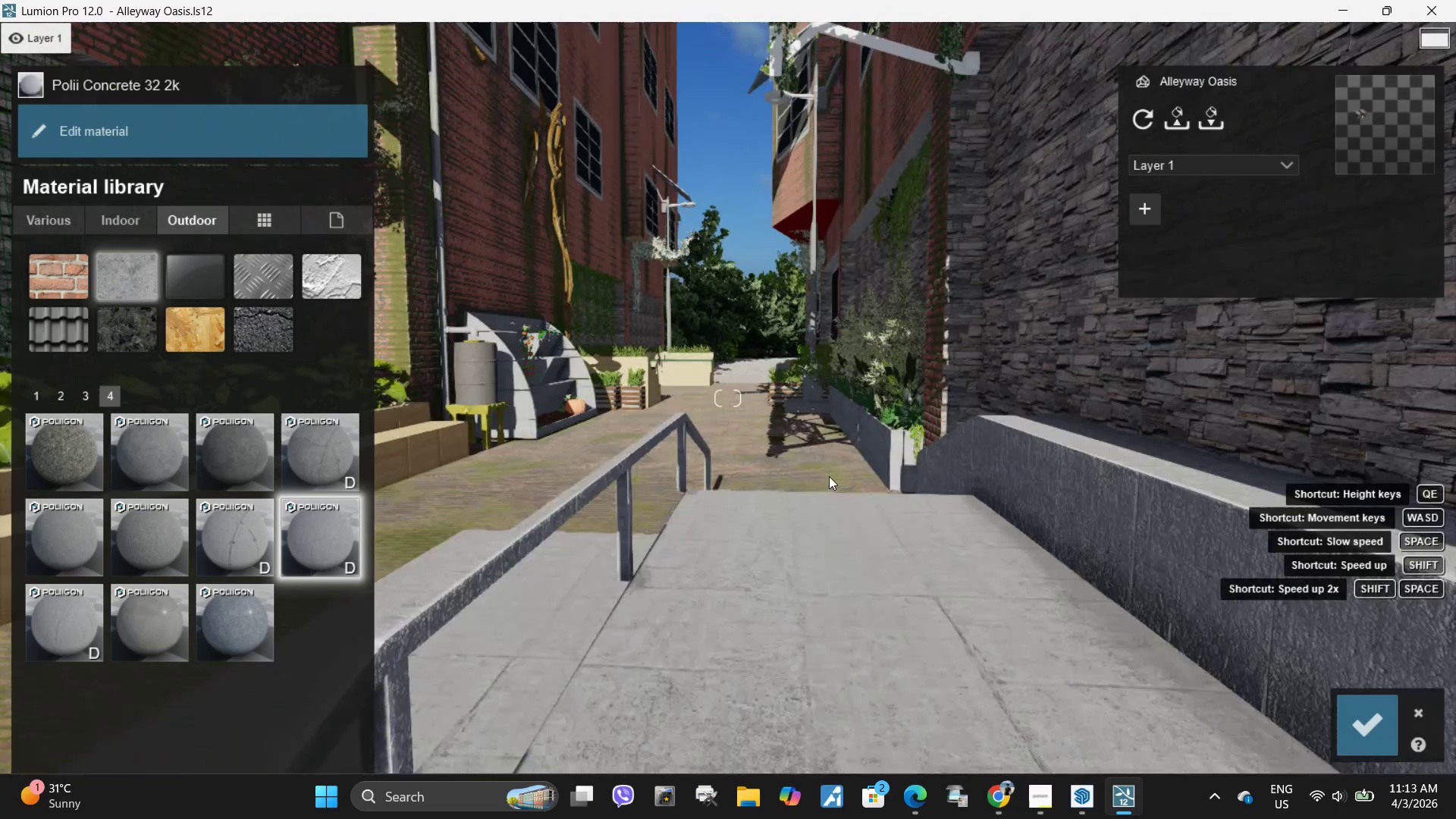 
type(DEAQW)
 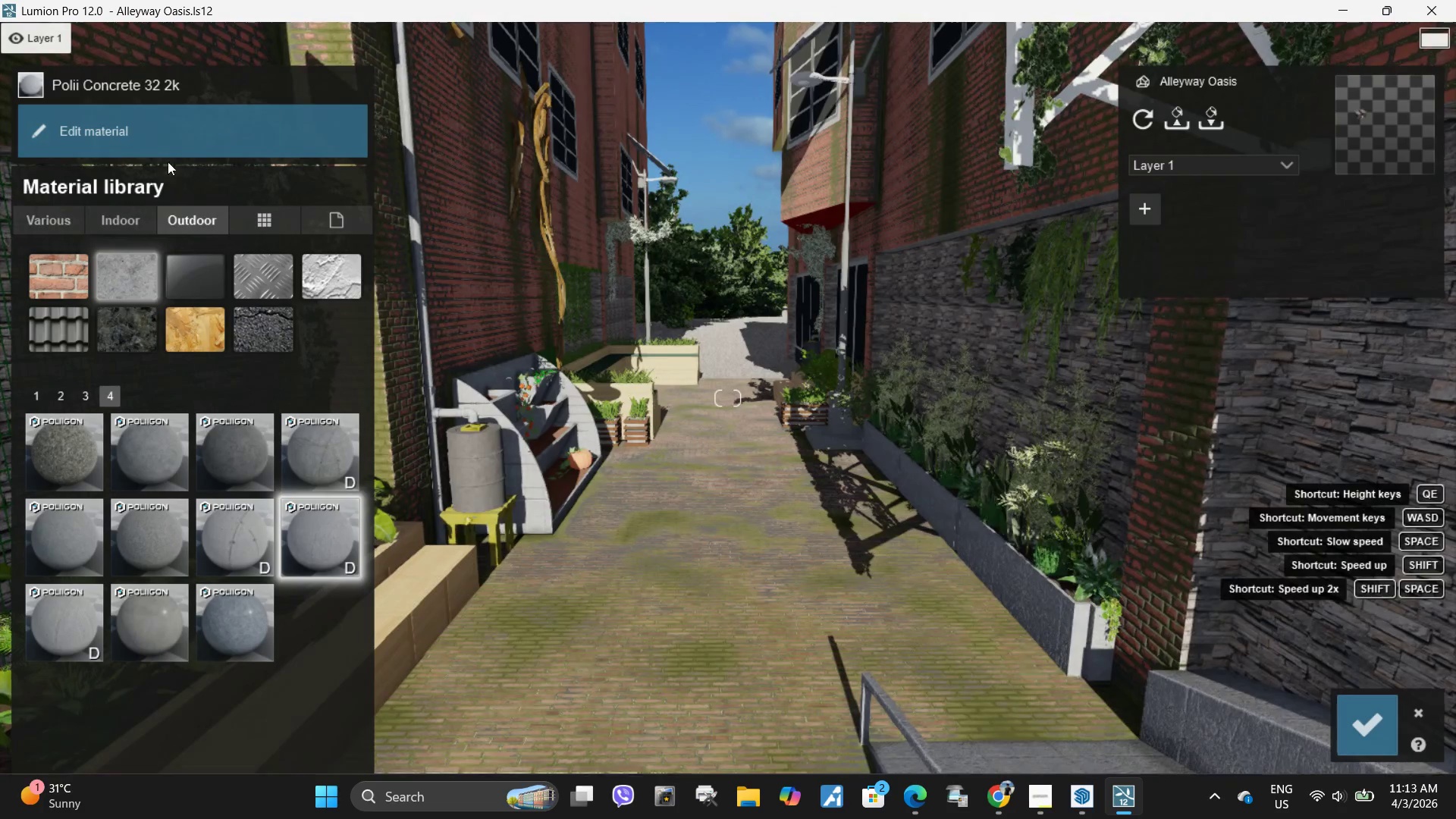 
left_click([168, 136])
 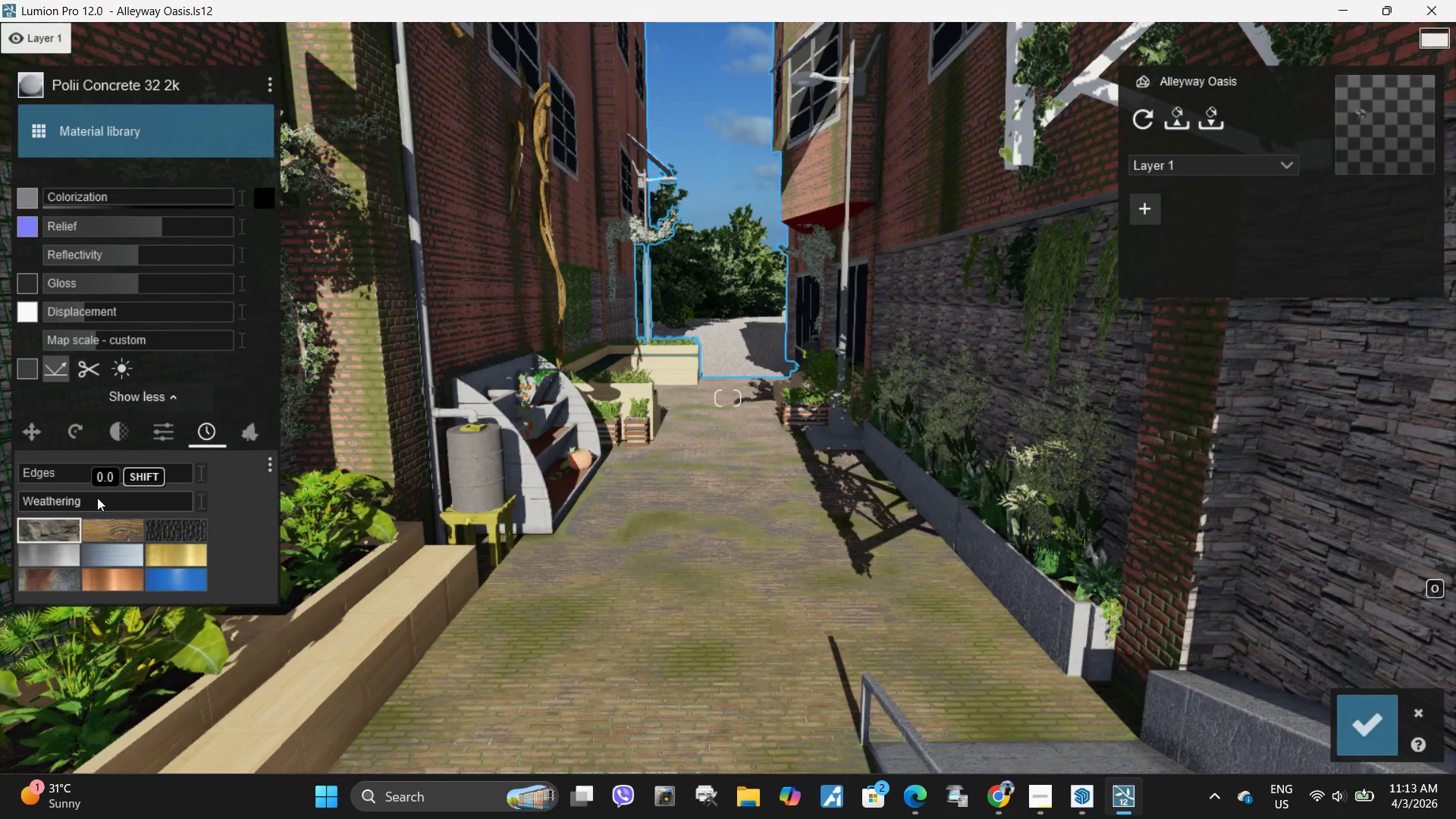 
left_click_drag(start_coordinate=[96, 498], to_coordinate=[100, 501])
 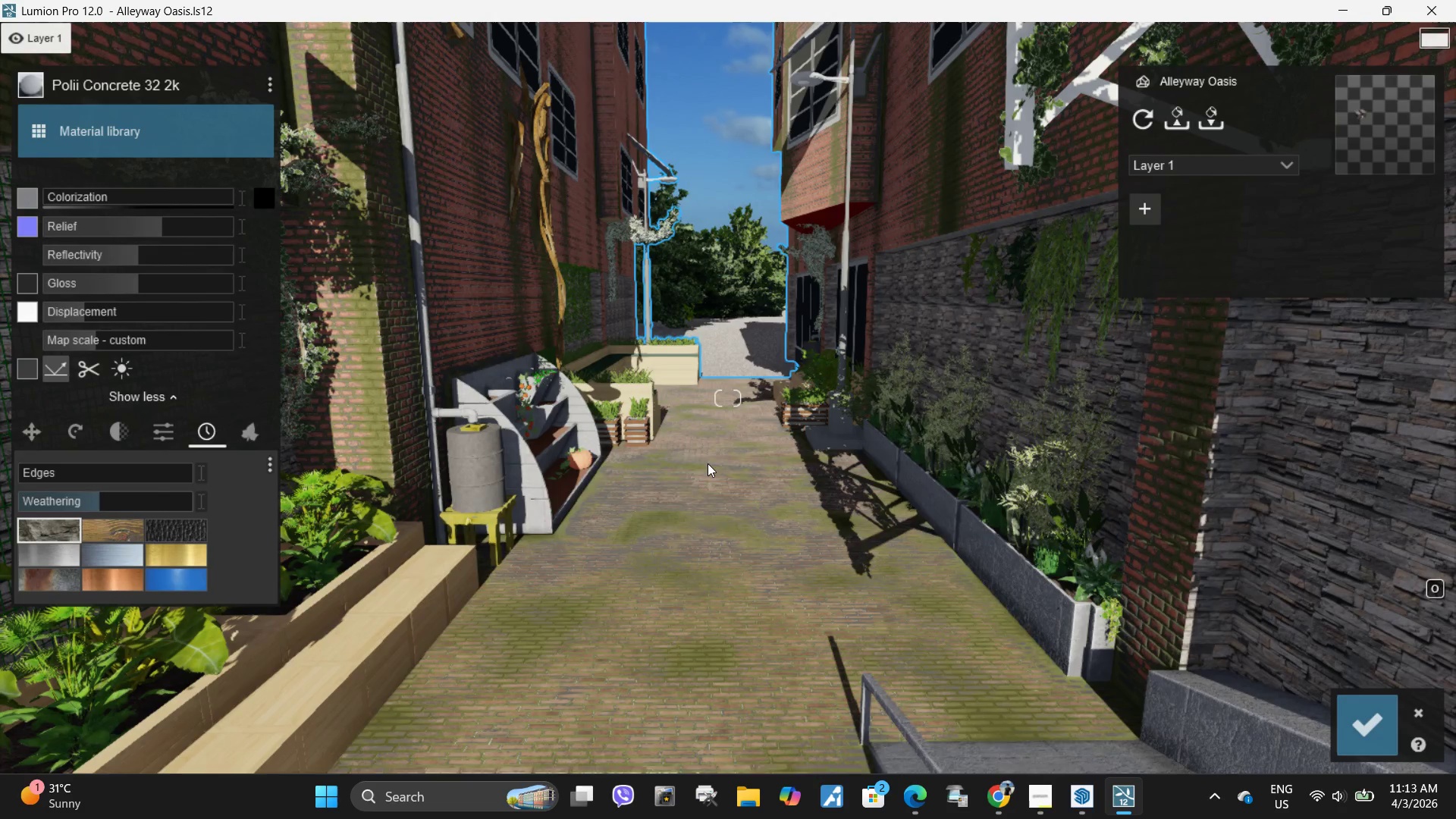 
type(WQWSD)
 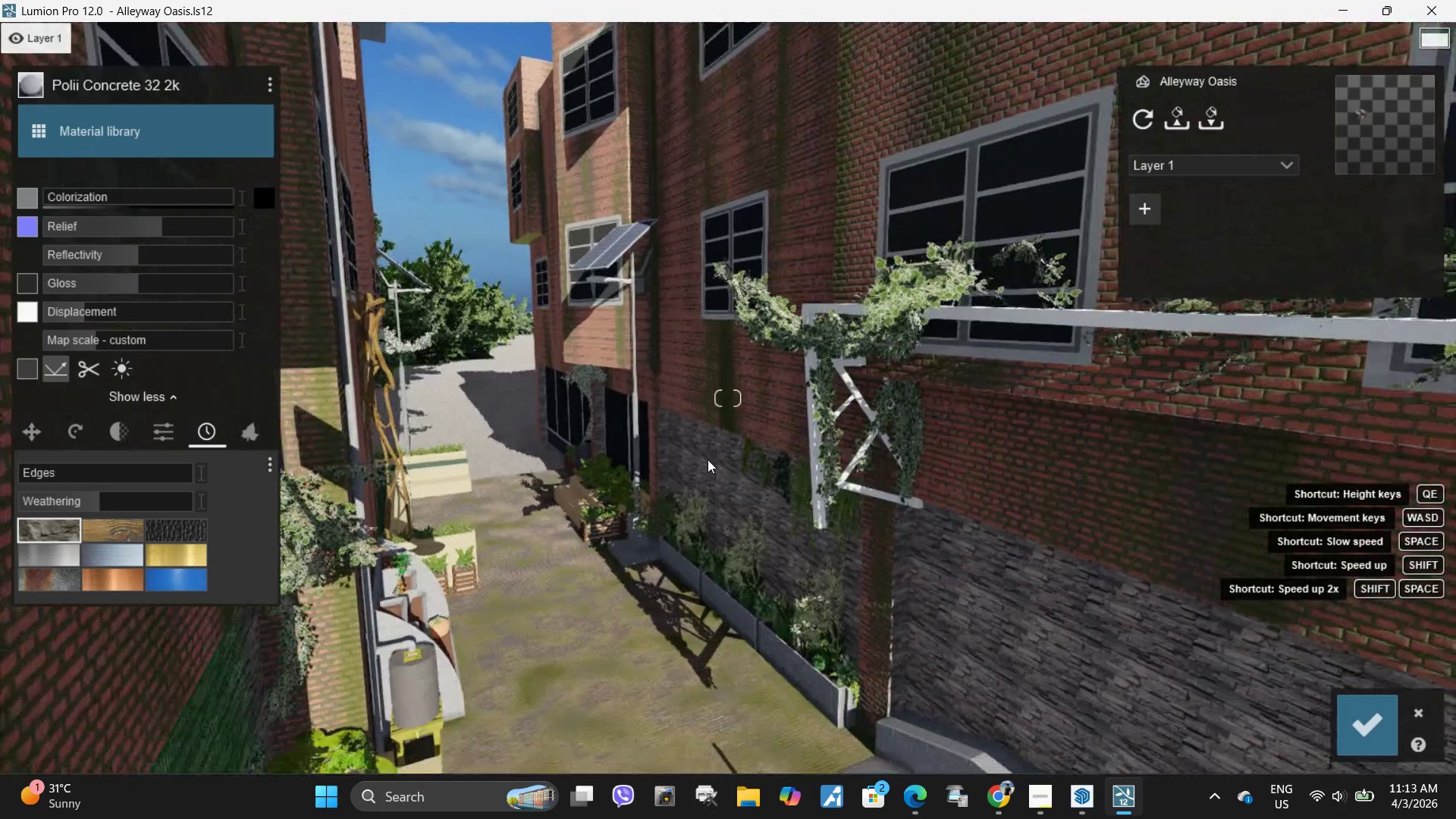 
hold_key(key=S, duration=0.36)
 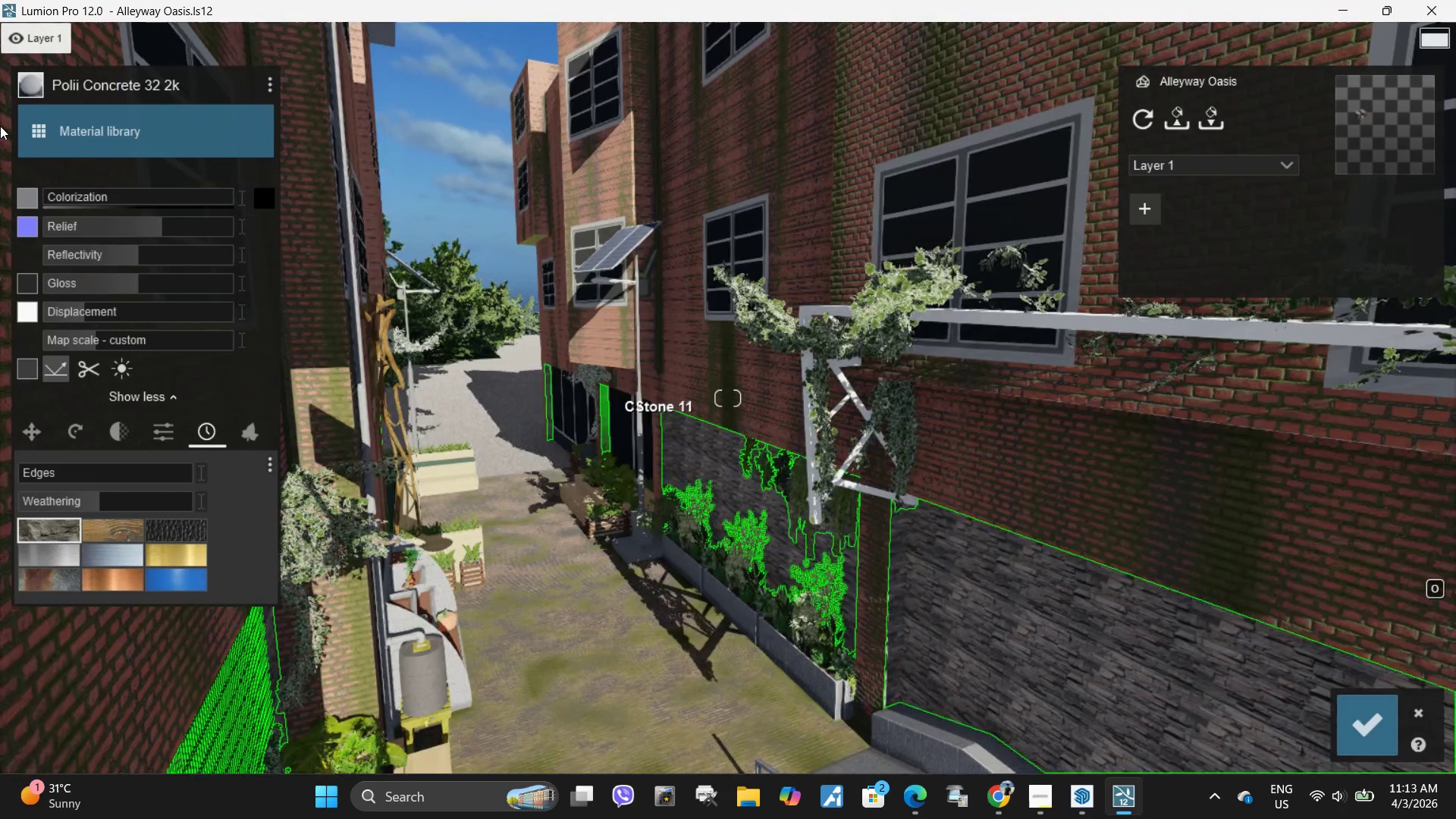 
left_click([139, 136])
 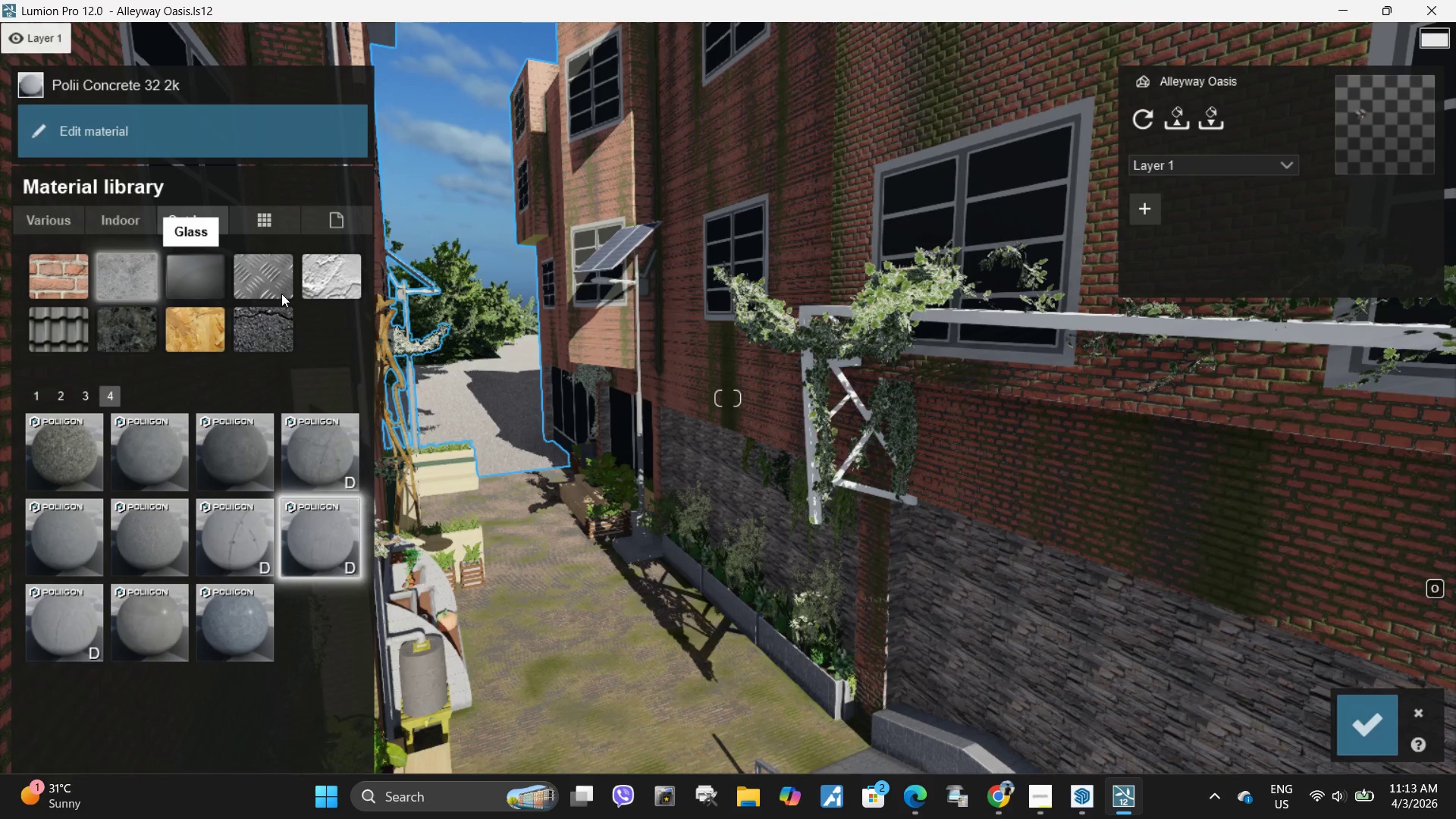 
left_click([278, 291])
 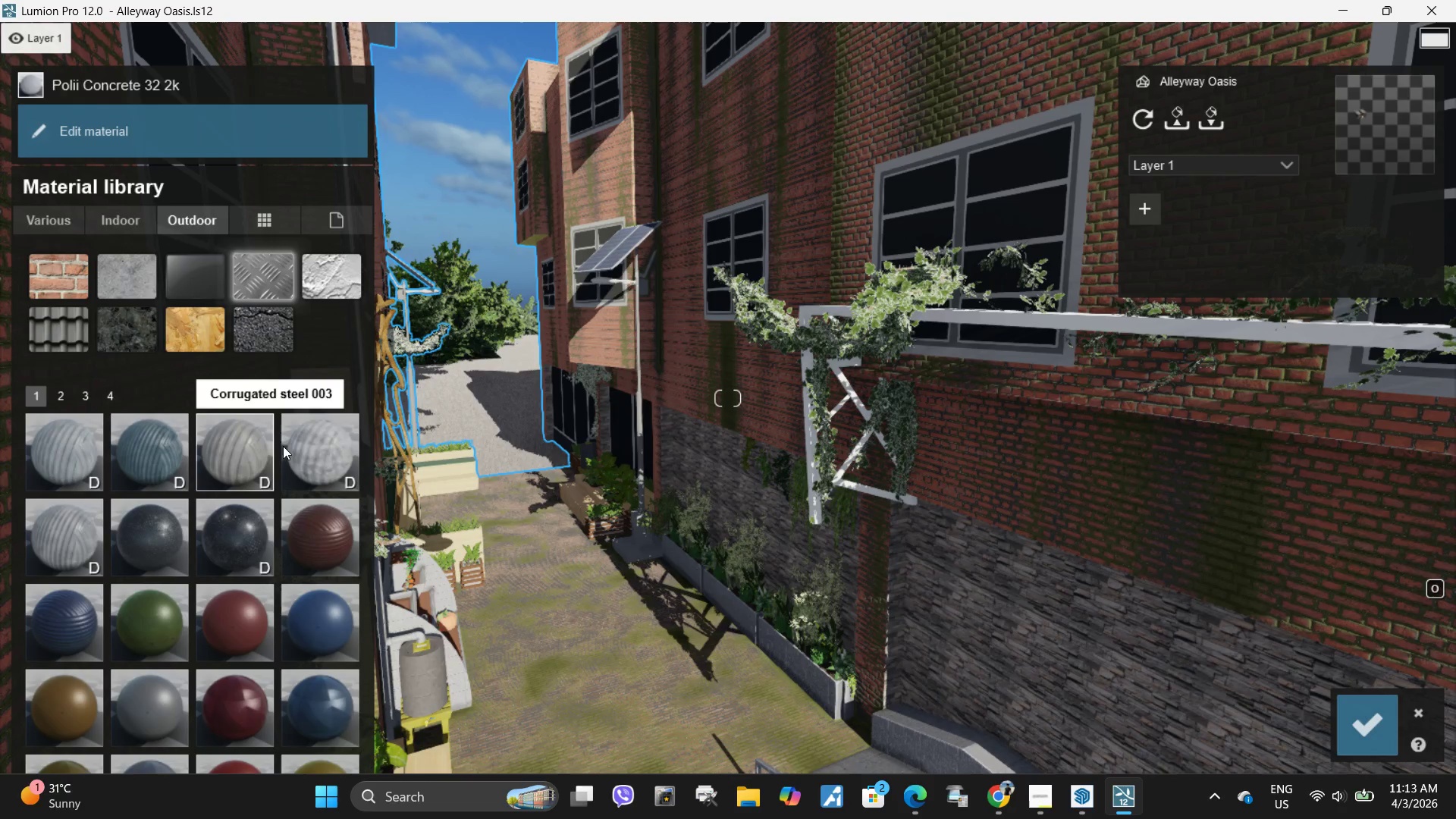 
type(EEDWWWQSAEWSS)
 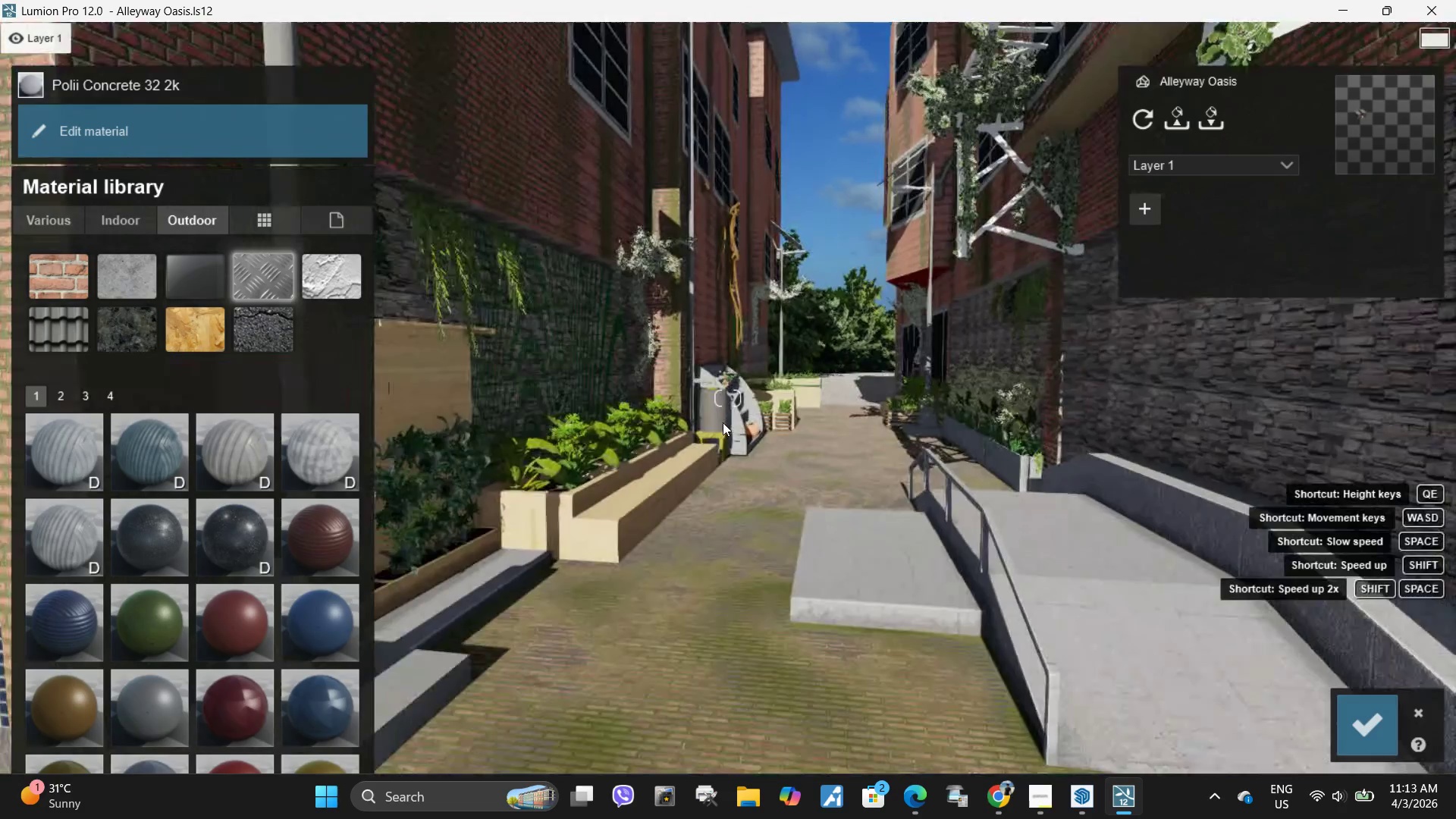 
hold_key(key=W, duration=0.66)
 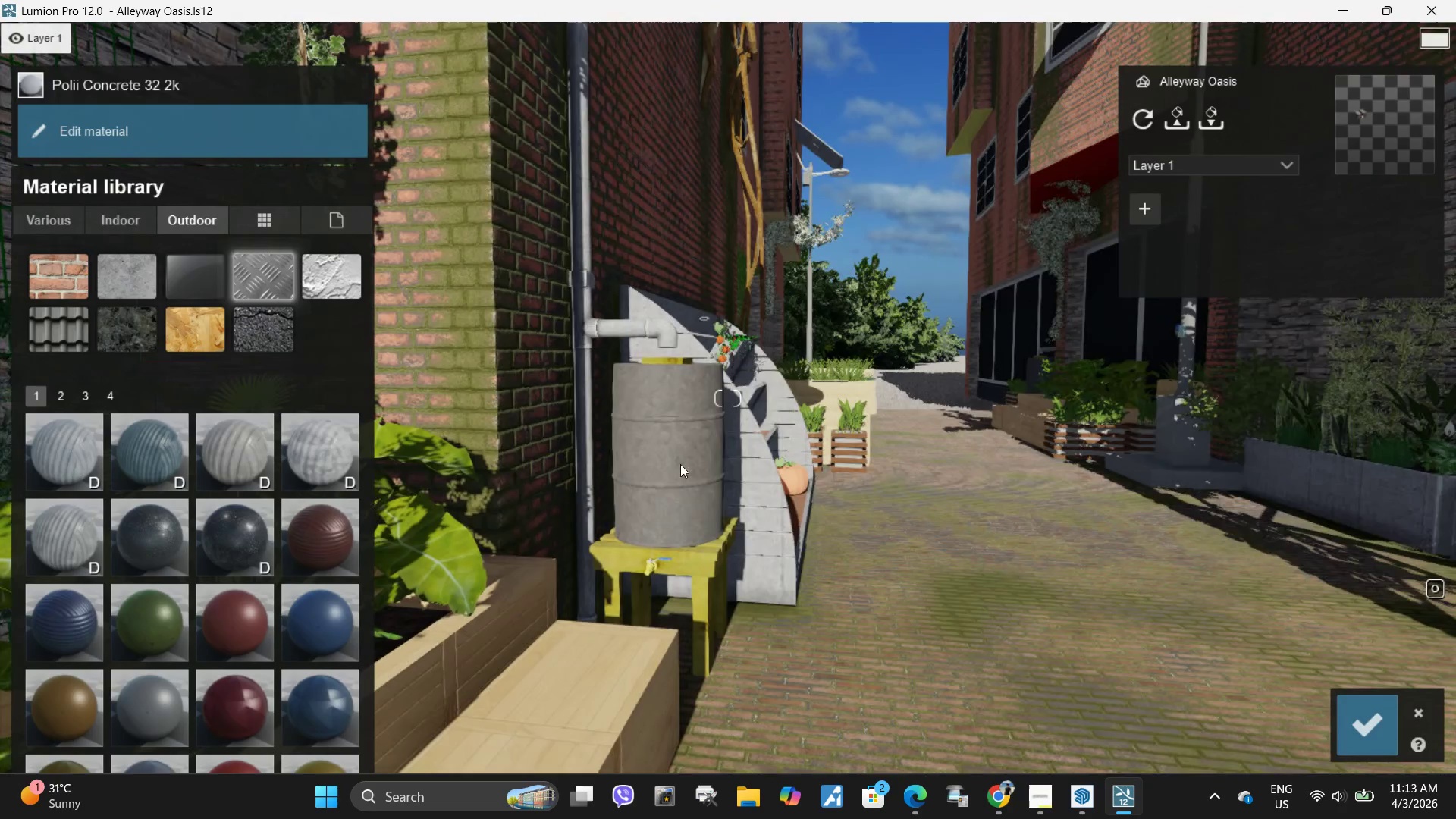 
left_click([684, 463])
 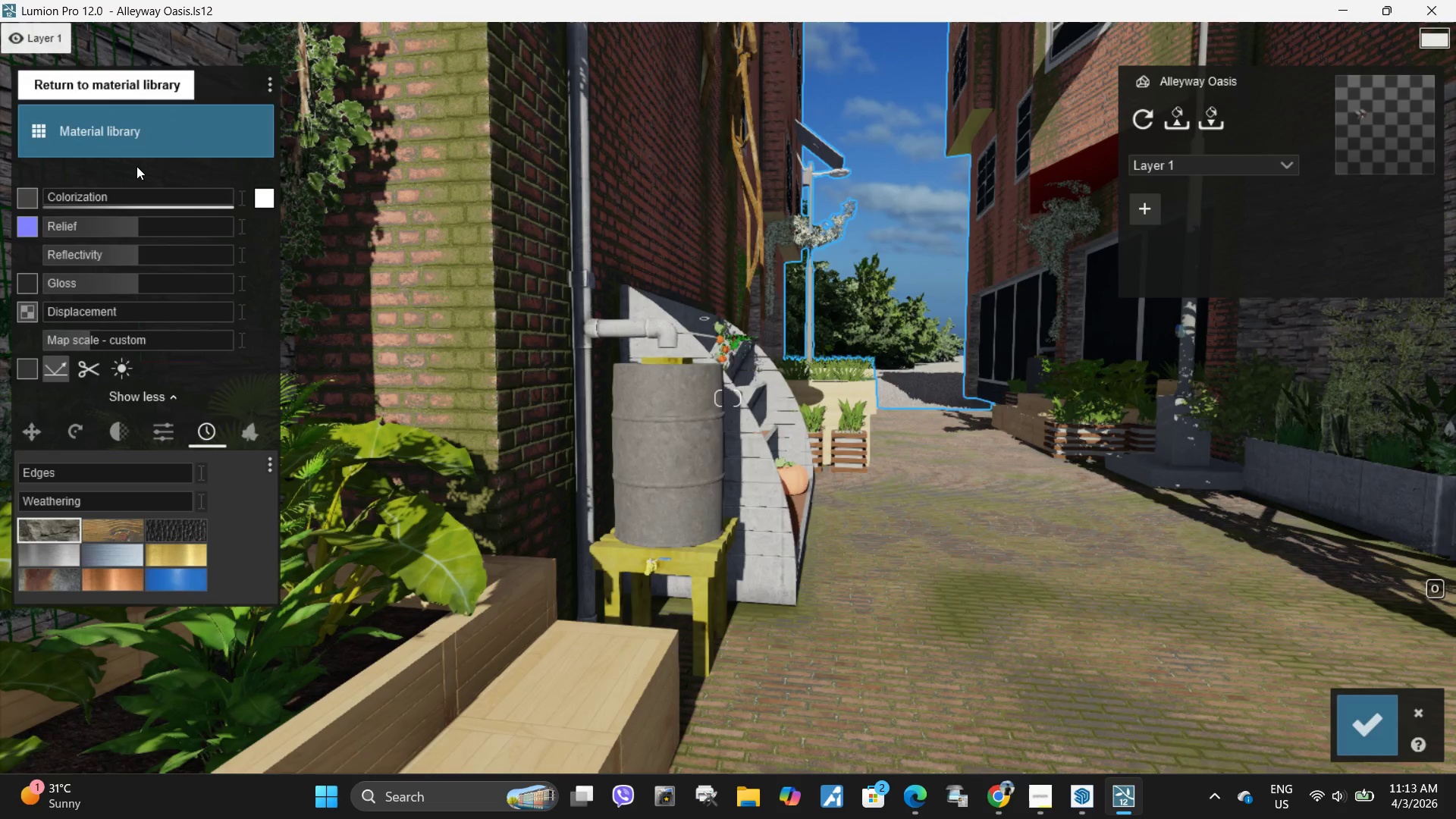 
double_click([147, 144])
 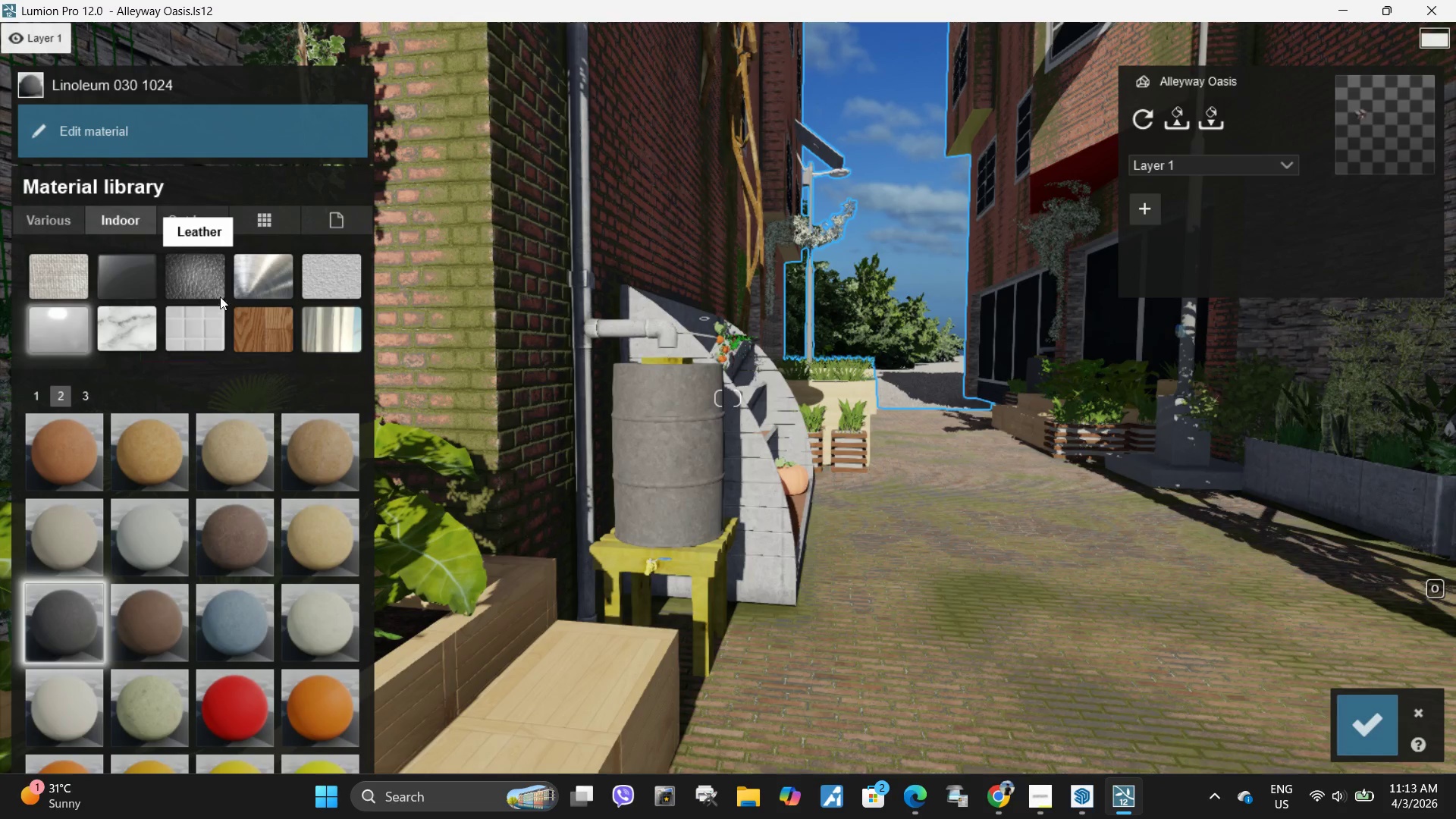 
left_click([256, 286])
 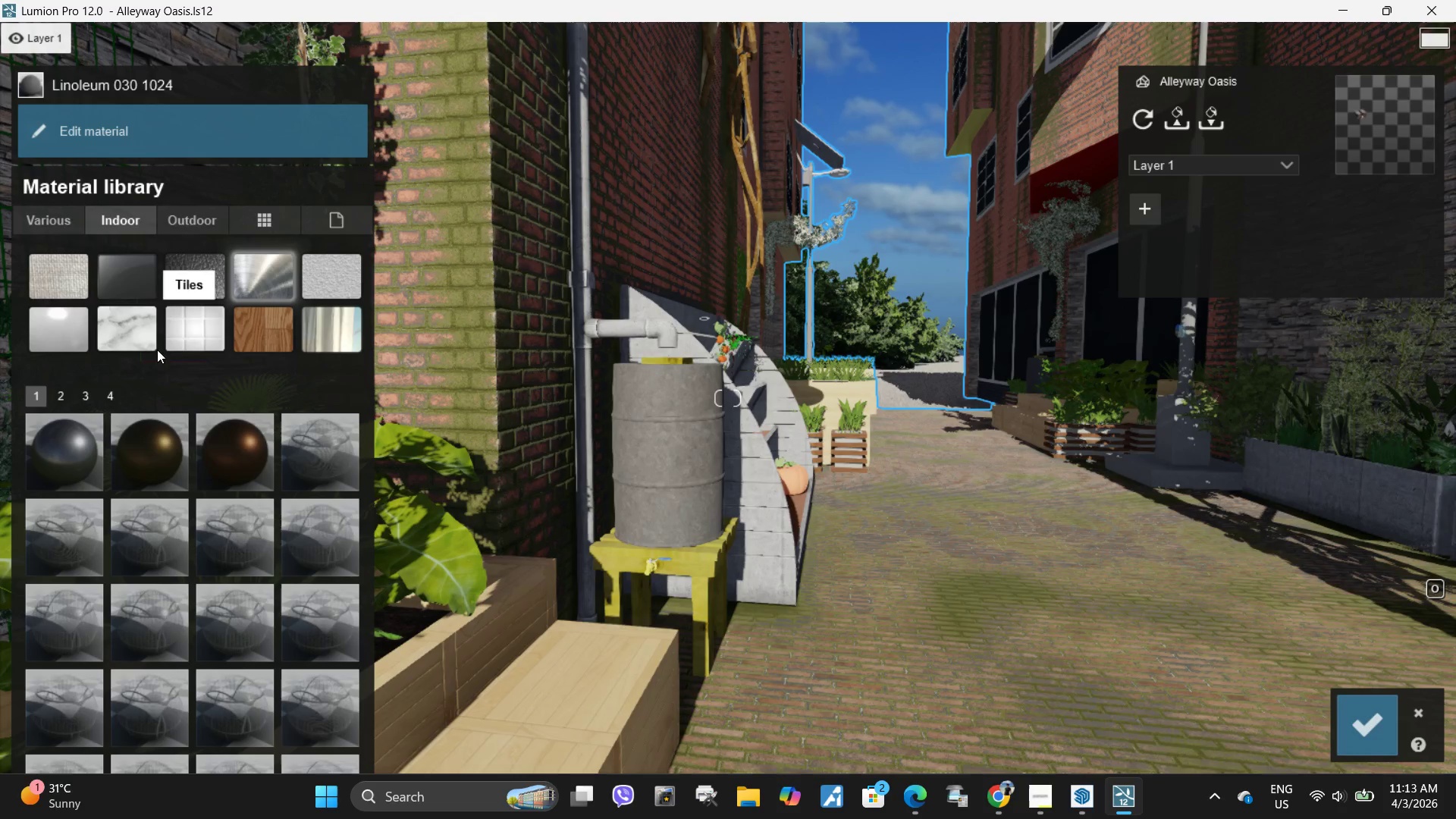 
left_click([210, 209])
 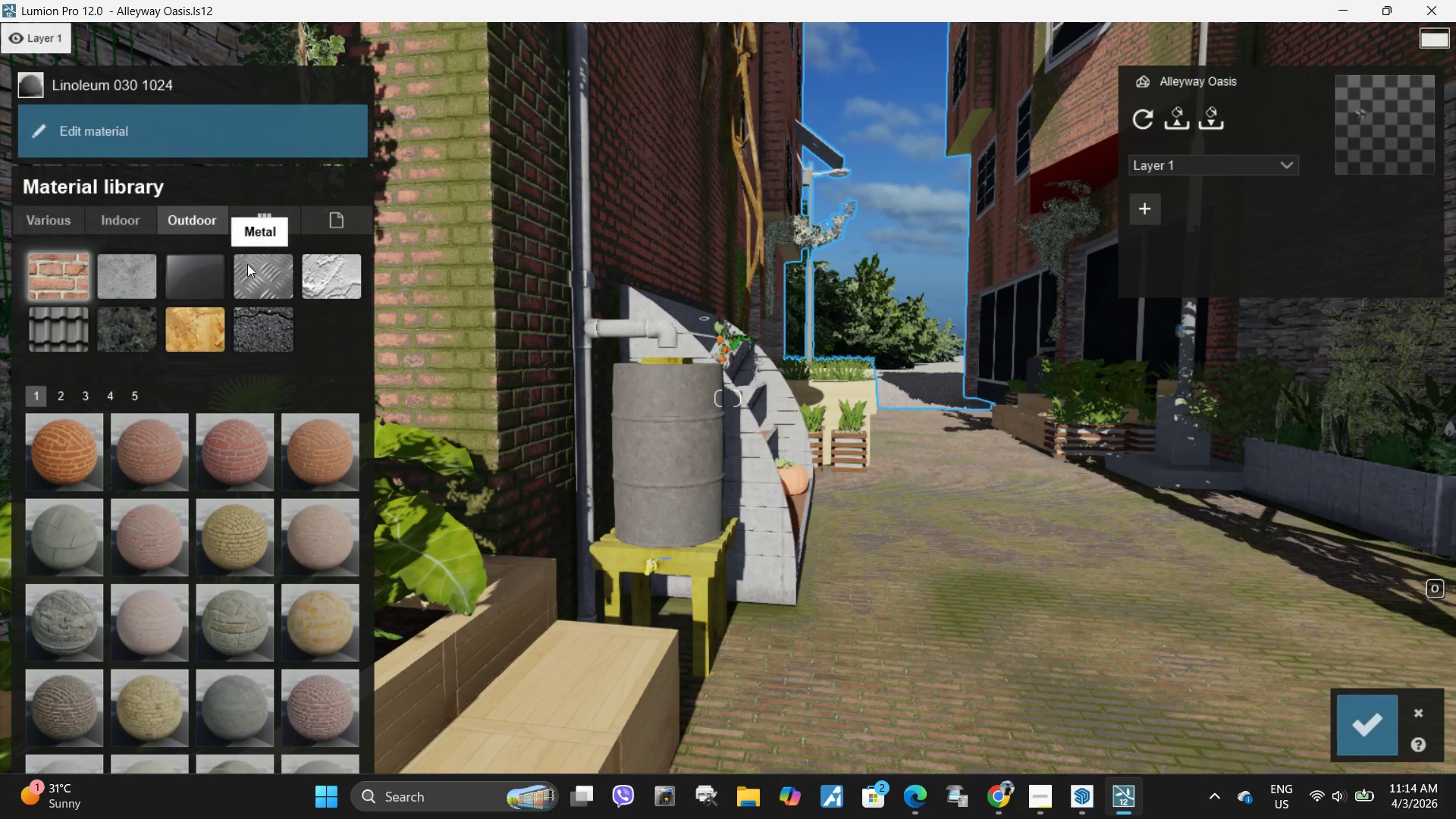 
left_click([249, 267])
 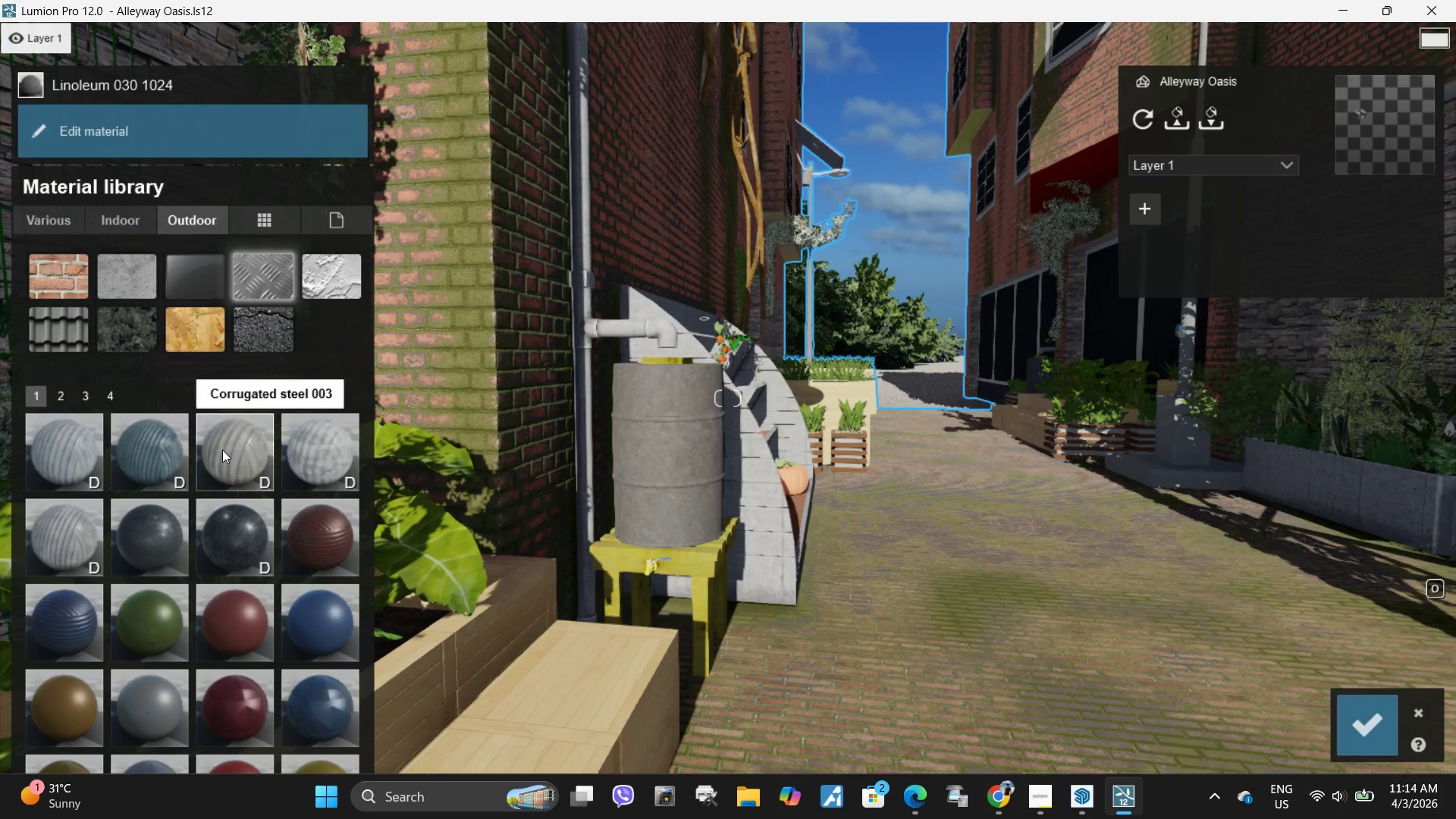 
left_click([224, 450])
 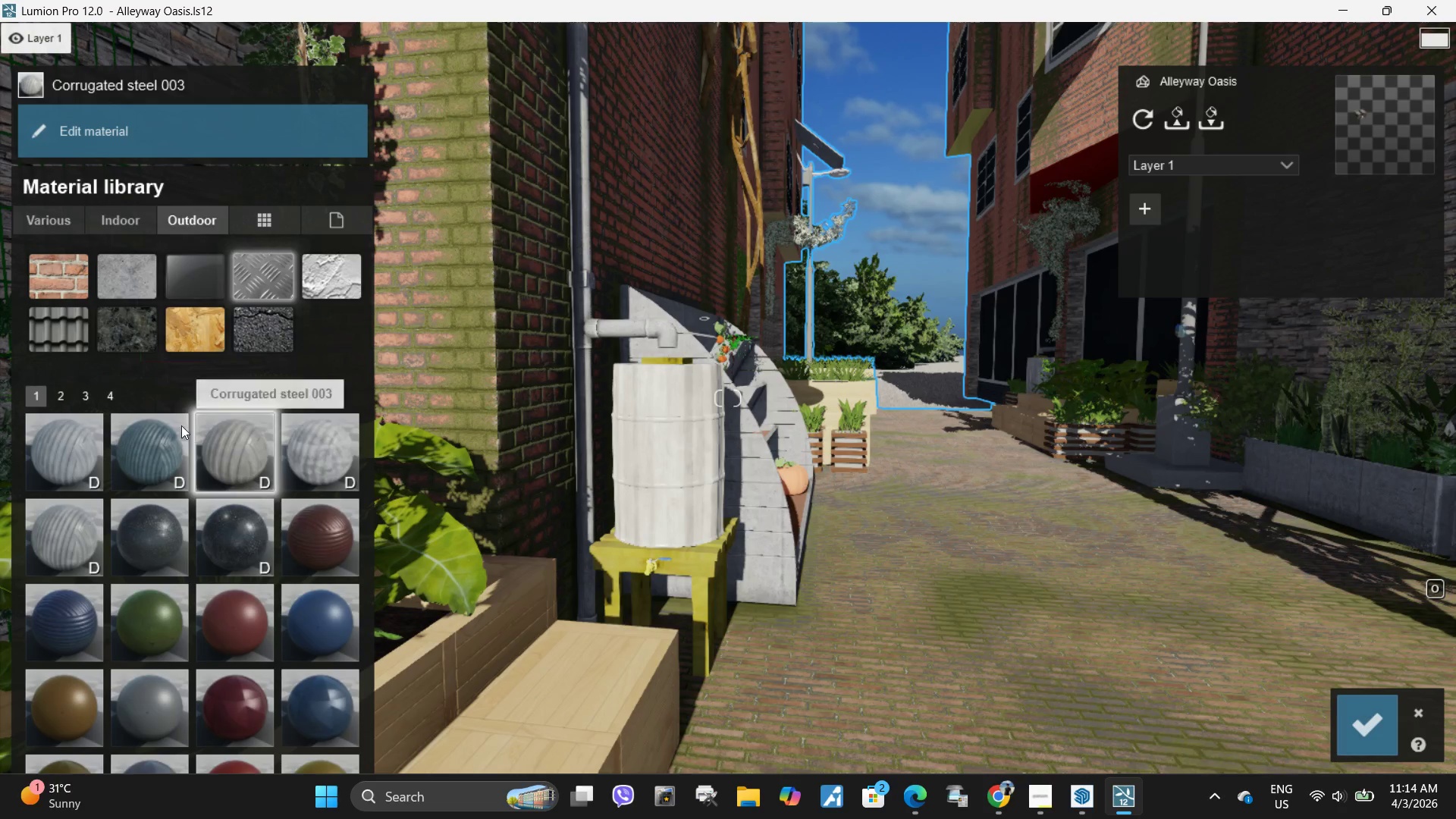 
left_click([49, 428])
 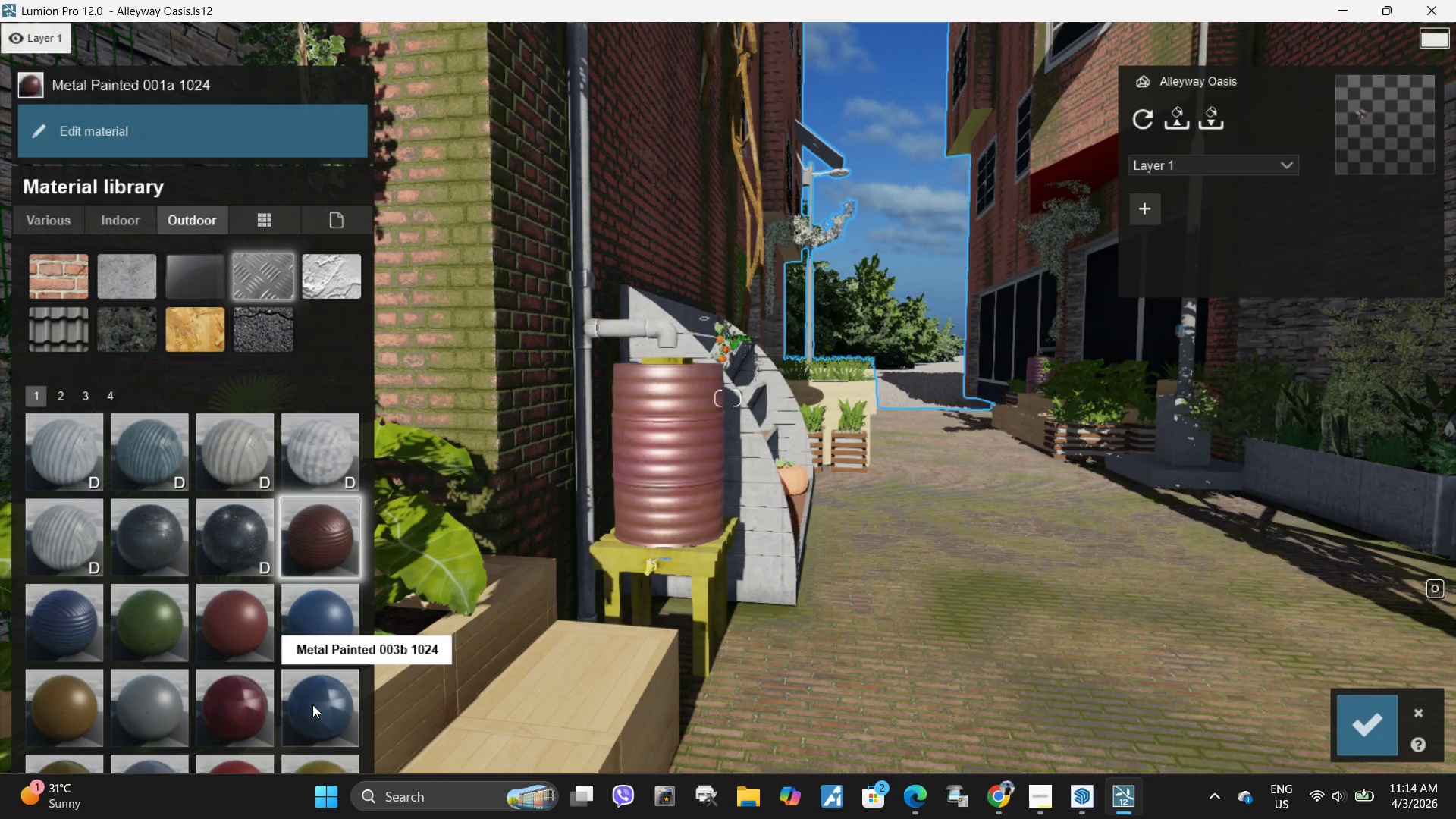 
type(sW)
 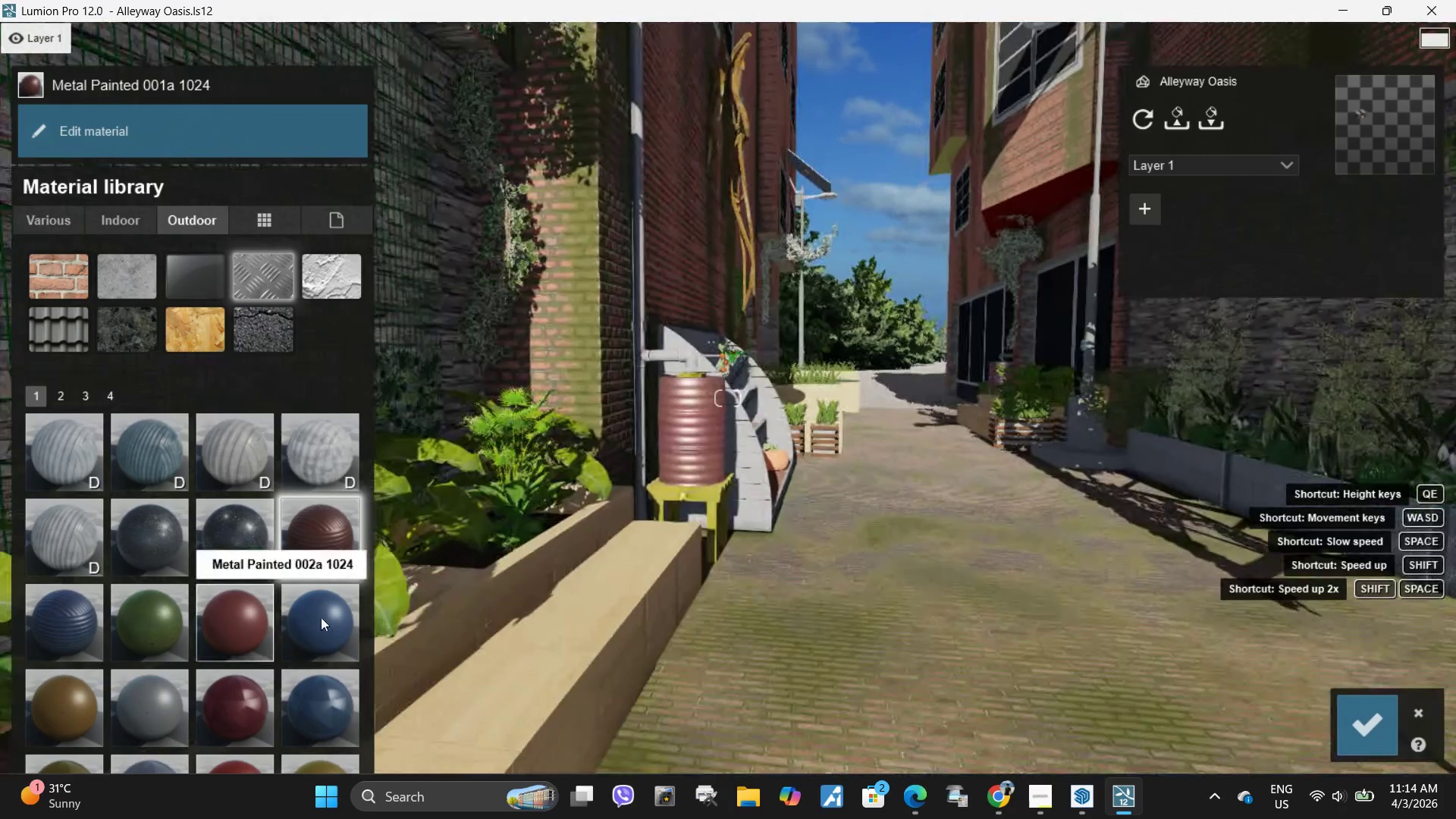 
left_click([325, 614])
 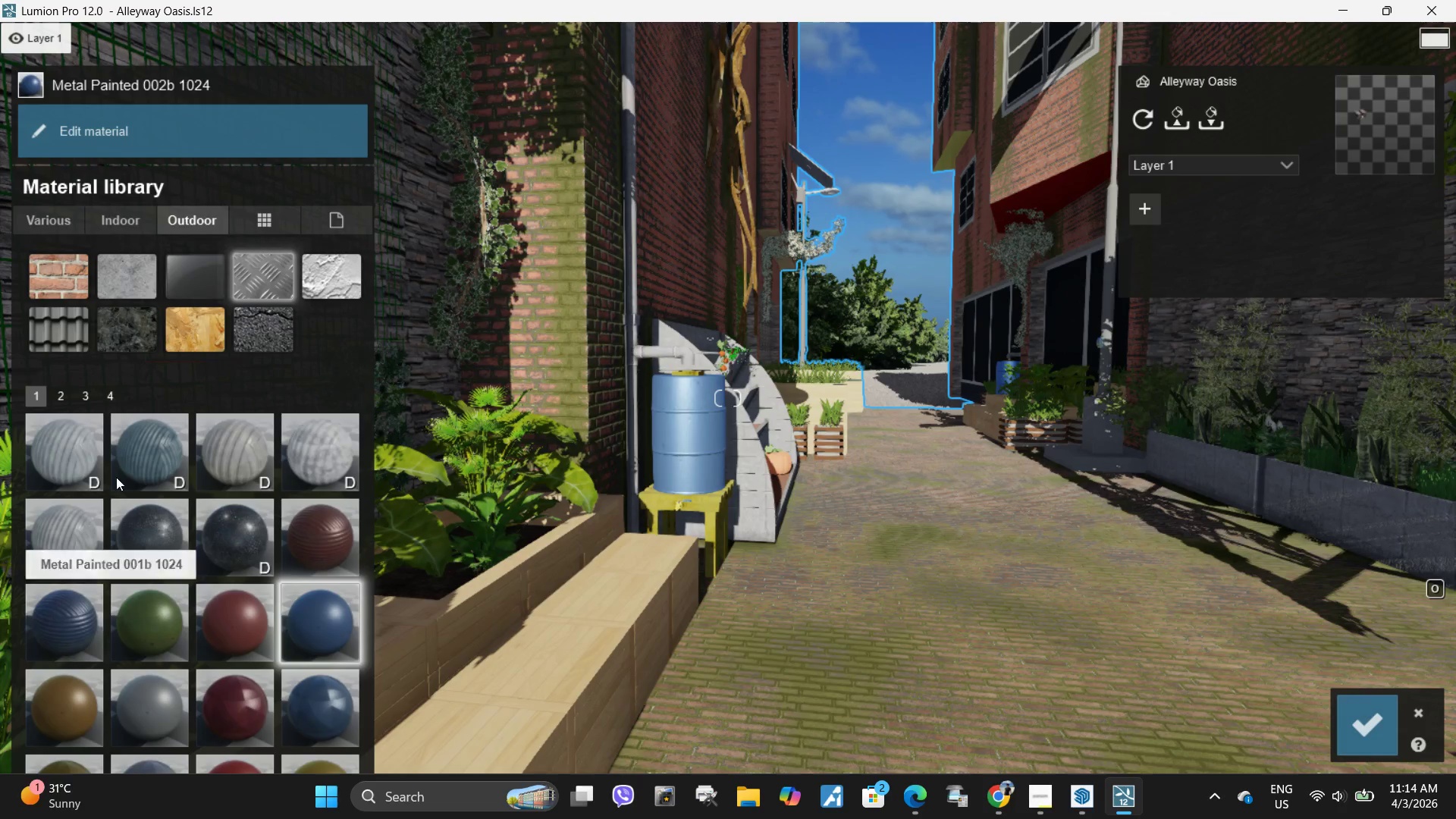 
left_click([165, 472])
 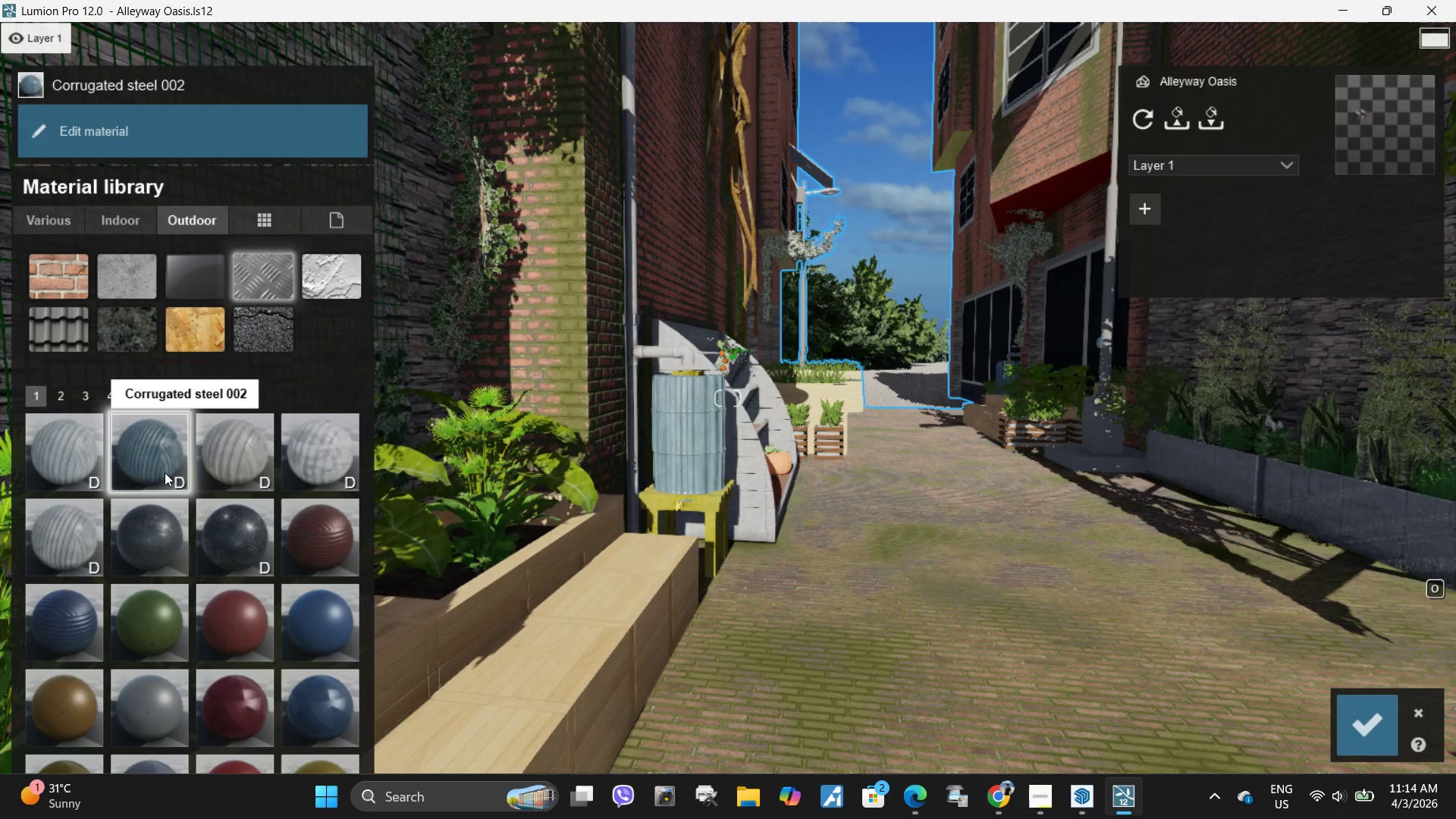 
type(wS)
 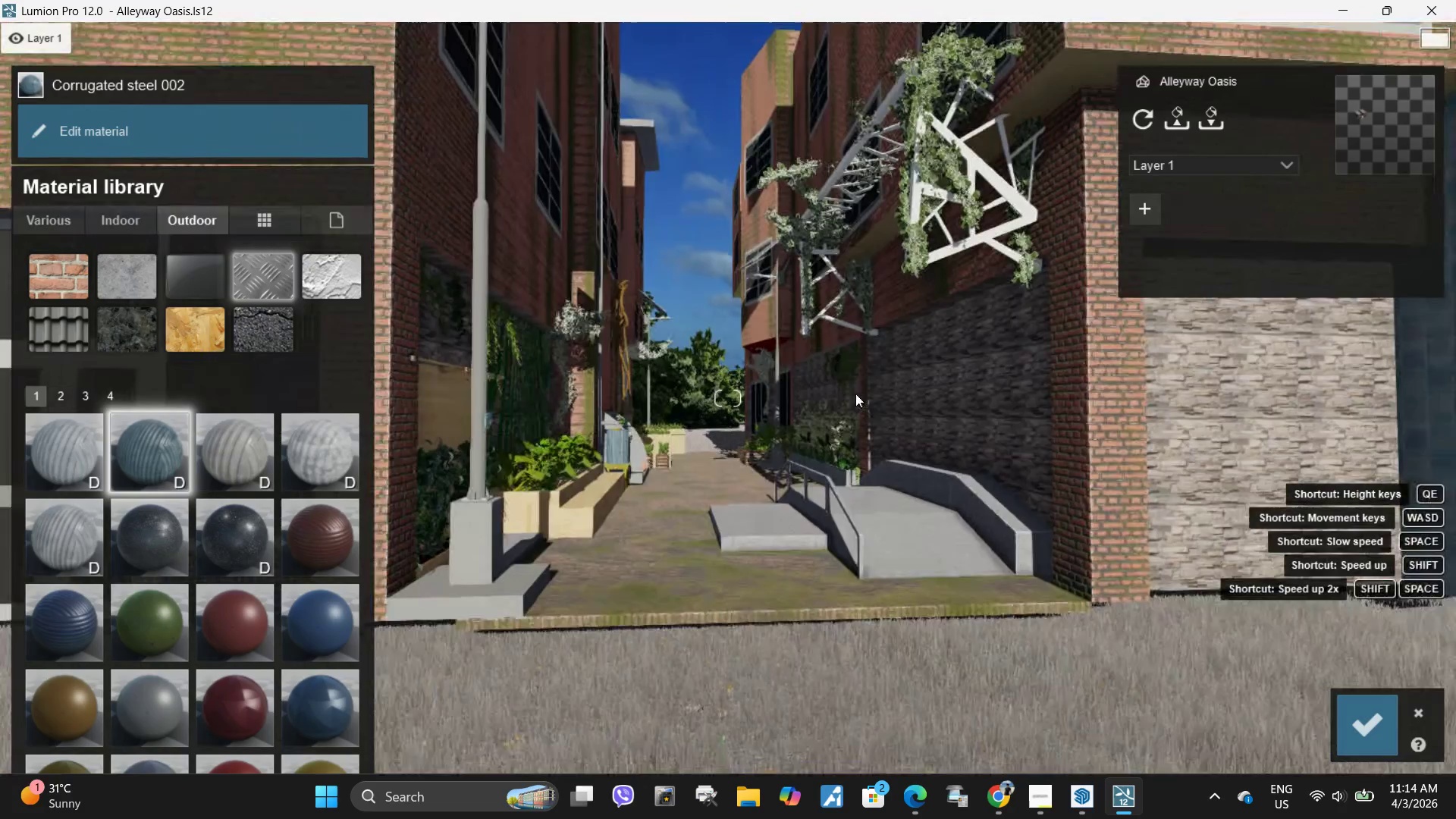 
left_click([978, 242])
 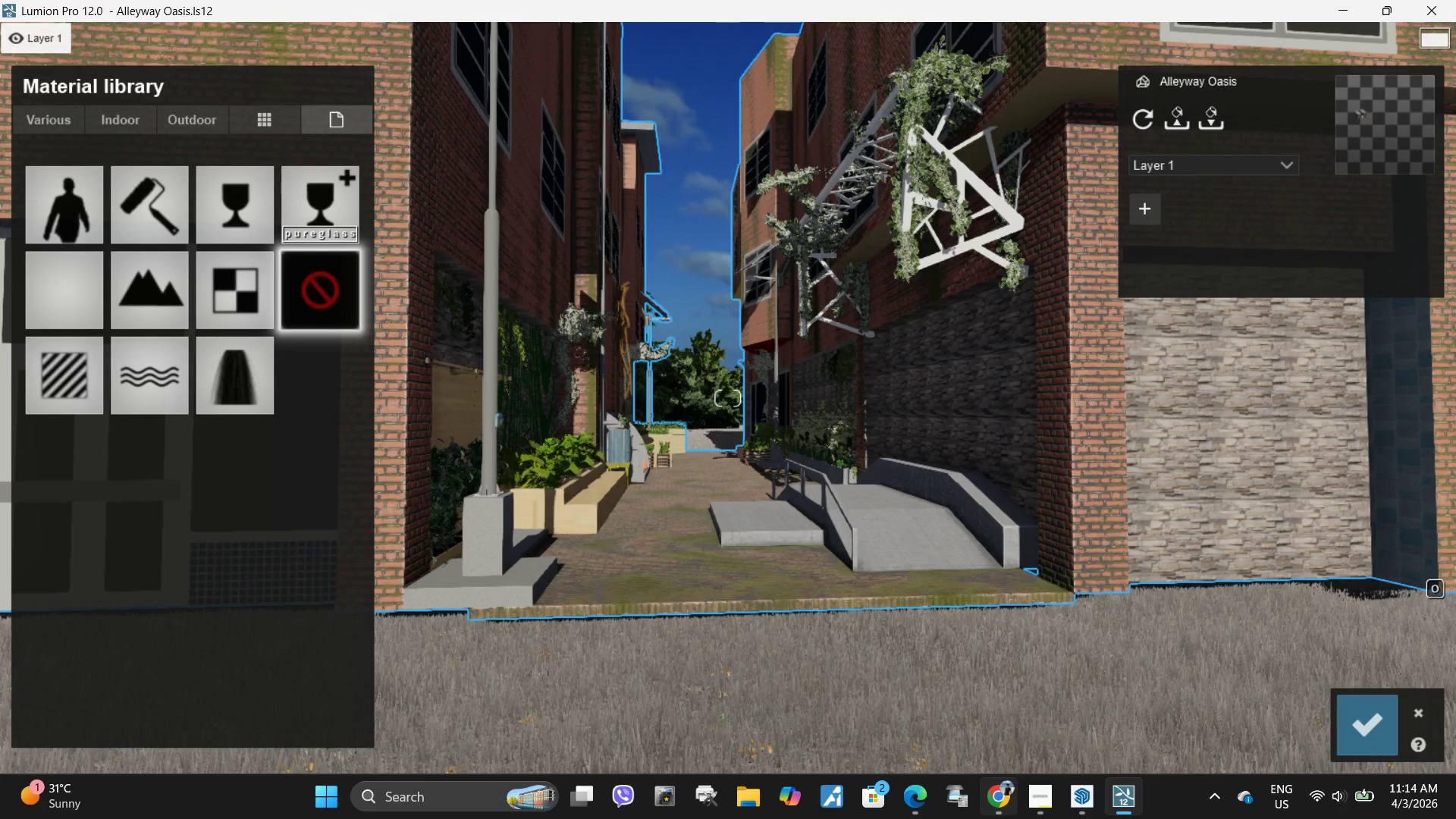 
mouse_move([1050, 685])
 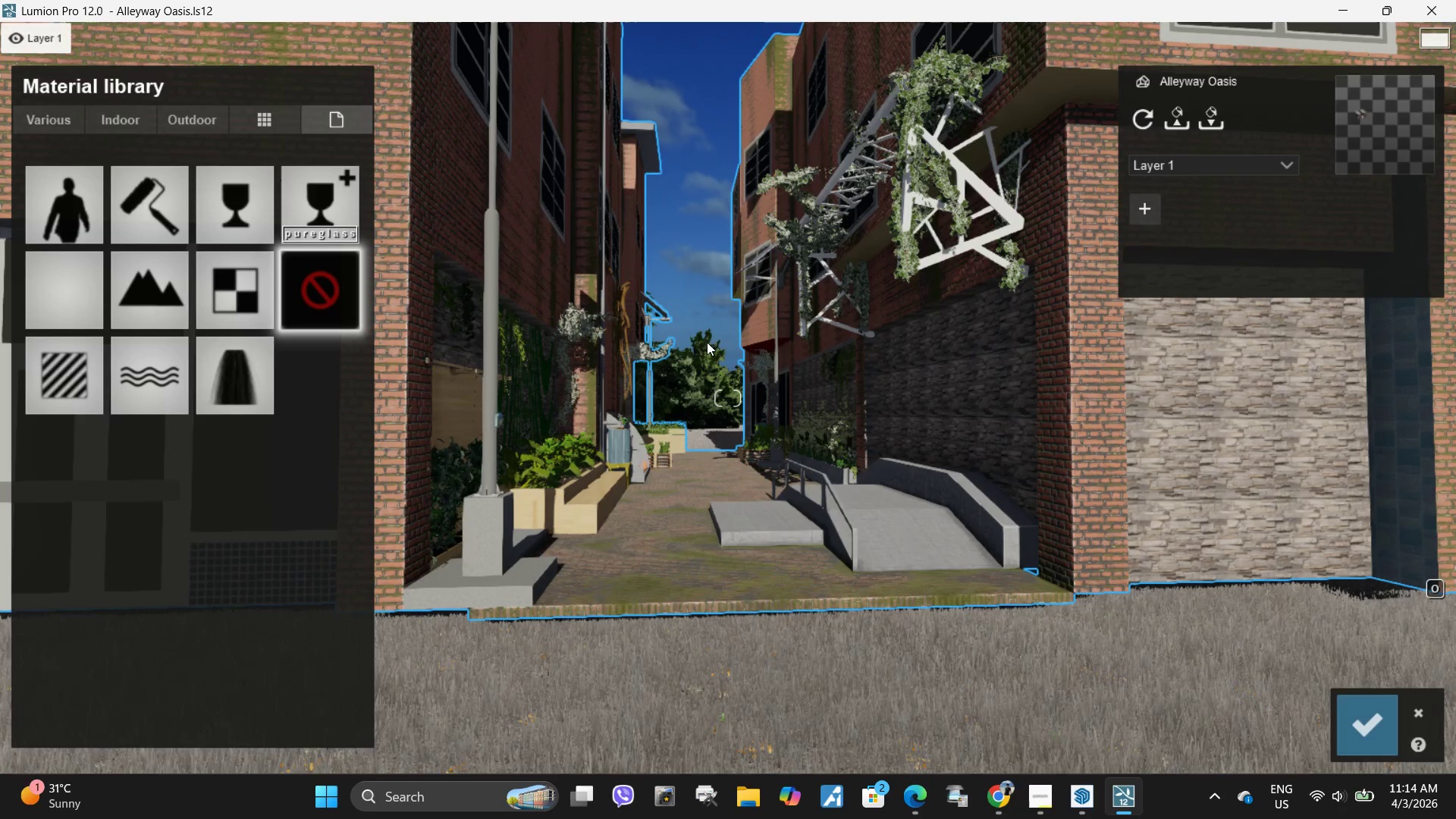 
type(wq)
 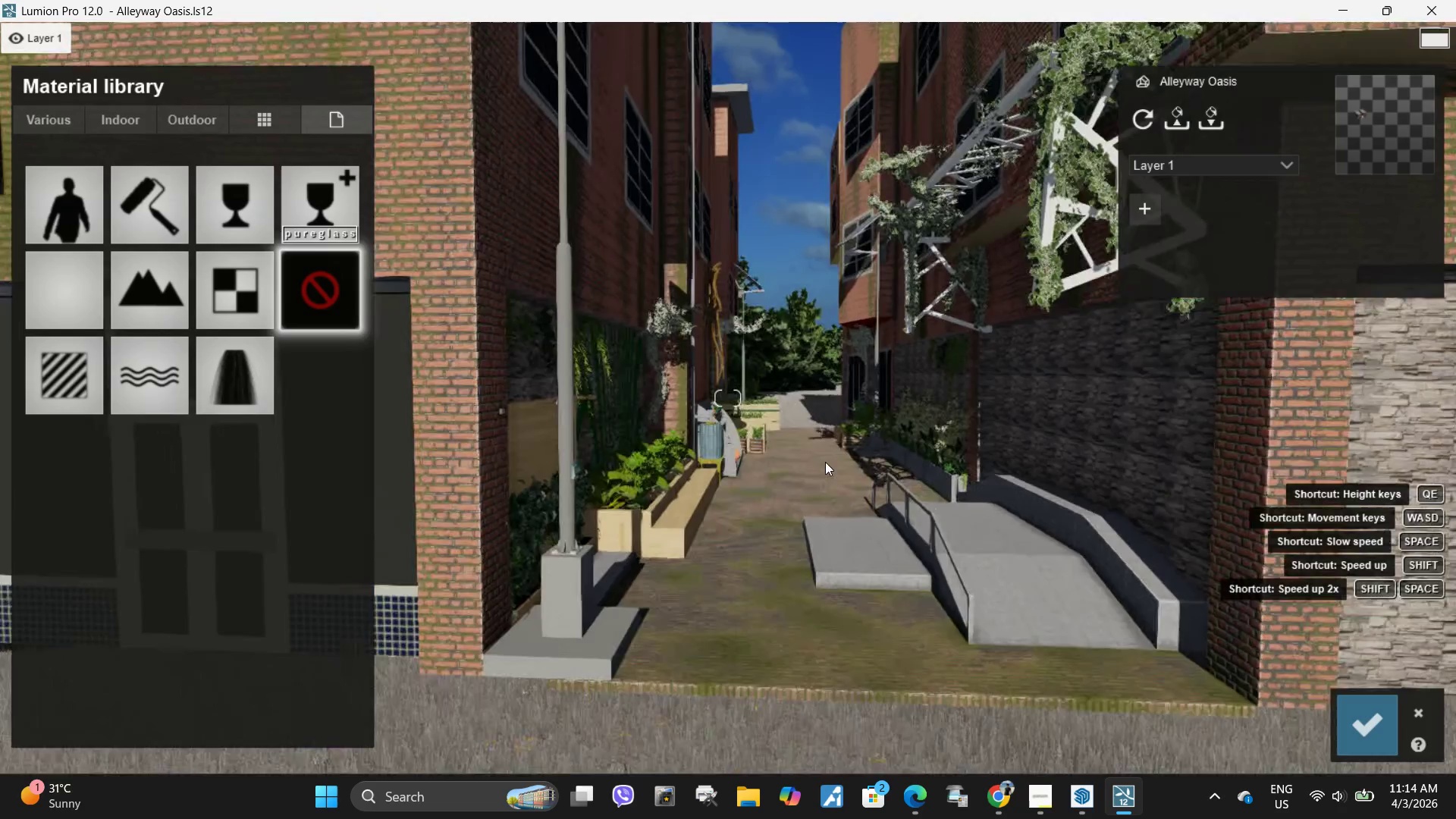 
hold_key(key=W, duration=0.86)
 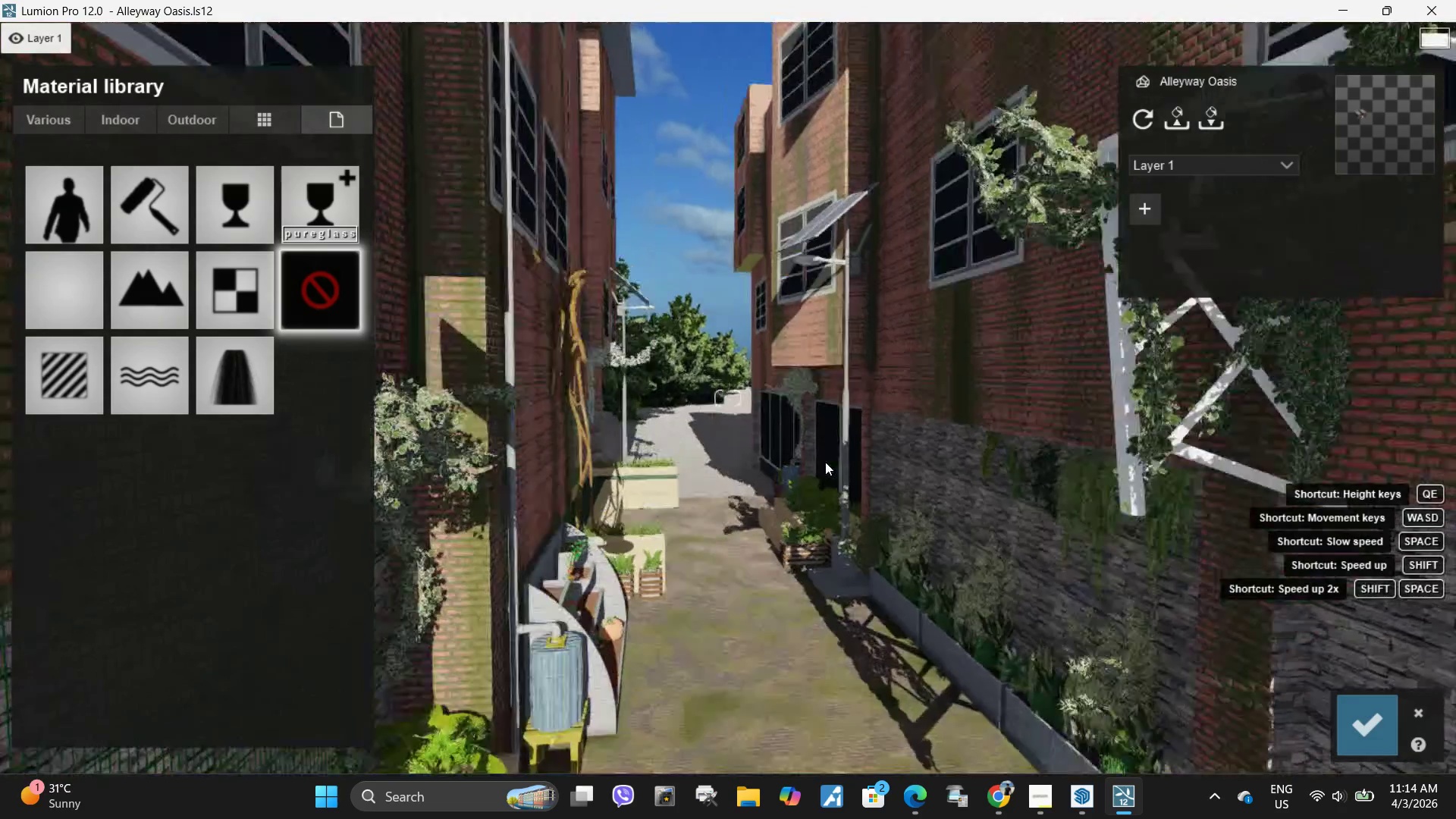 
type(QDEESQ)
 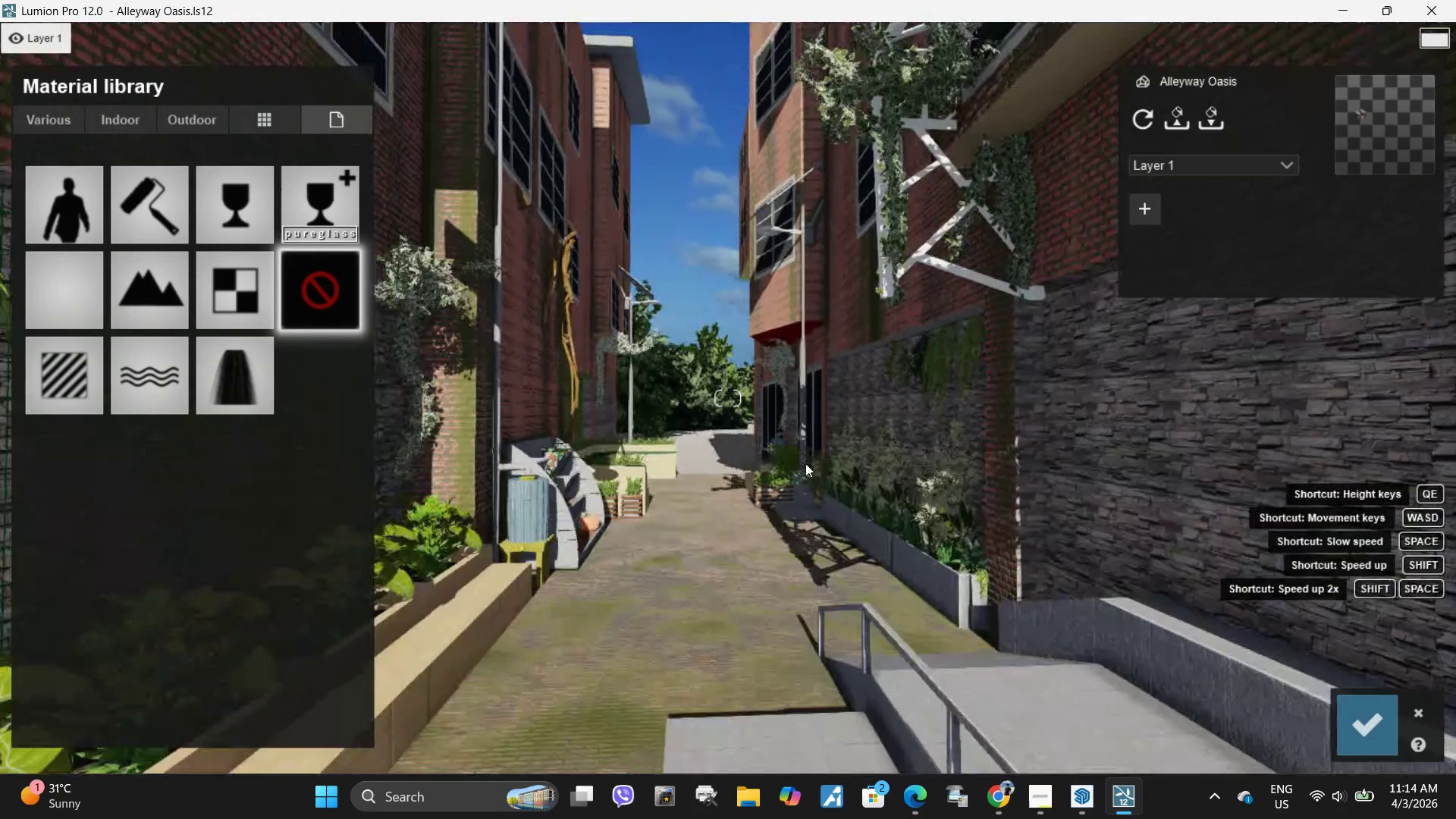 
type(SWS)
 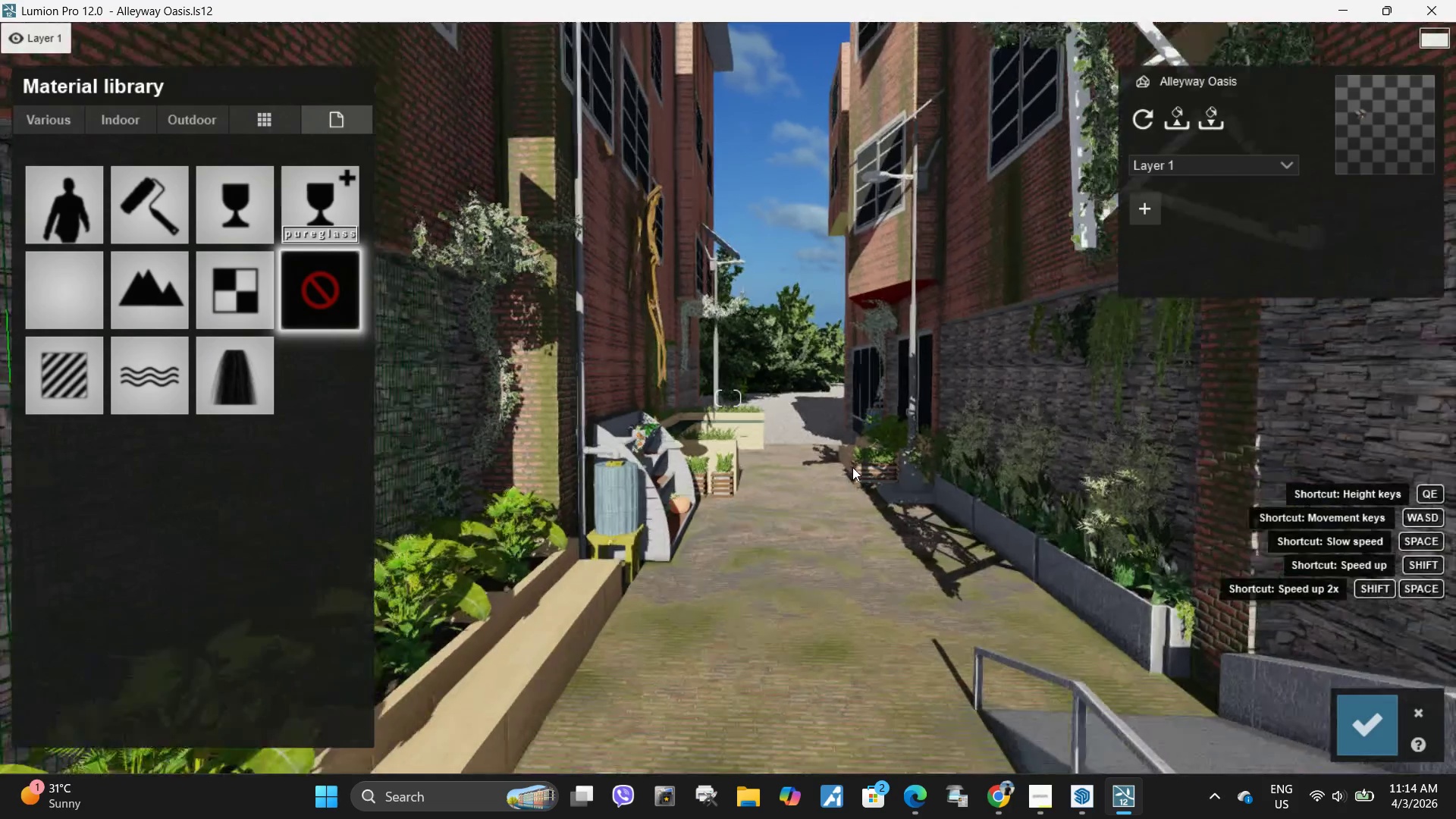 
key(Shift+S)
 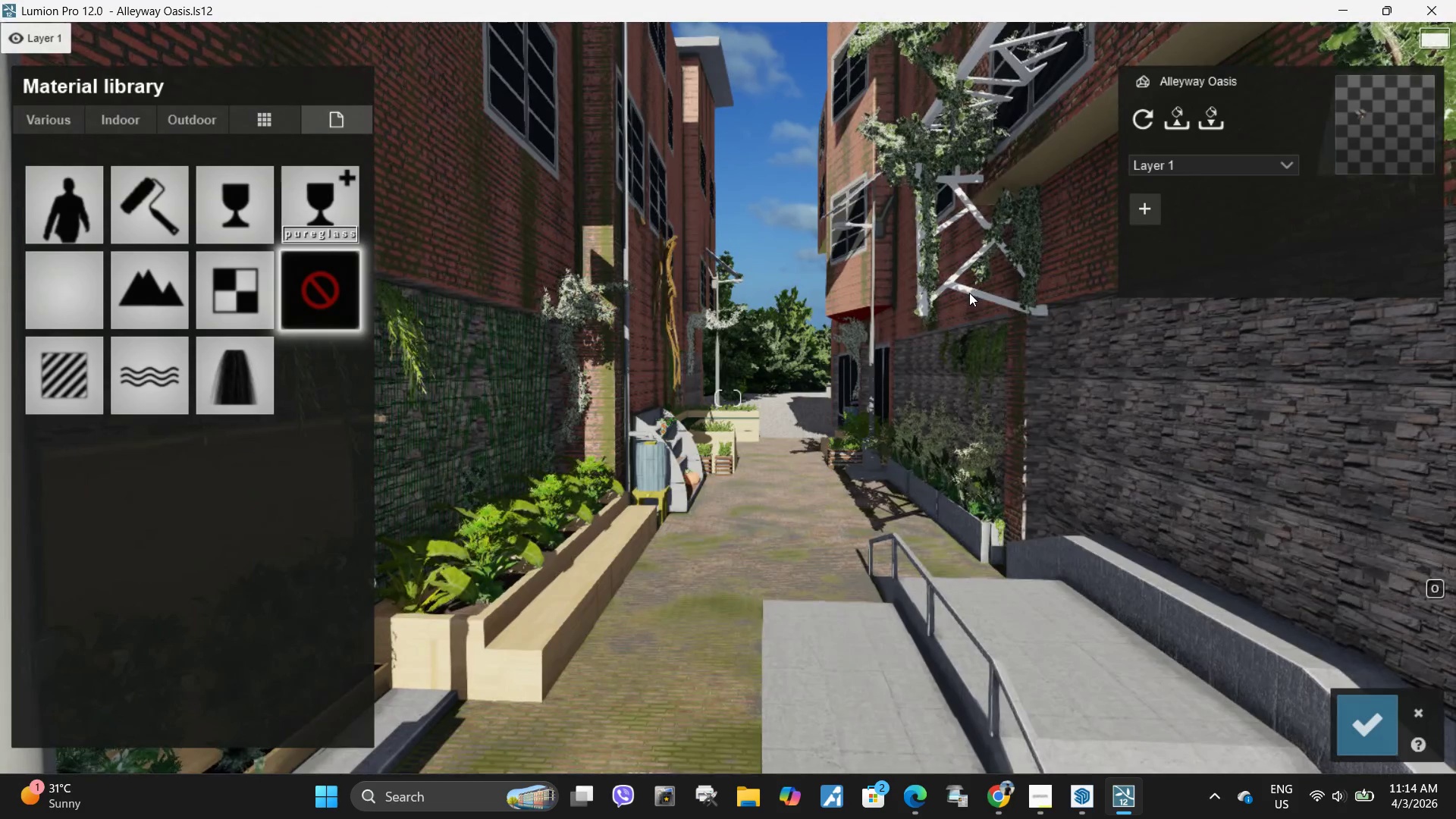 
left_click([969, 294])
 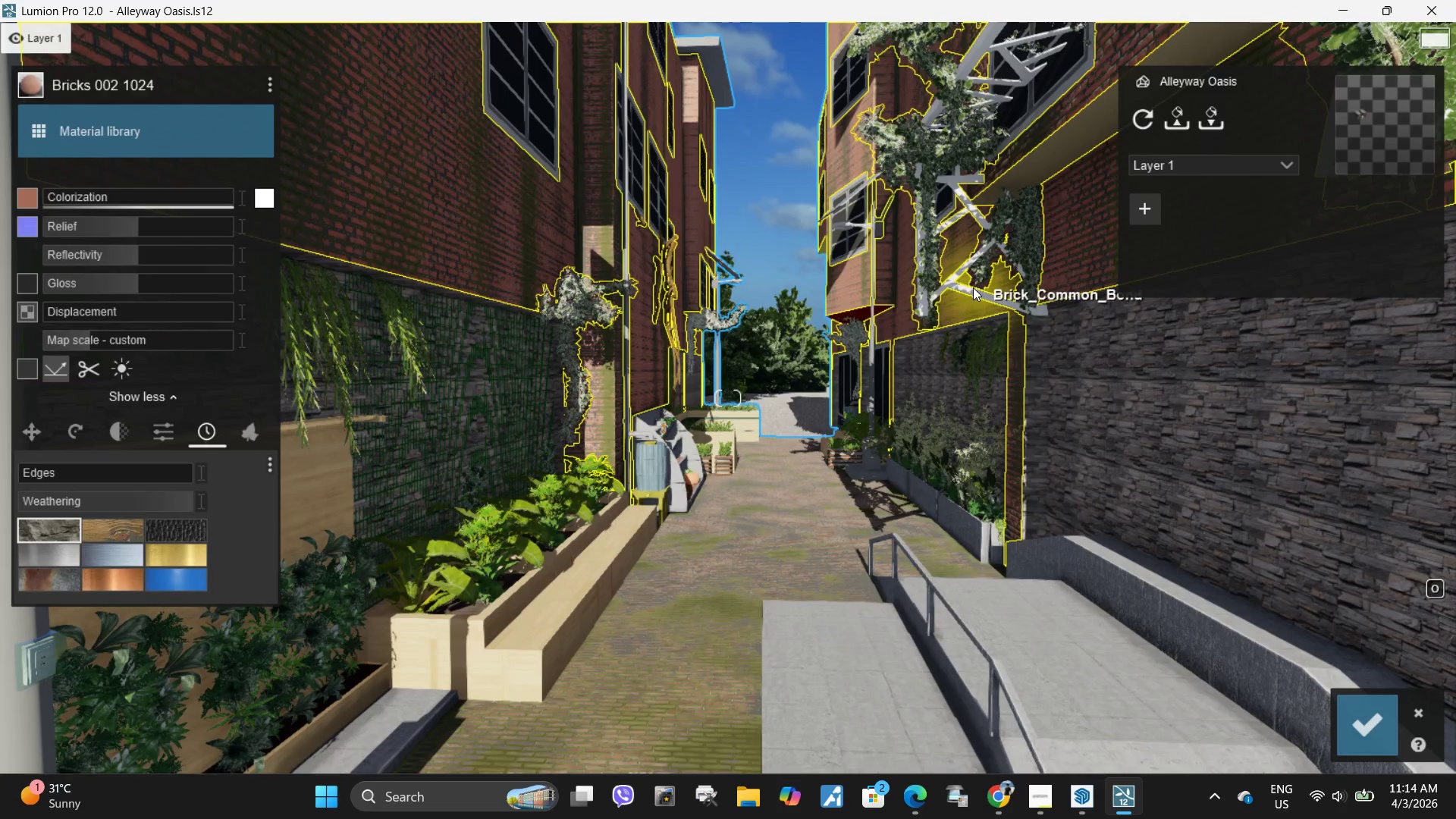 
left_click([966, 287])
 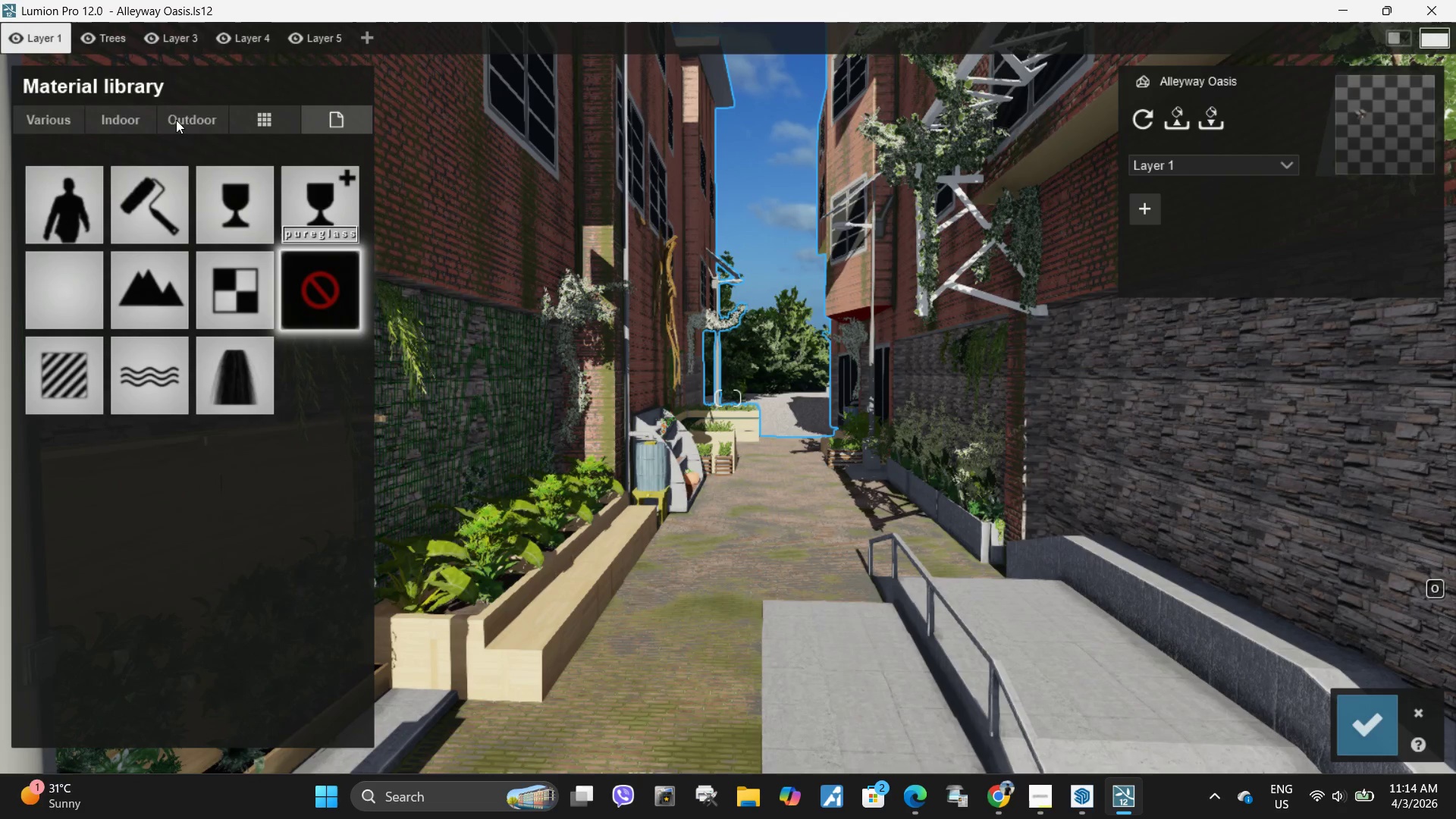 
left_click([199, 124])
 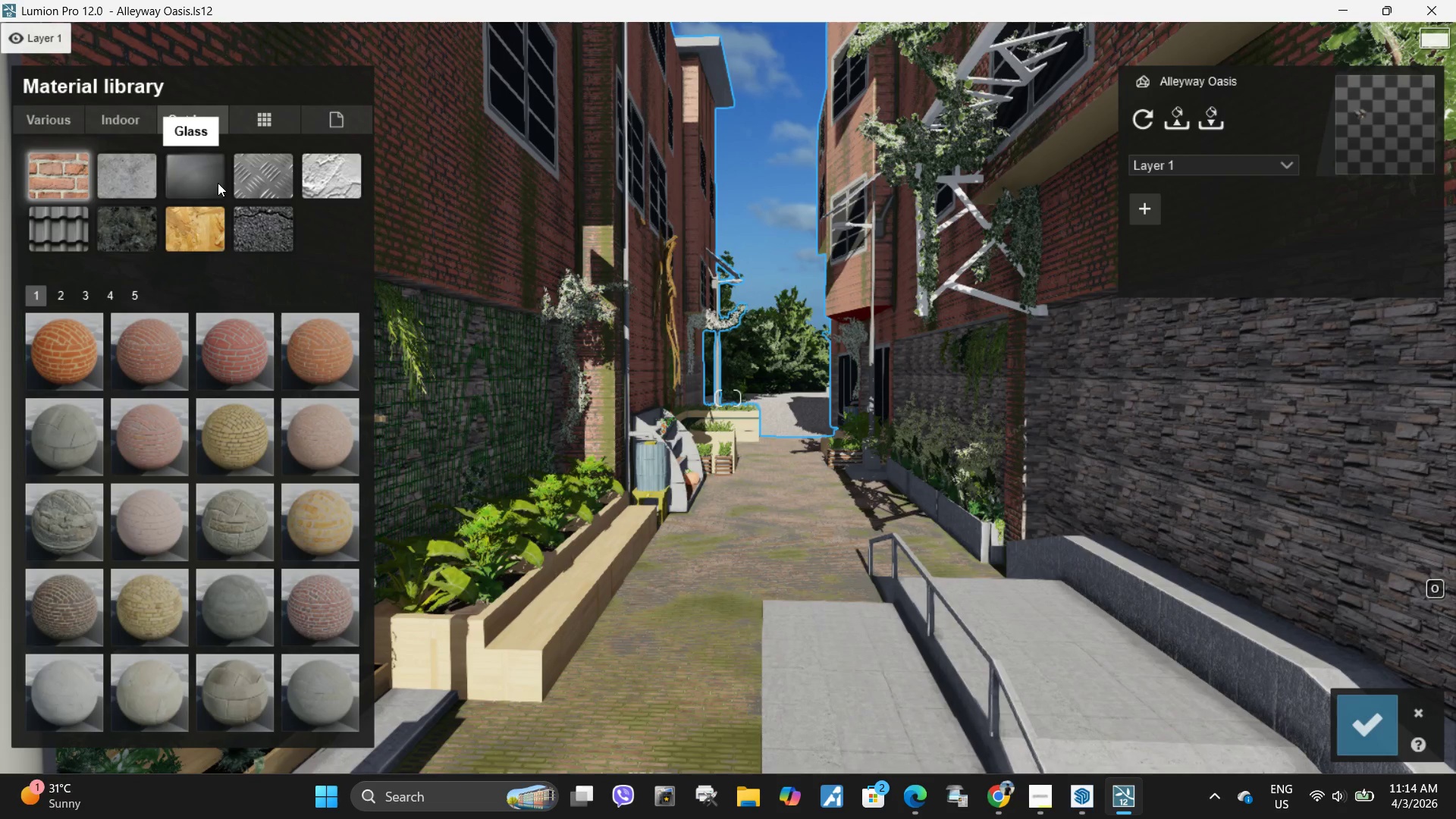 
double_click([257, 184])
 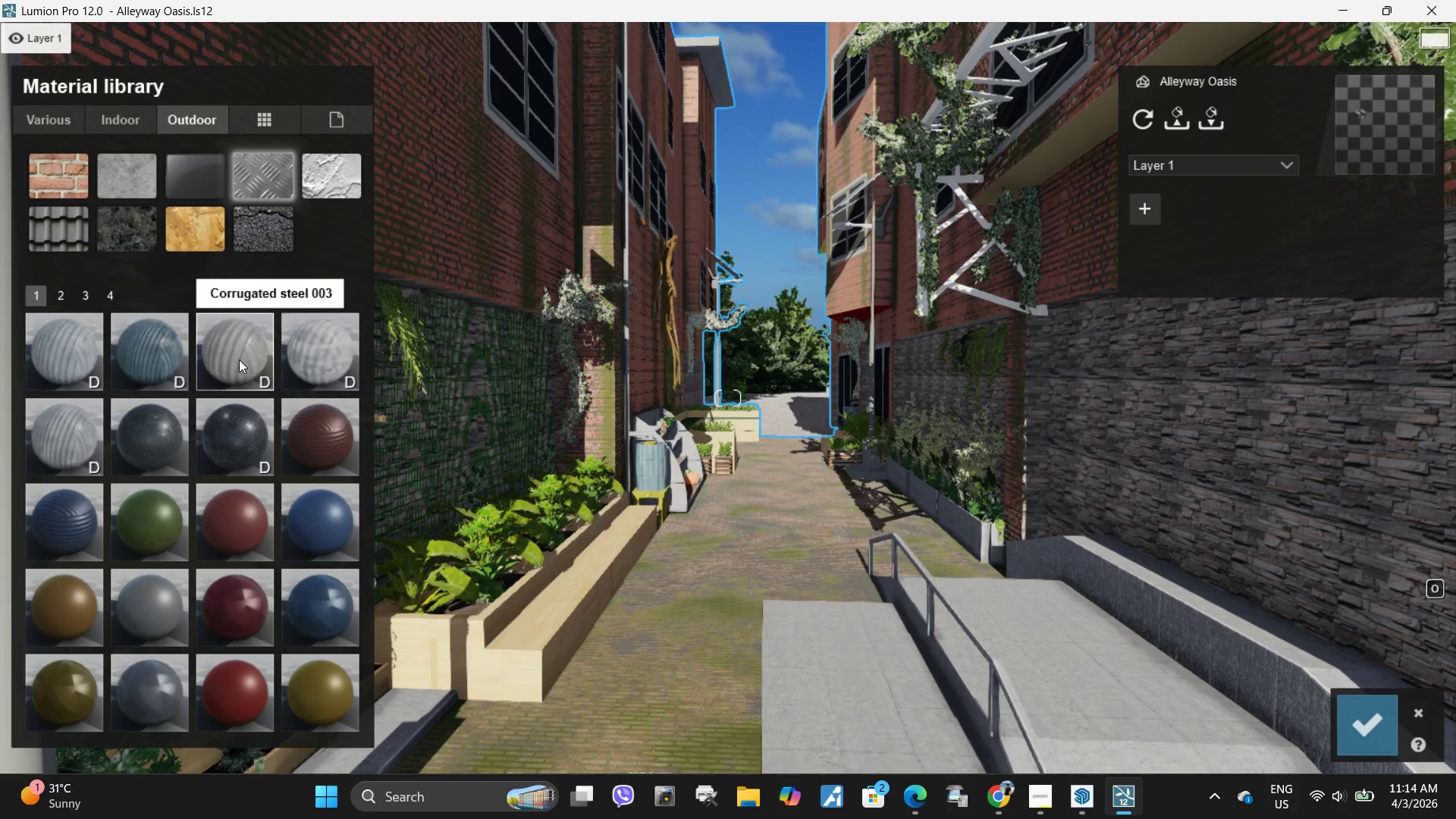 
left_click([239, 359])
 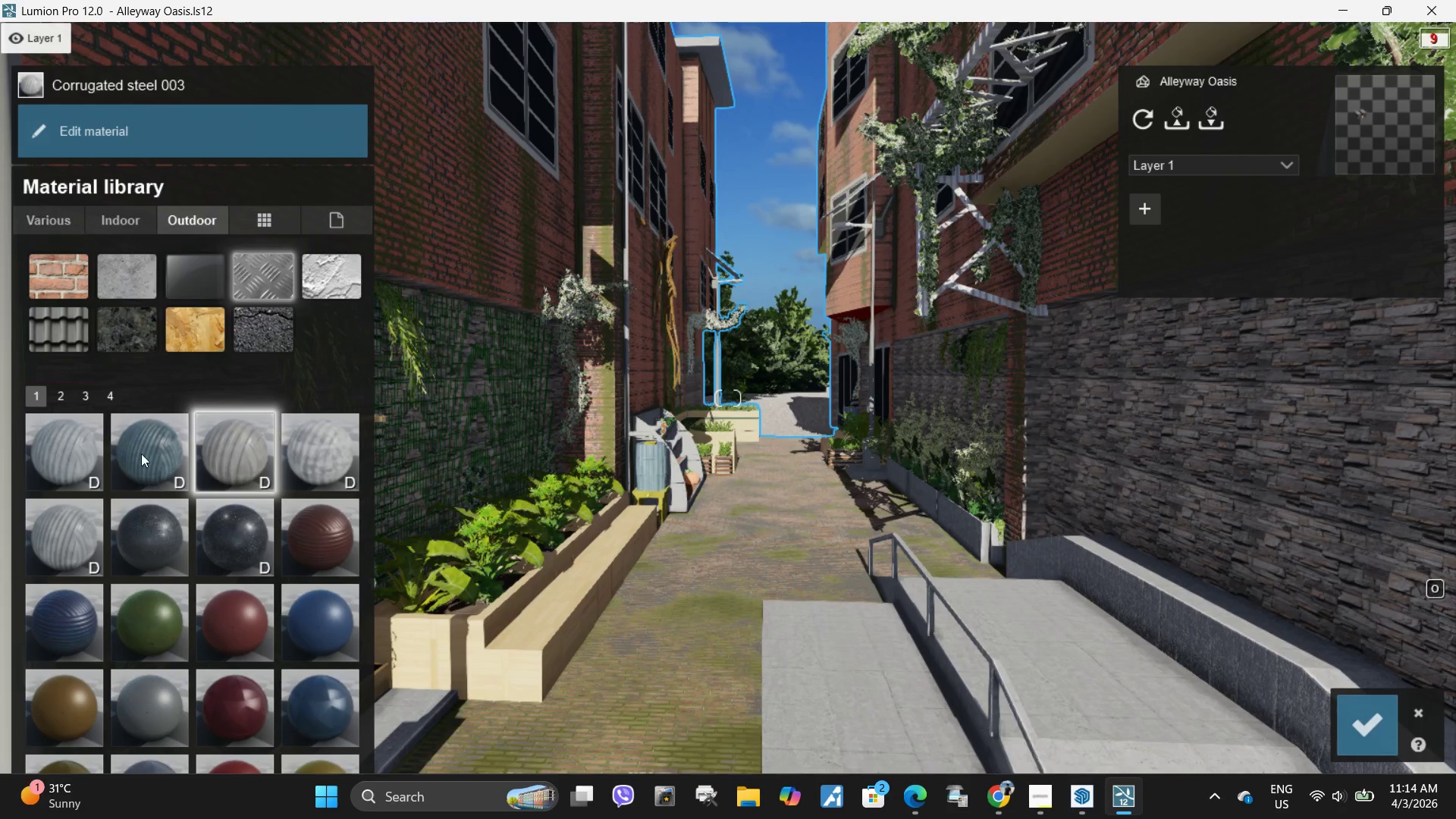 
scroll: coordinate [244, 611], scroll_direction: down, amount: 3.0
 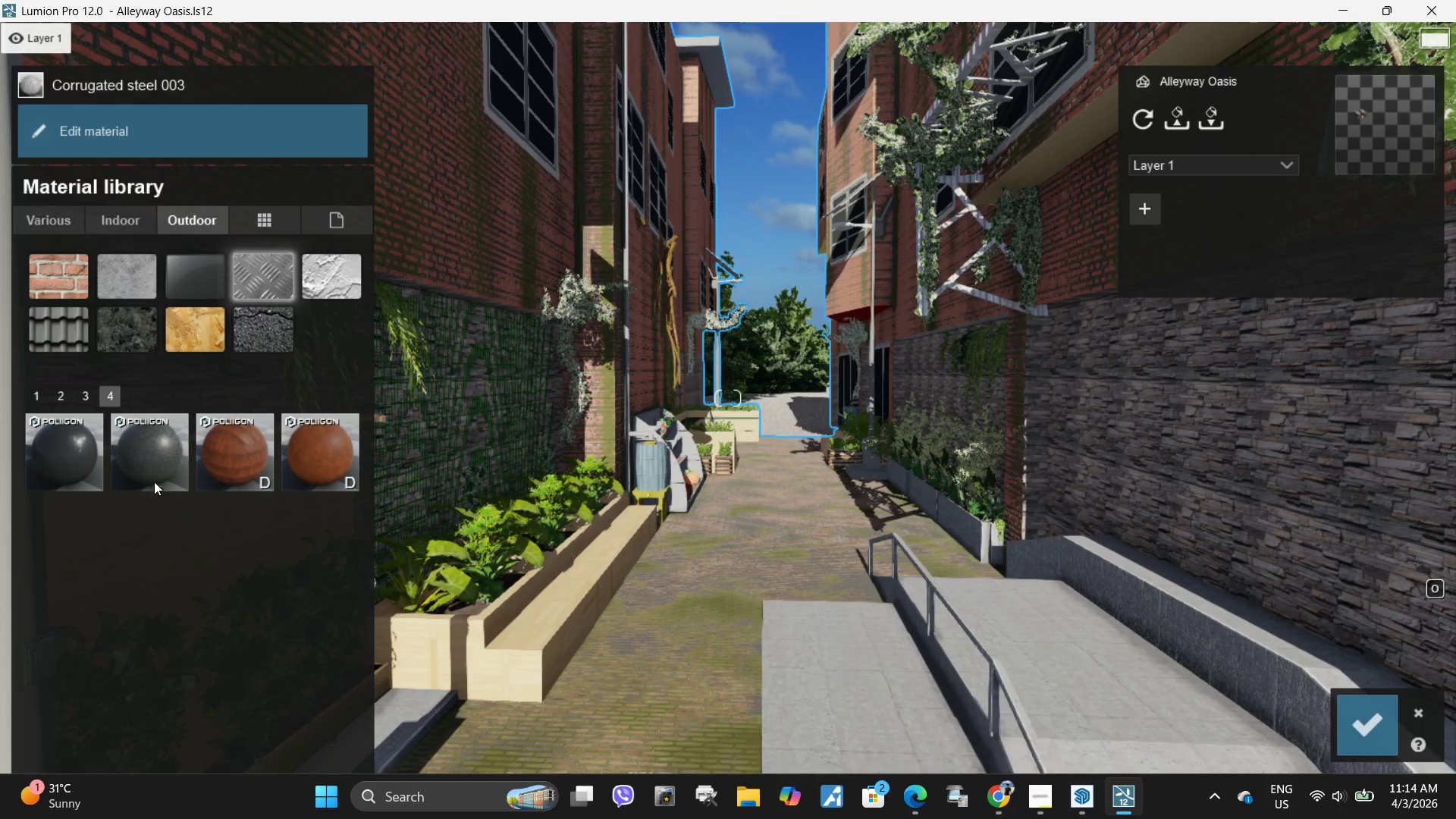 
scroll: coordinate [152, 498], scroll_direction: up, amount: 2.0
 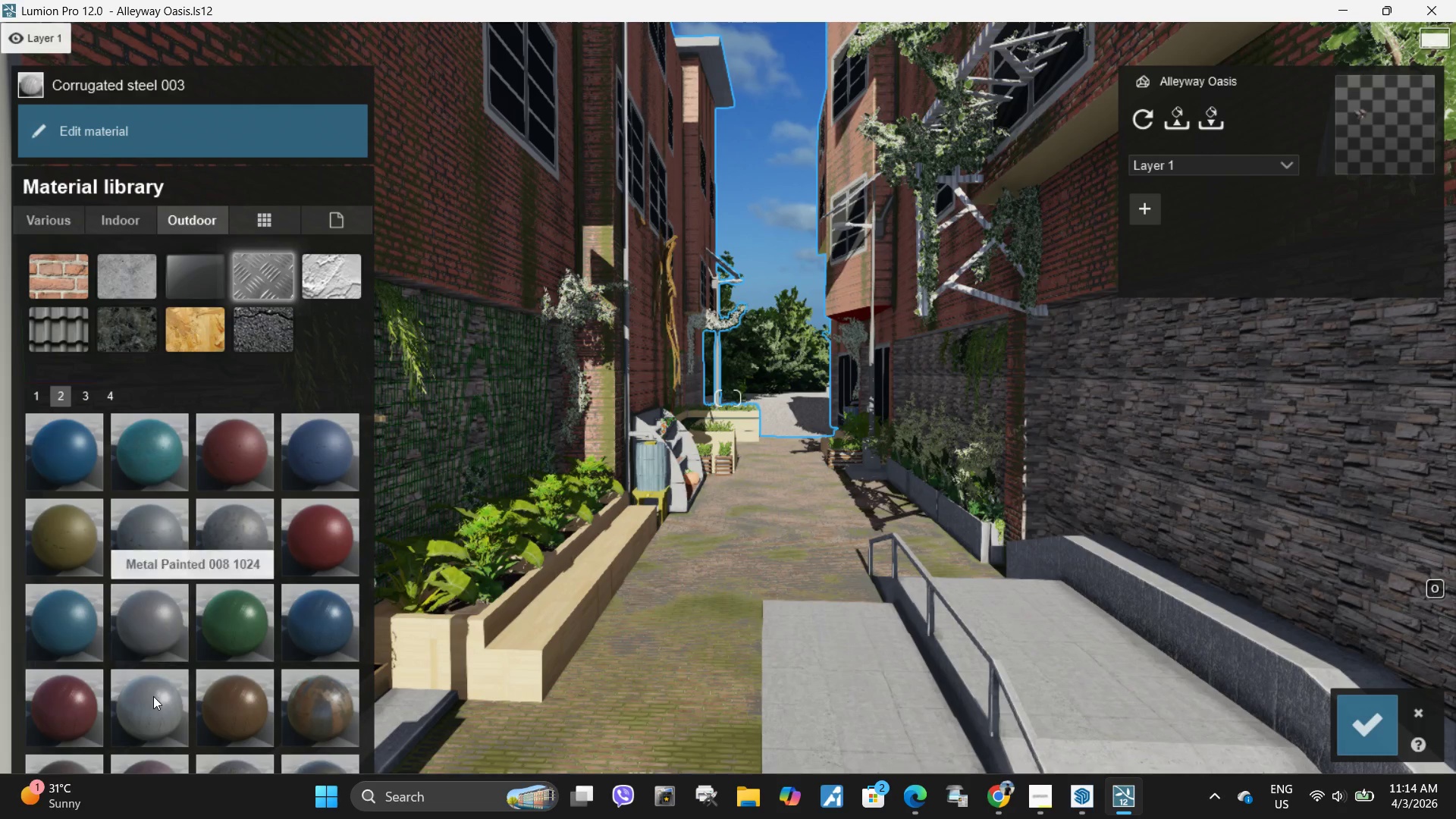 
left_click([152, 720])
 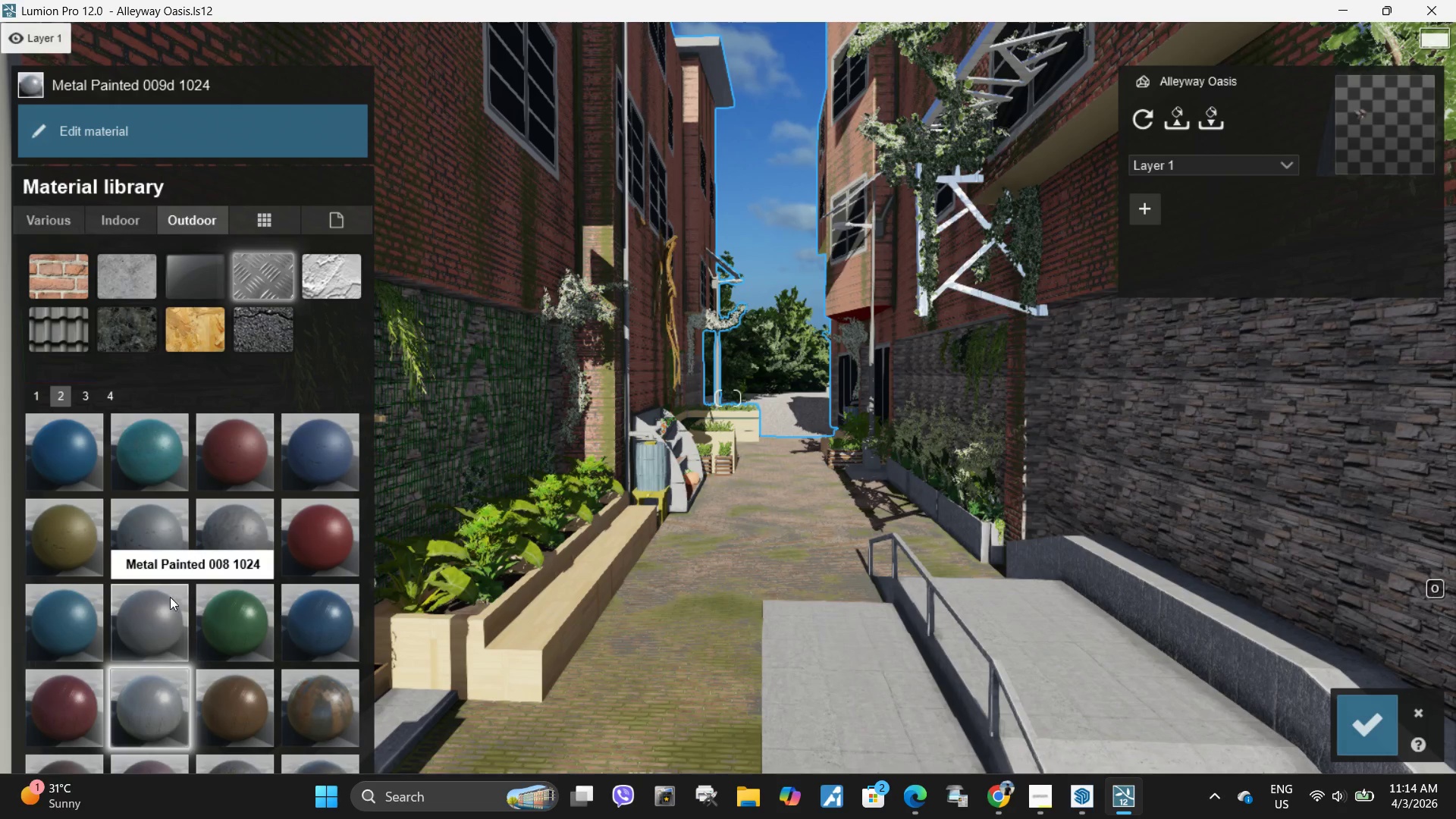 
left_click([162, 621])
 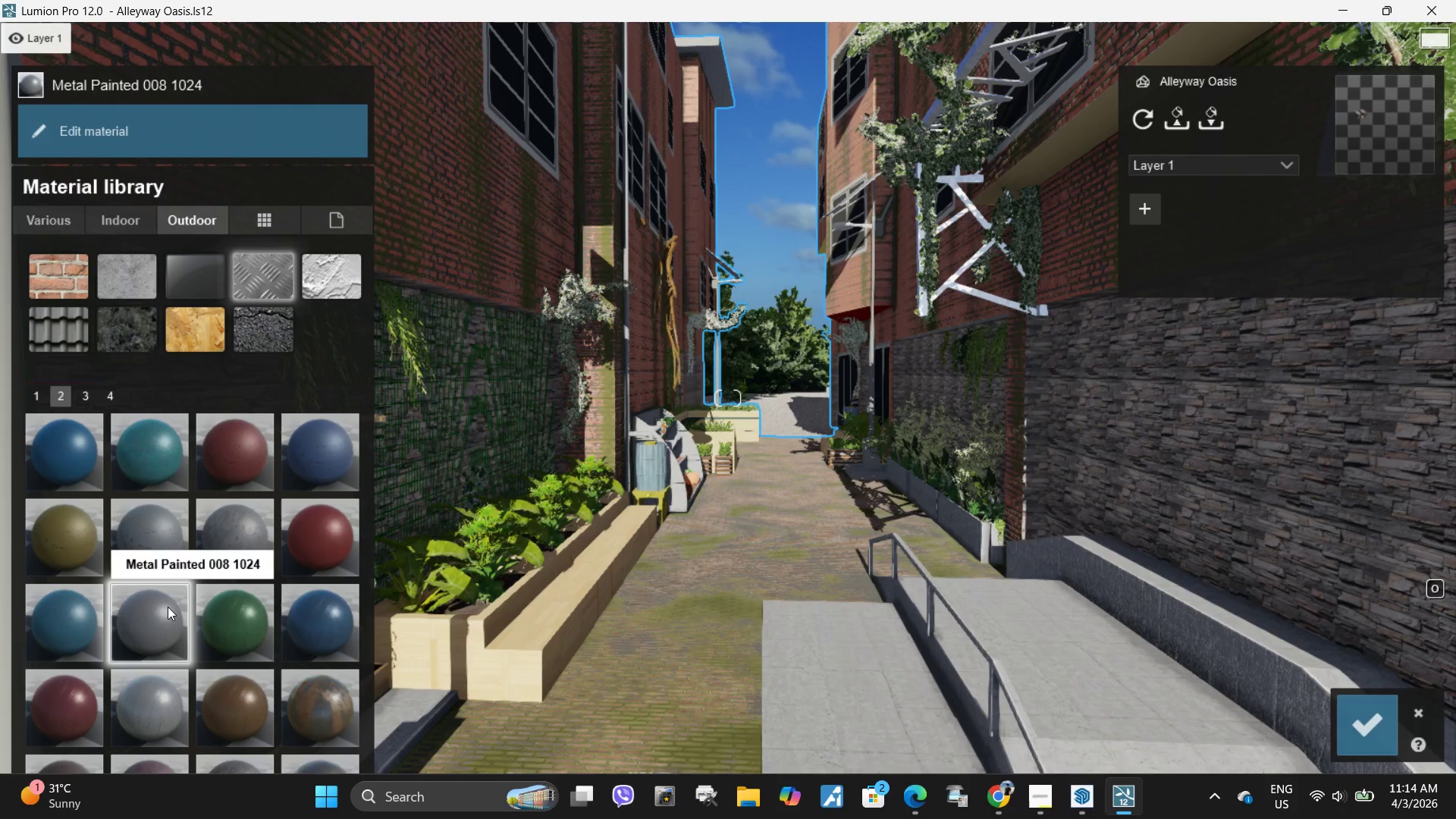 
key(S)
 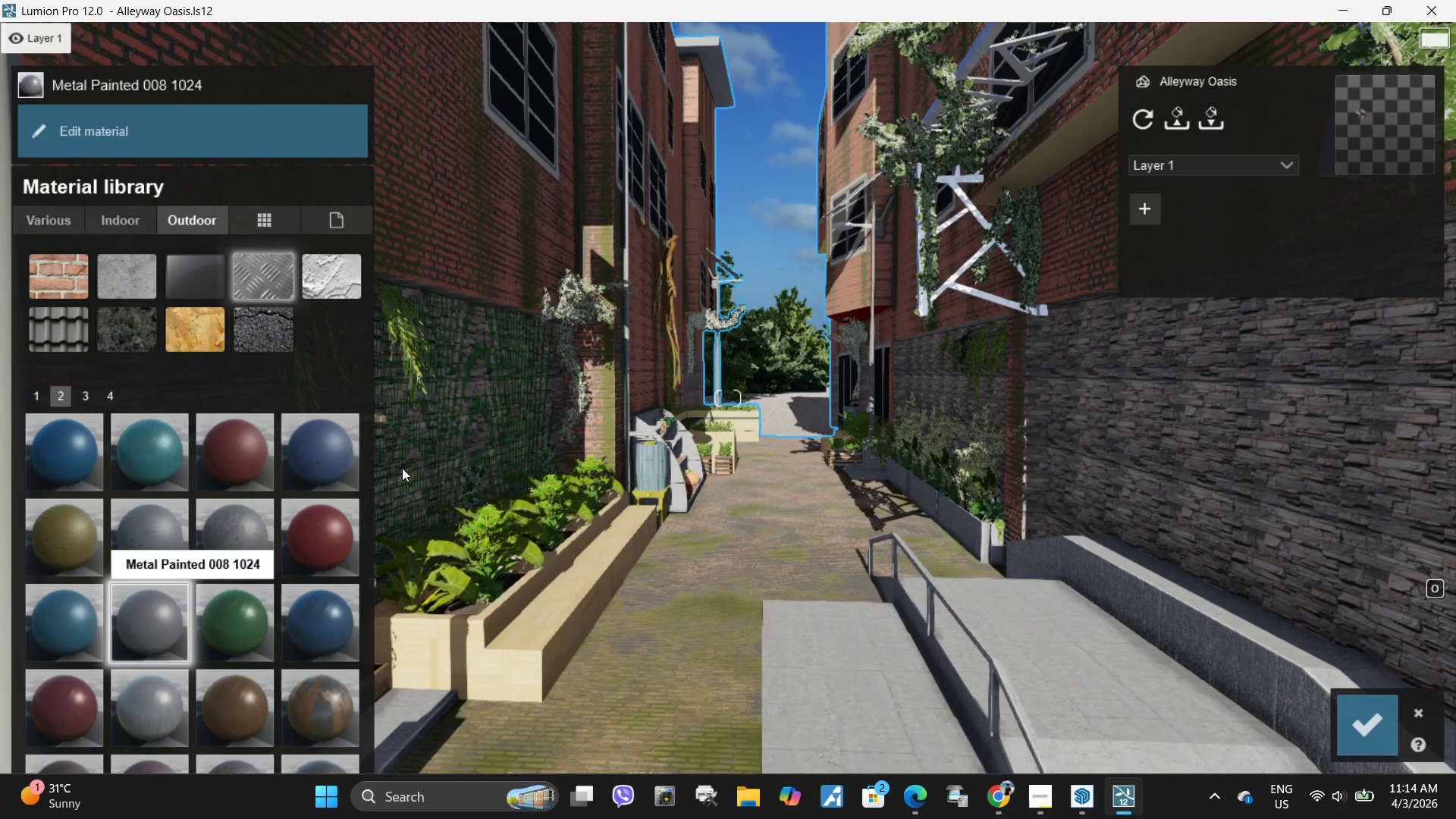 
hold_key(key=ShiftLeft, duration=0.31)
 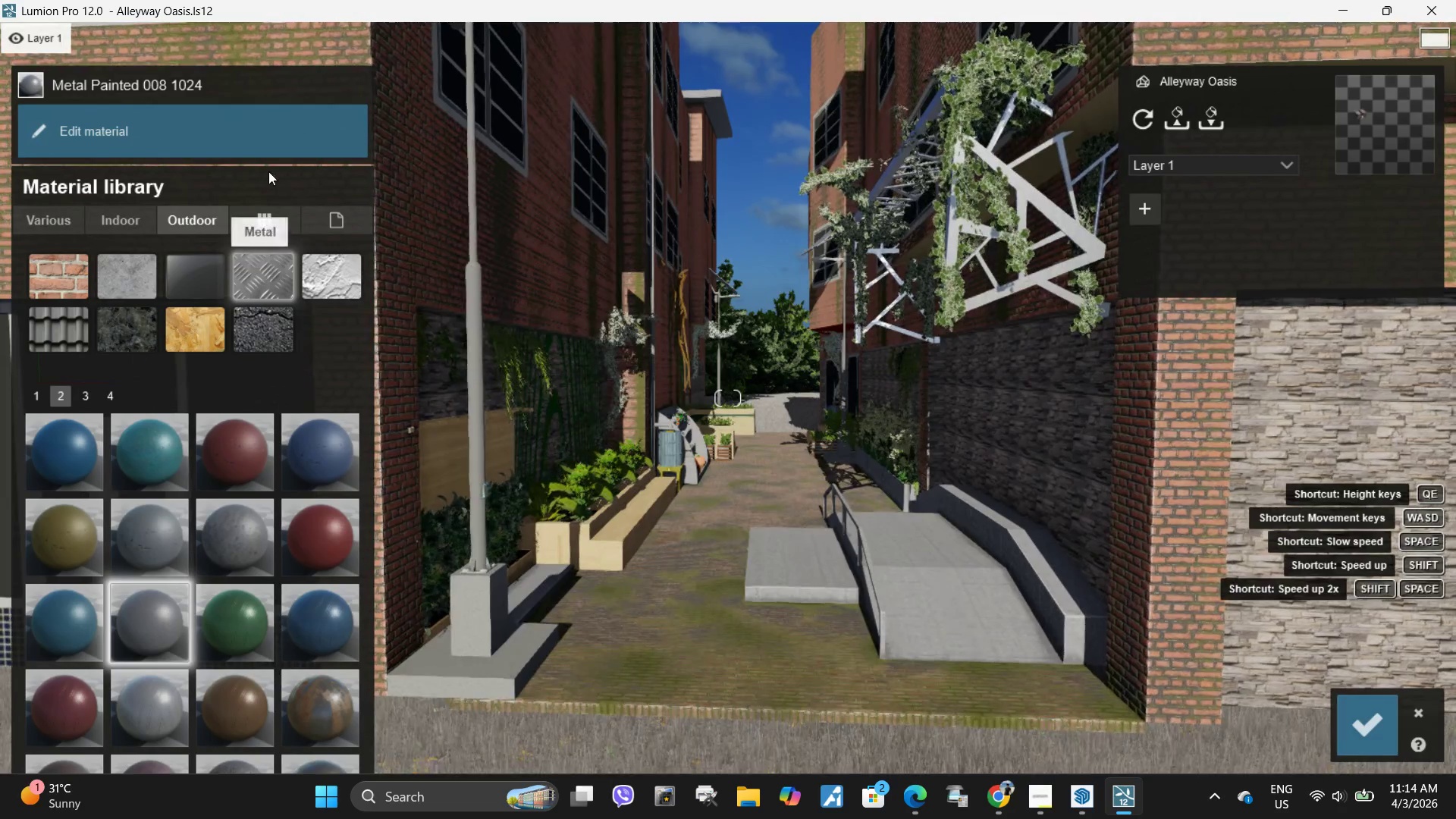 
left_click([231, 144])
 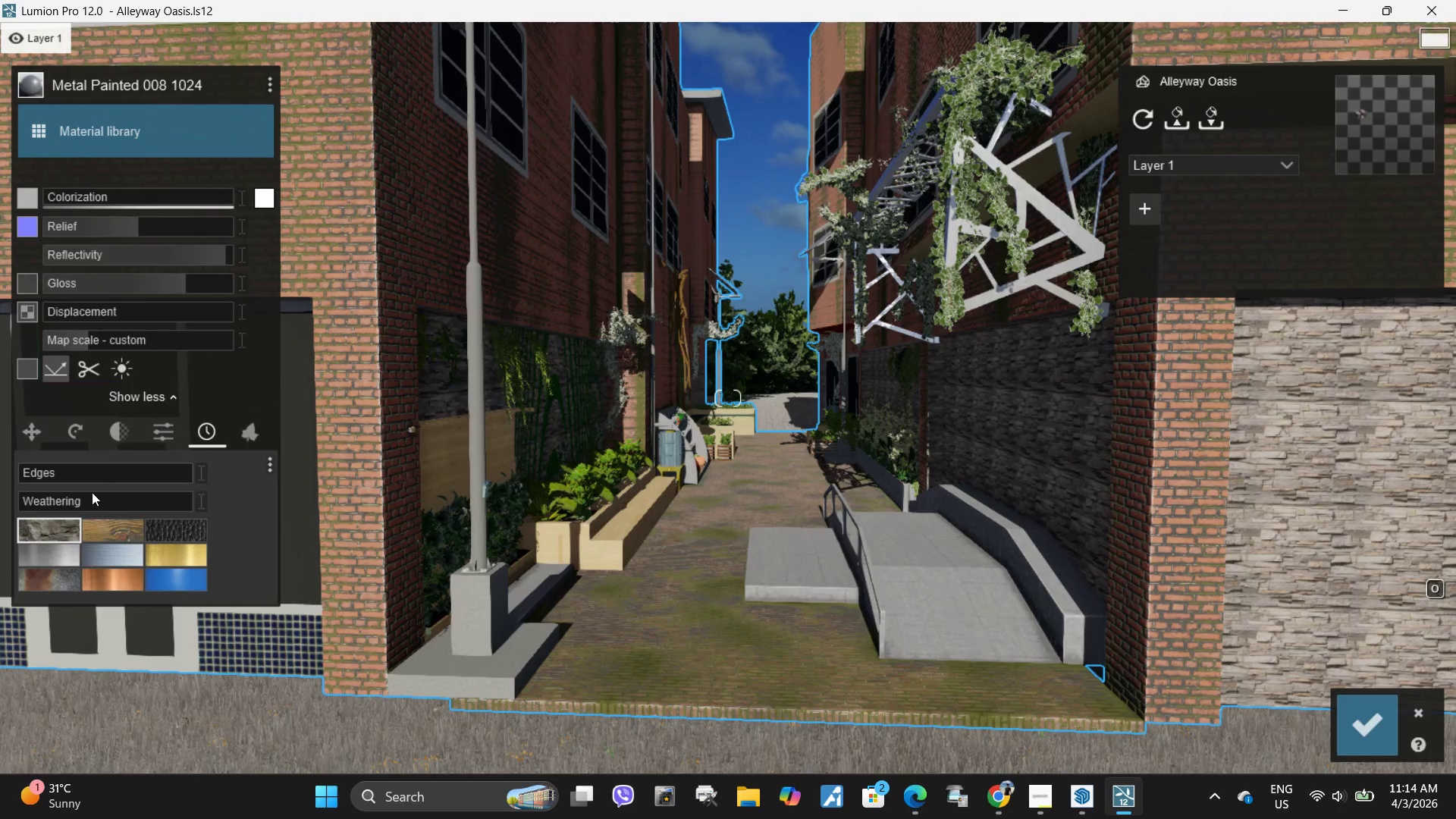 
left_click_drag(start_coordinate=[92, 496], to_coordinate=[149, 510])
 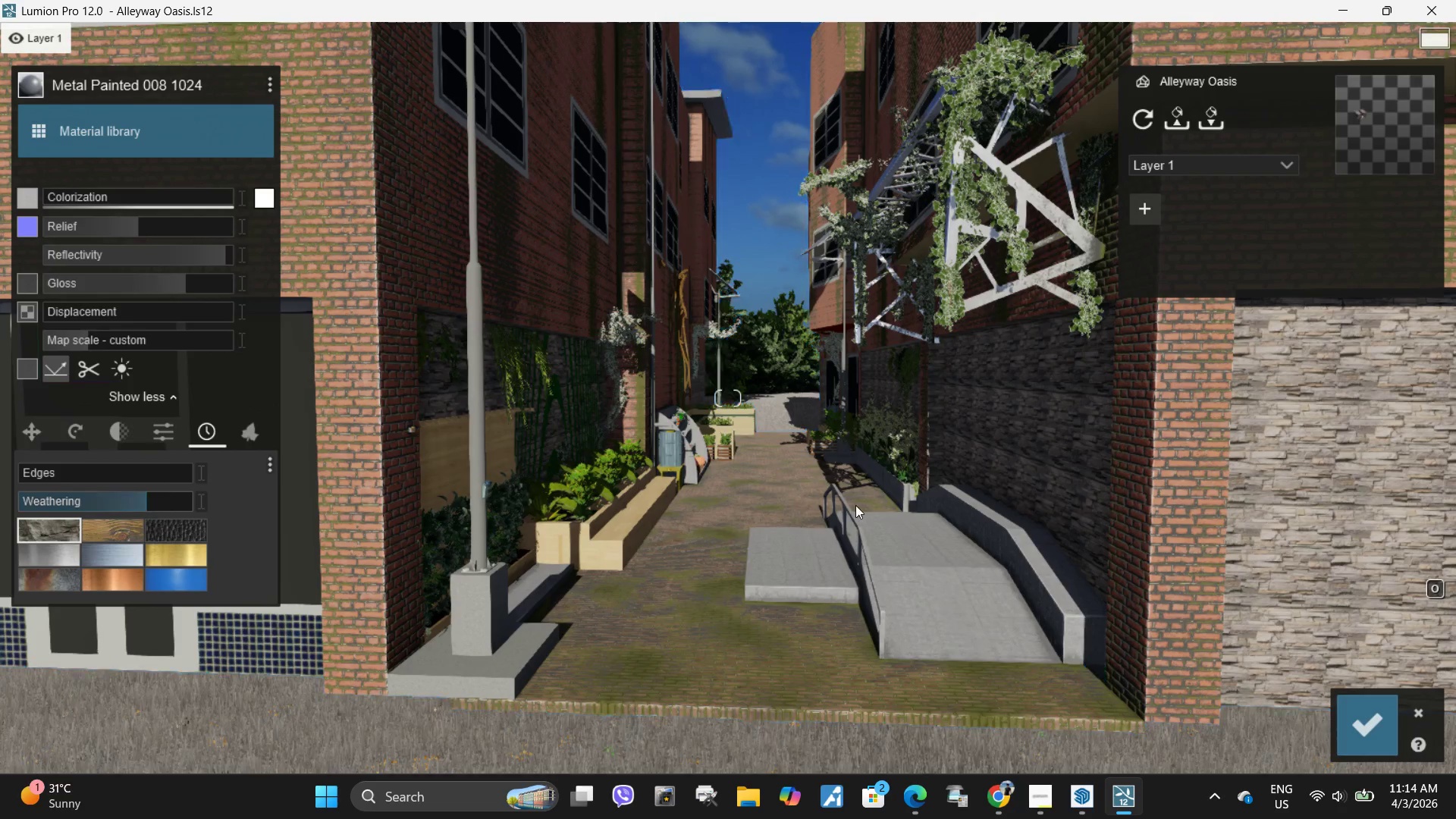 
type(WWWWW)
 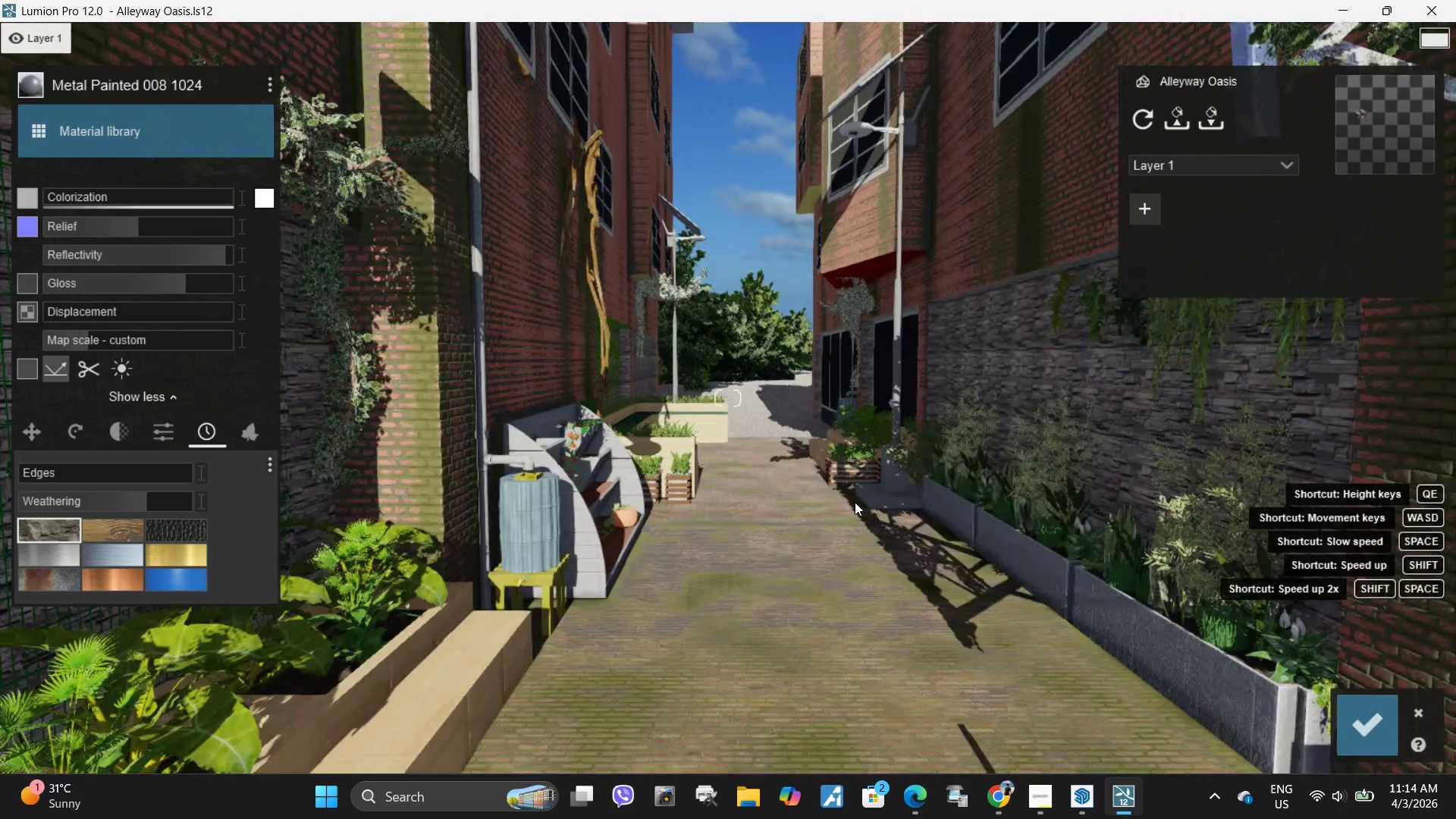 
hold_key(key=W, duration=0.64)
 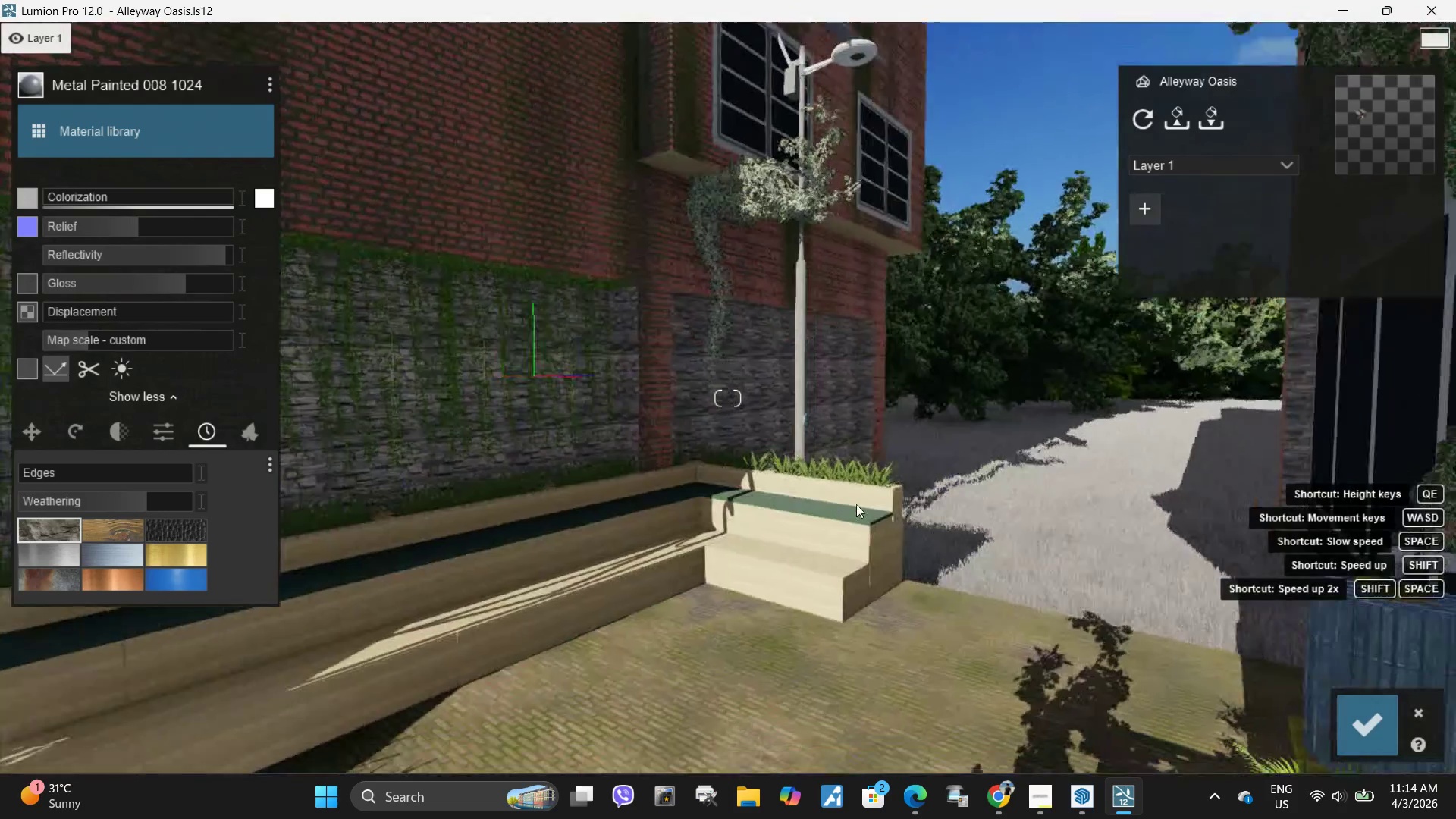 
type(DDDWDDWWA)
 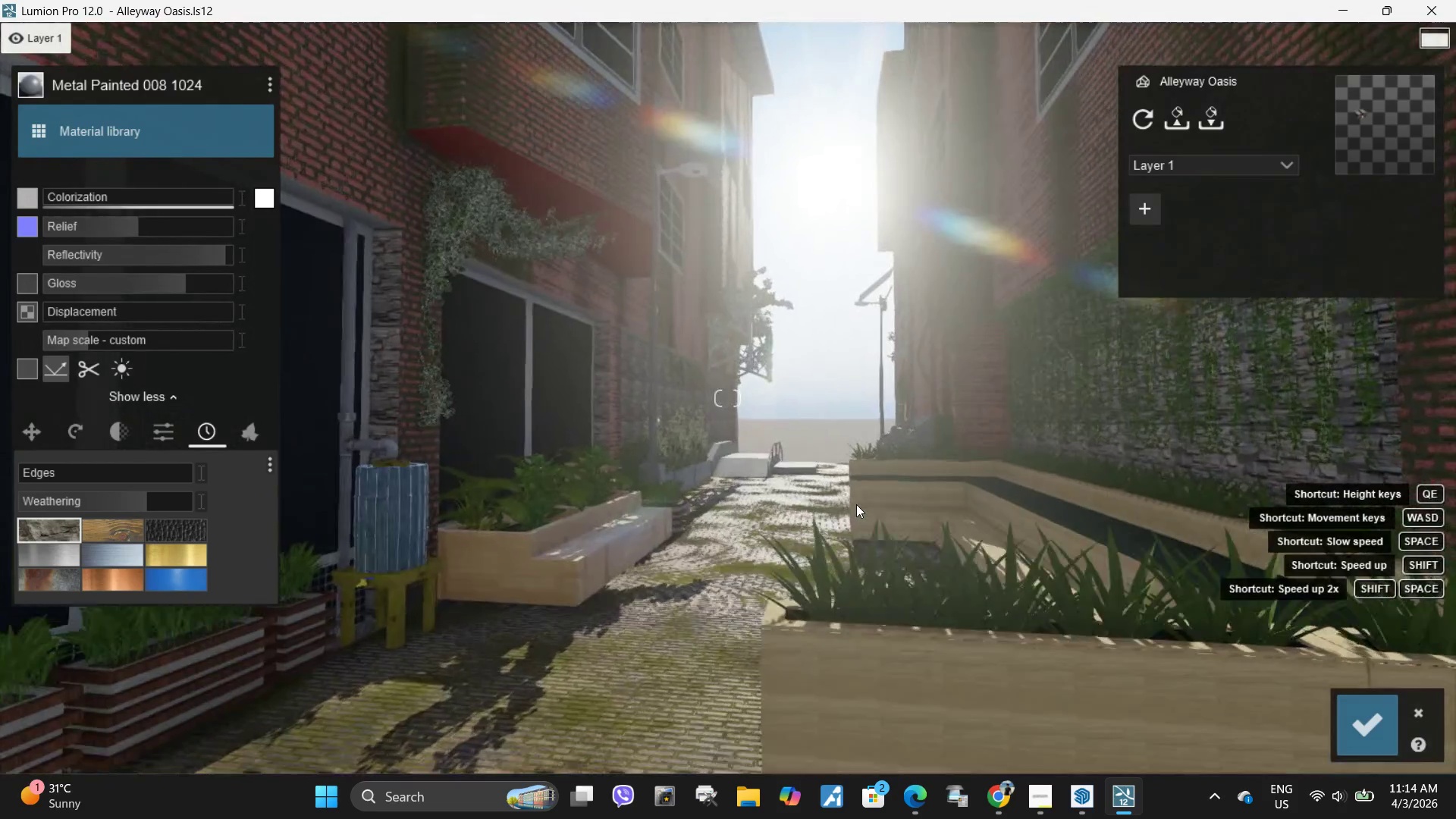 
hold_key(key=W, duration=1.39)
 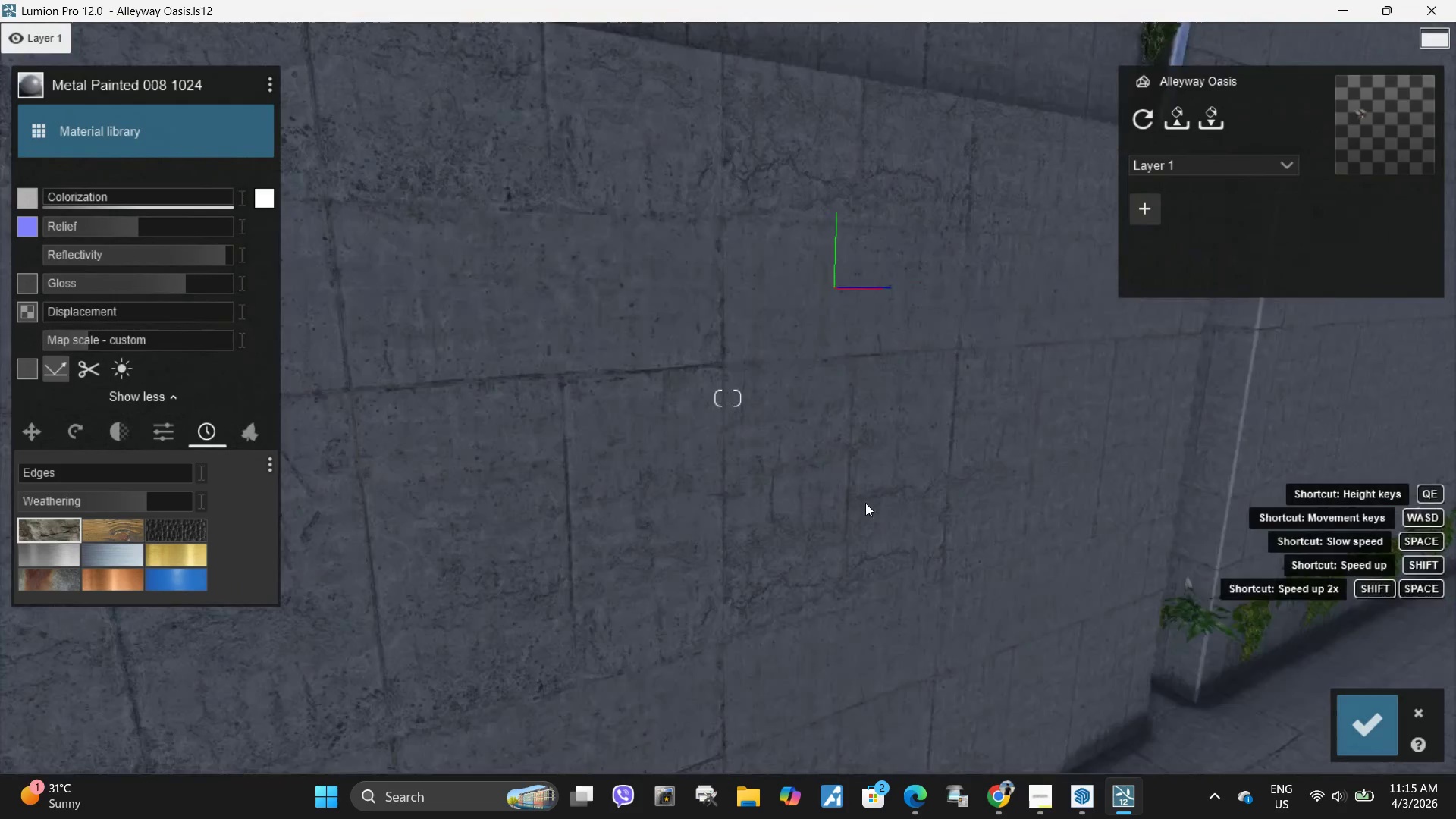 
hold_key(key=A, duration=0.34)
 